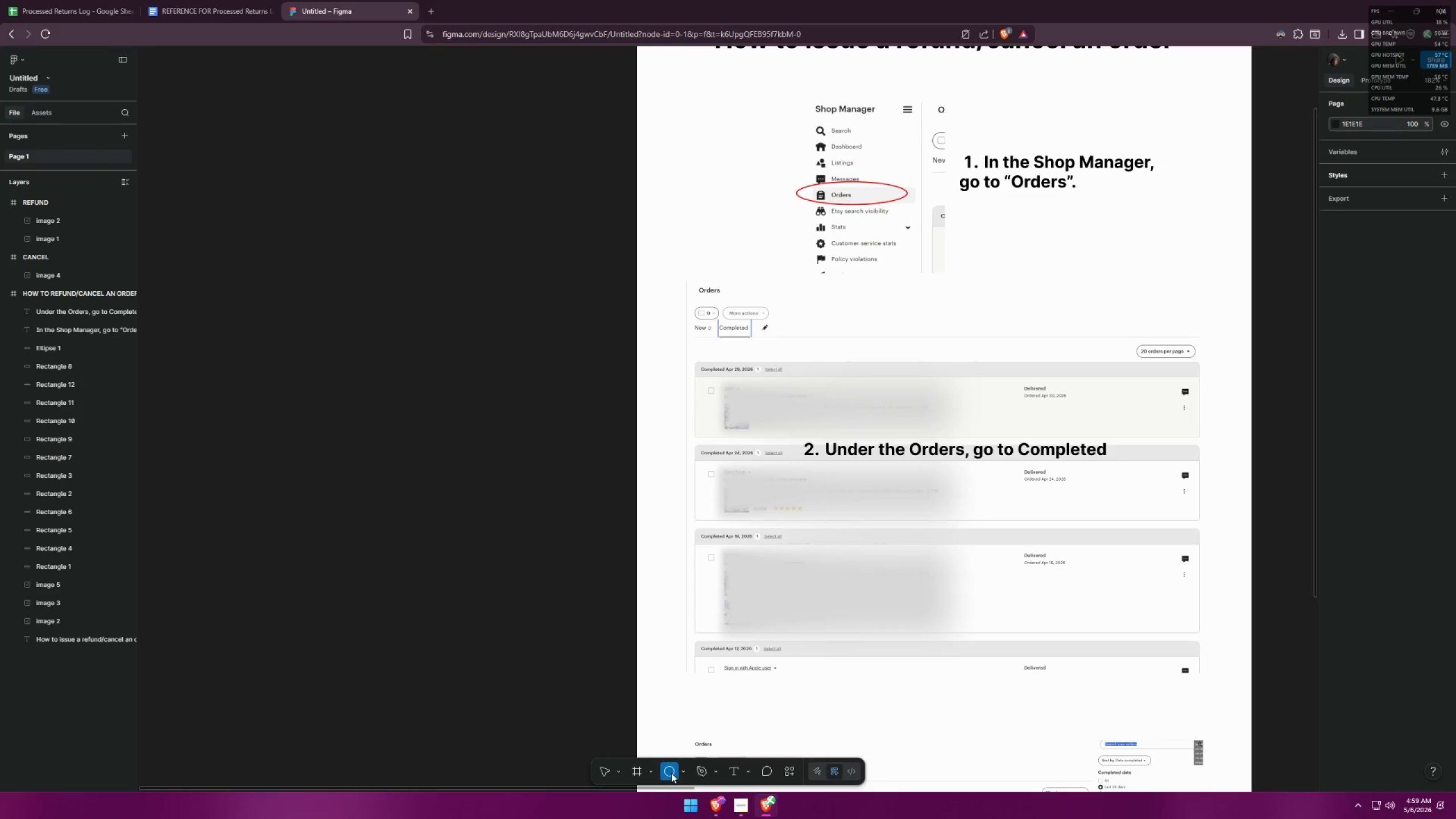 
scroll: coordinate [821, 348], scroll_direction: up, amount: 3.0
 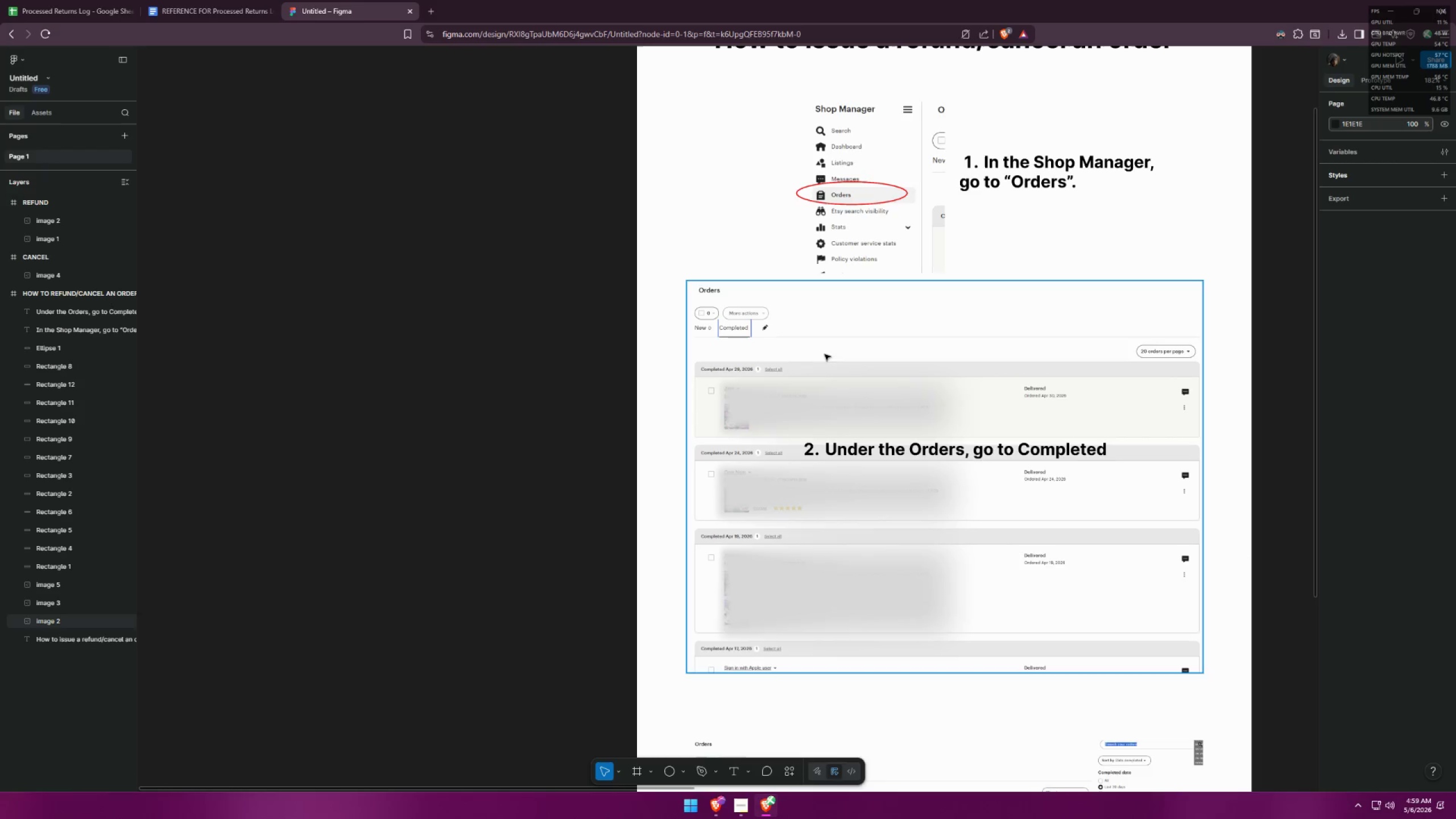 
double_click([683, 768])
 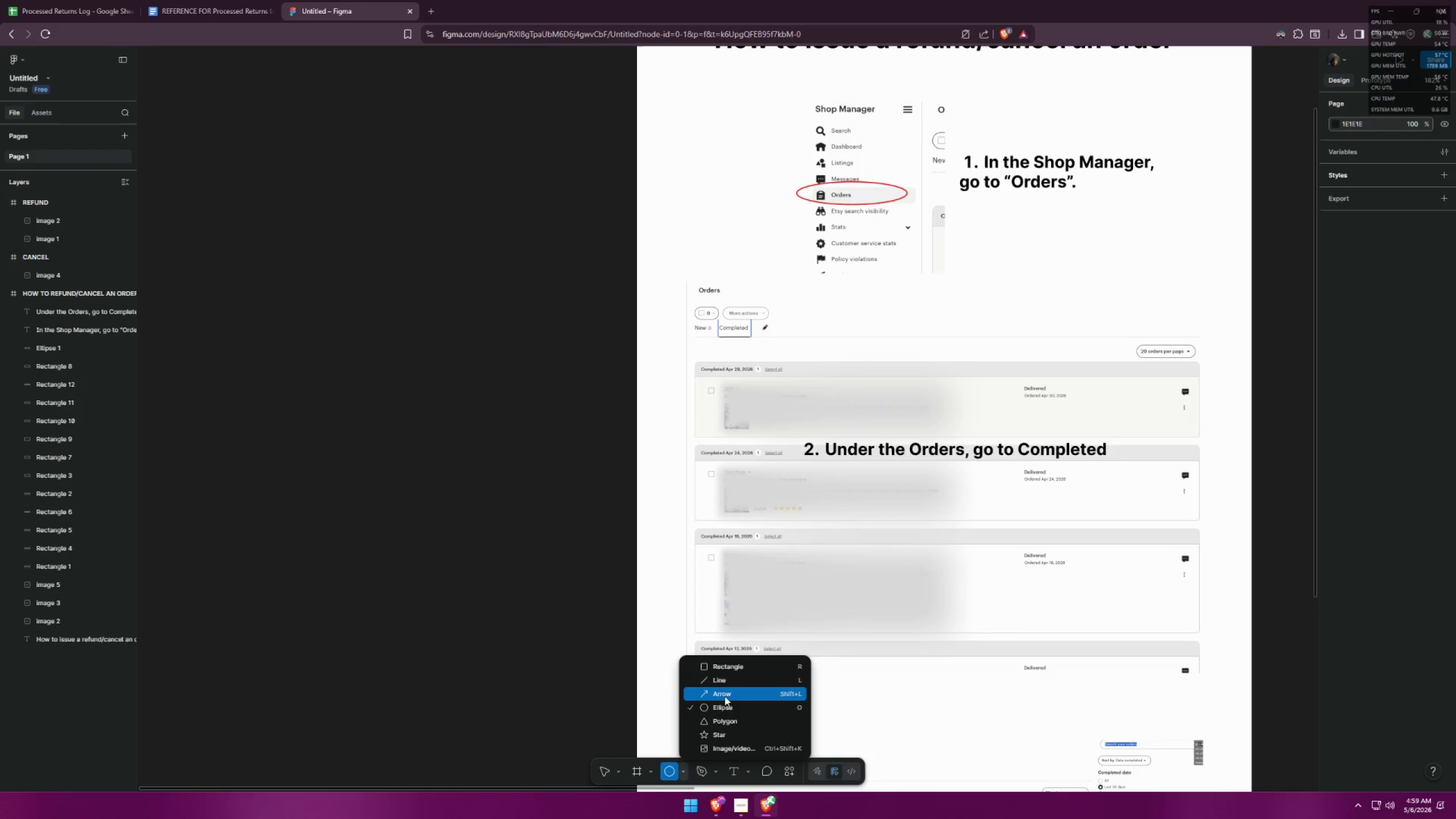 
left_click([721, 707])
 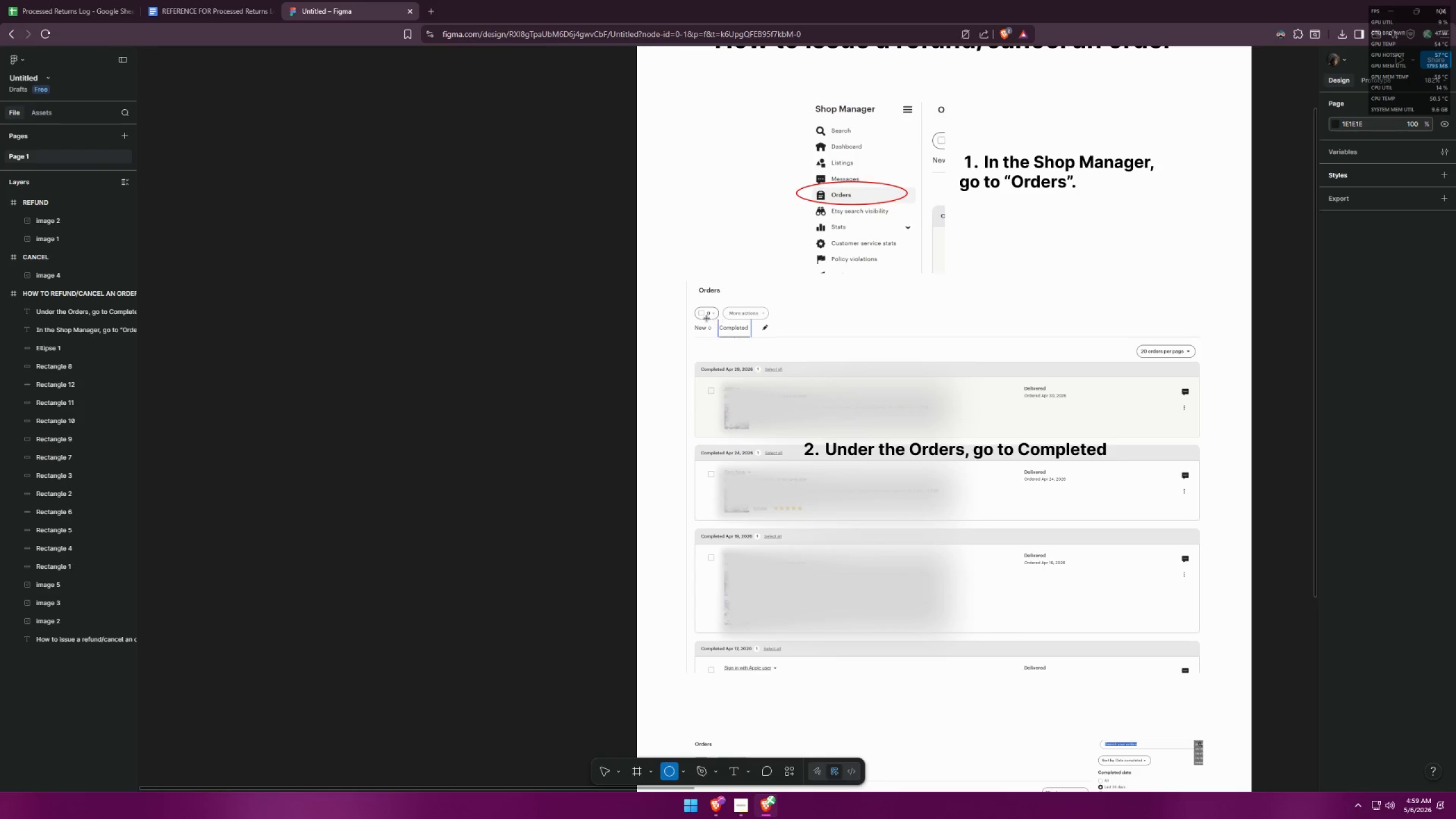 
left_click_drag(start_coordinate=[714, 319], to_coordinate=[768, 349])
 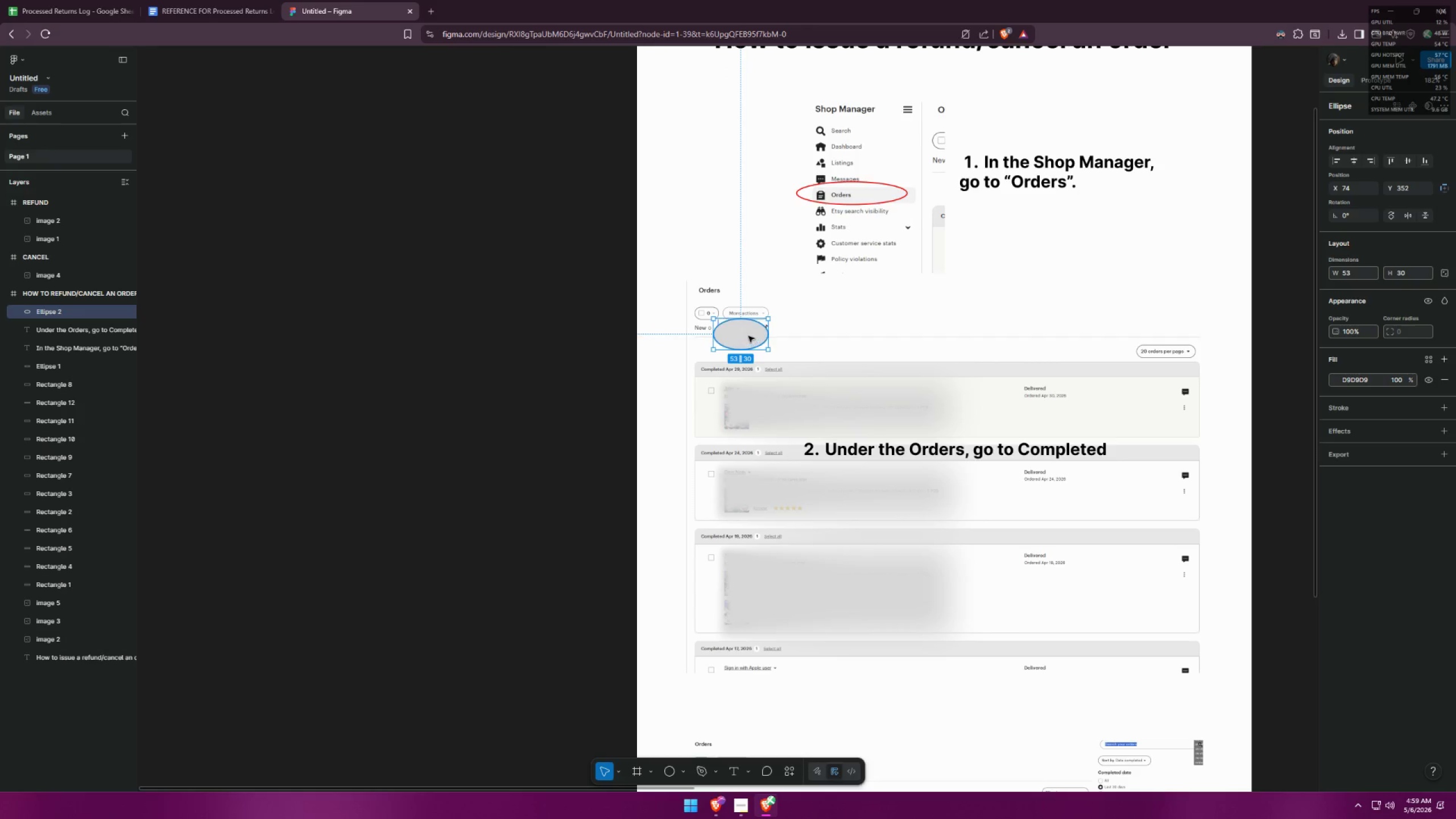 
left_click_drag(start_coordinate=[748, 336], to_coordinate=[740, 330])
 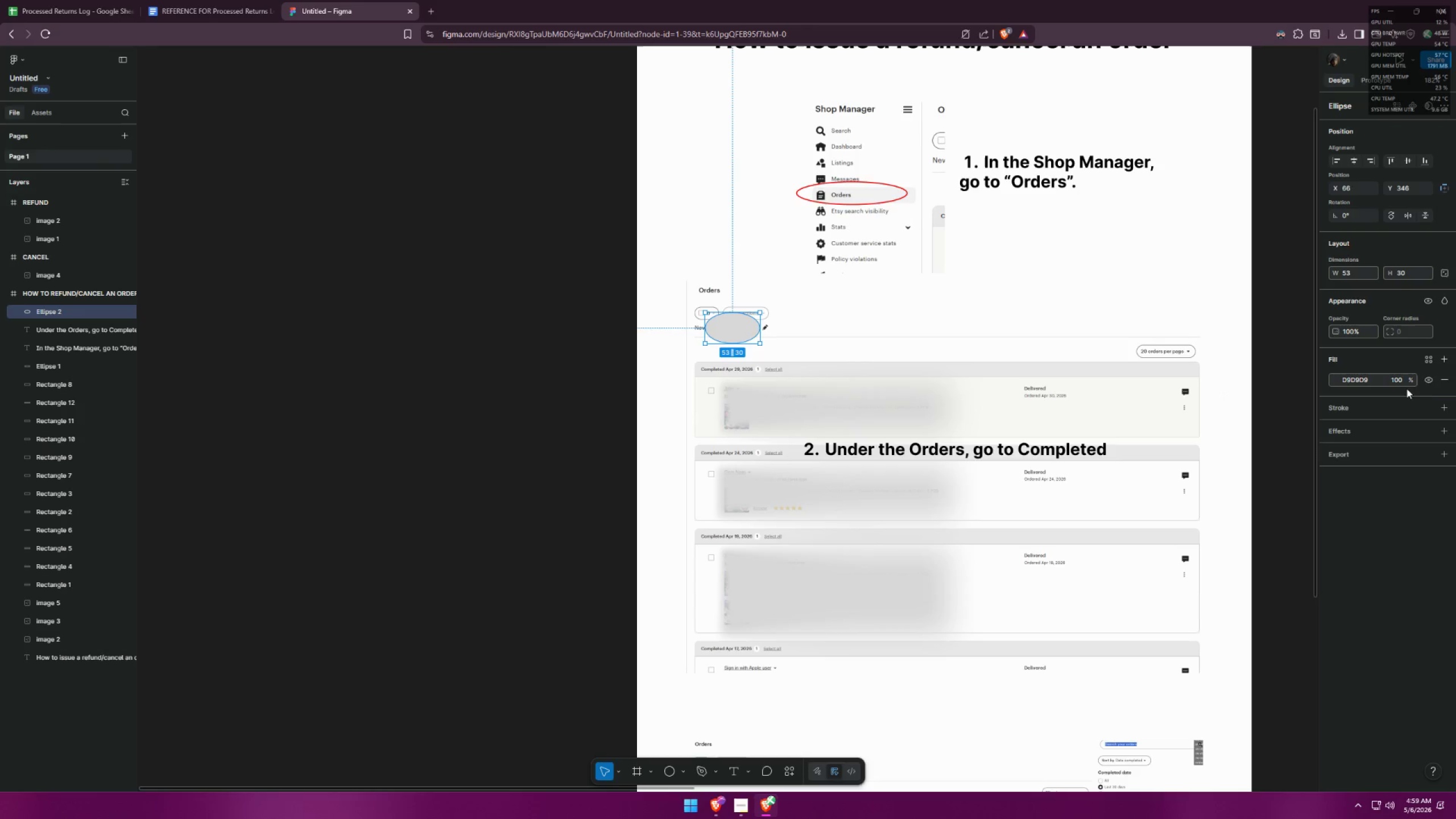 
left_click([1445, 381])
 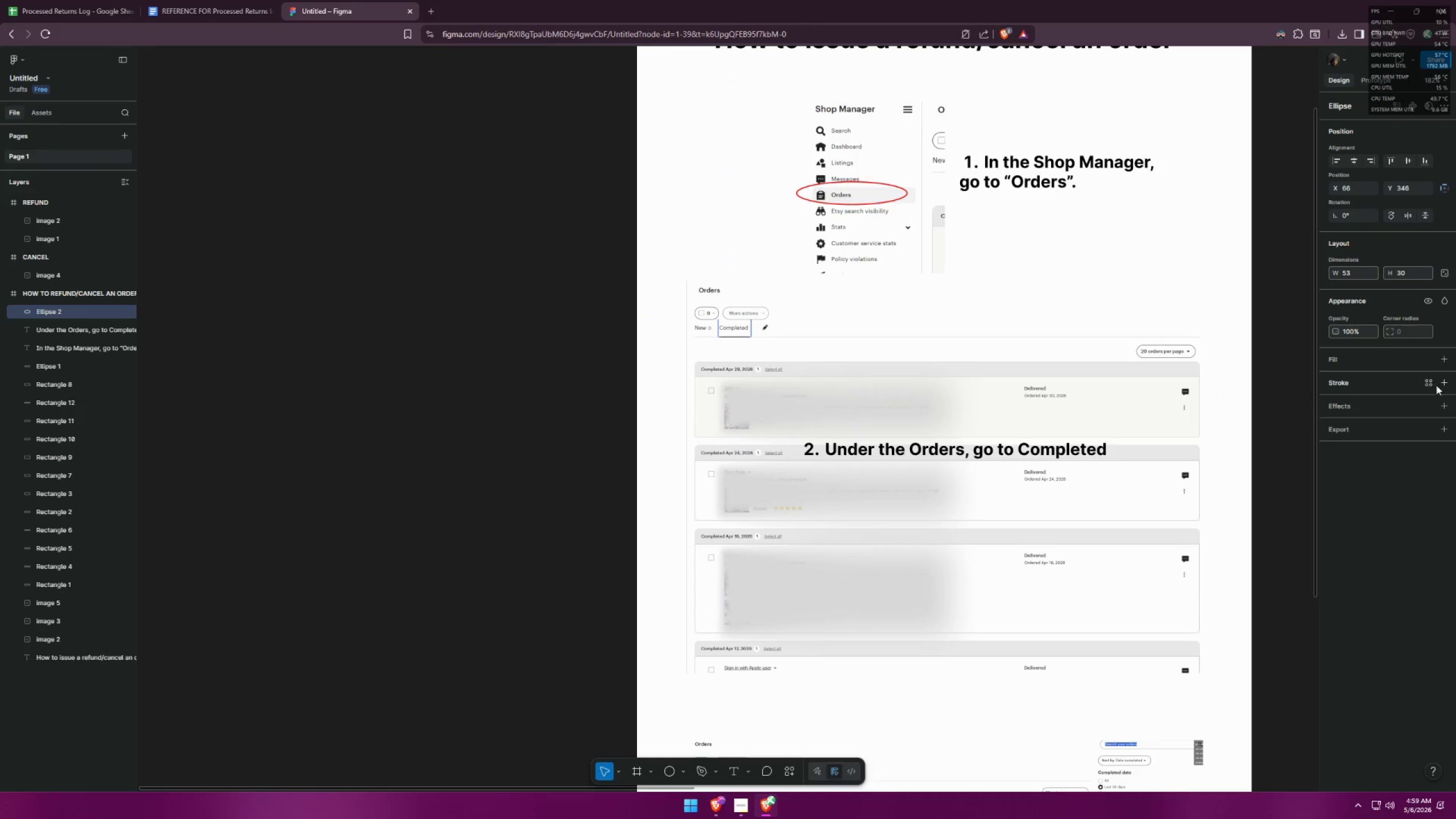 
left_click([1450, 387])
 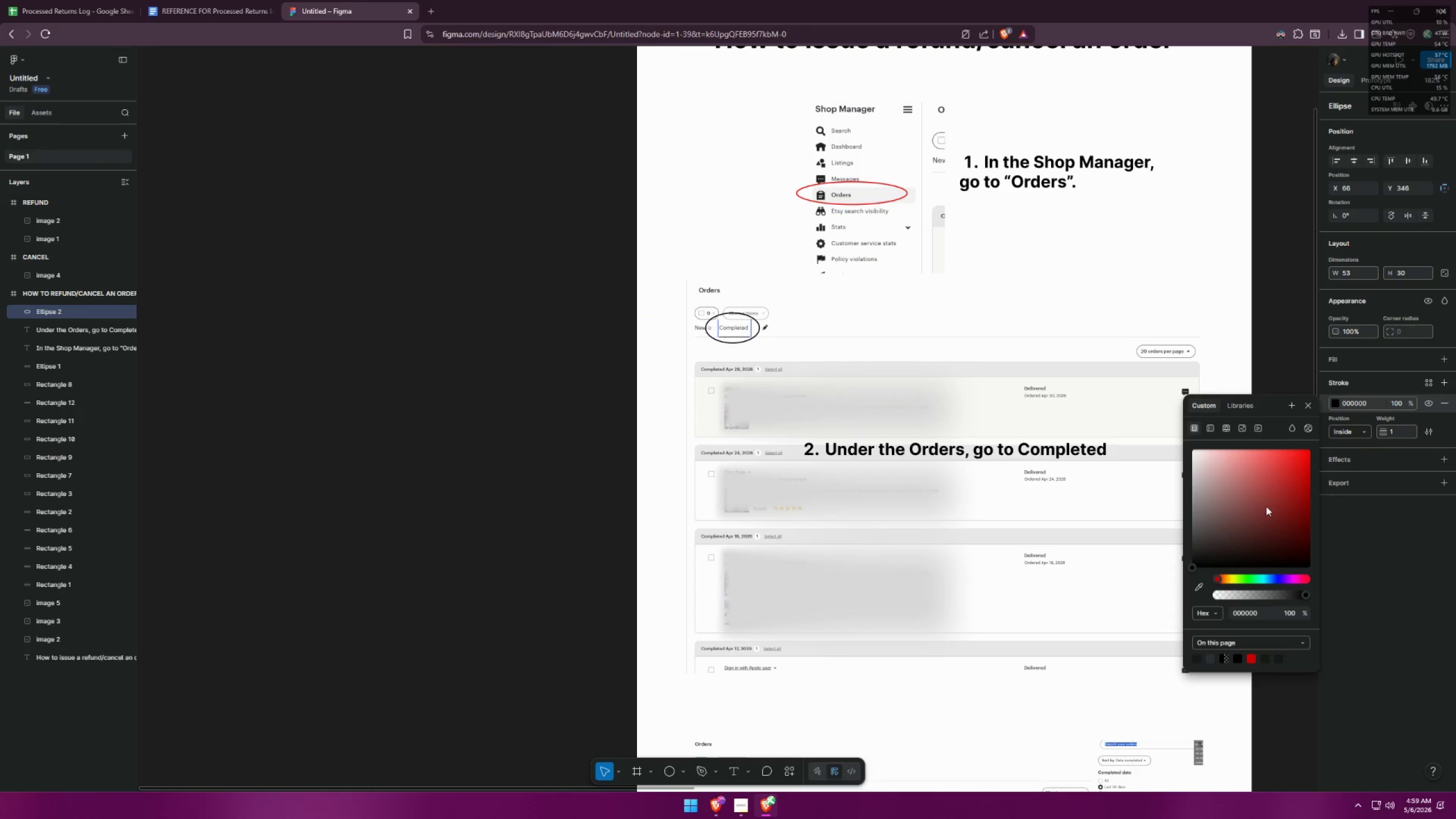 
left_click_drag(start_coordinate=[1263, 506], to_coordinate=[1326, 428])
 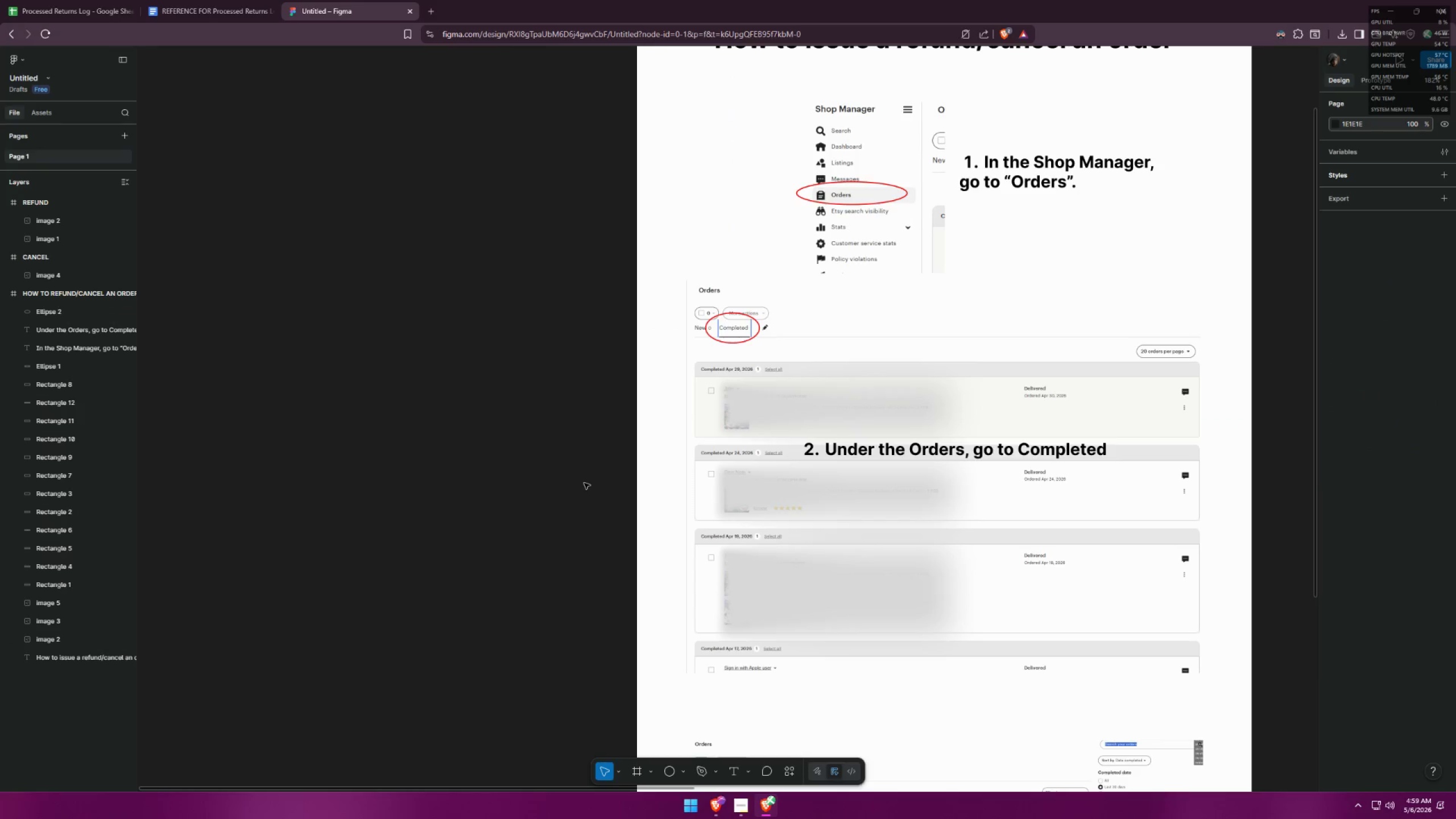 
hold_key(key=ControlLeft, duration=0.38)
scroll: coordinate [534, 357], scroll_direction: down, amount: 1.0
 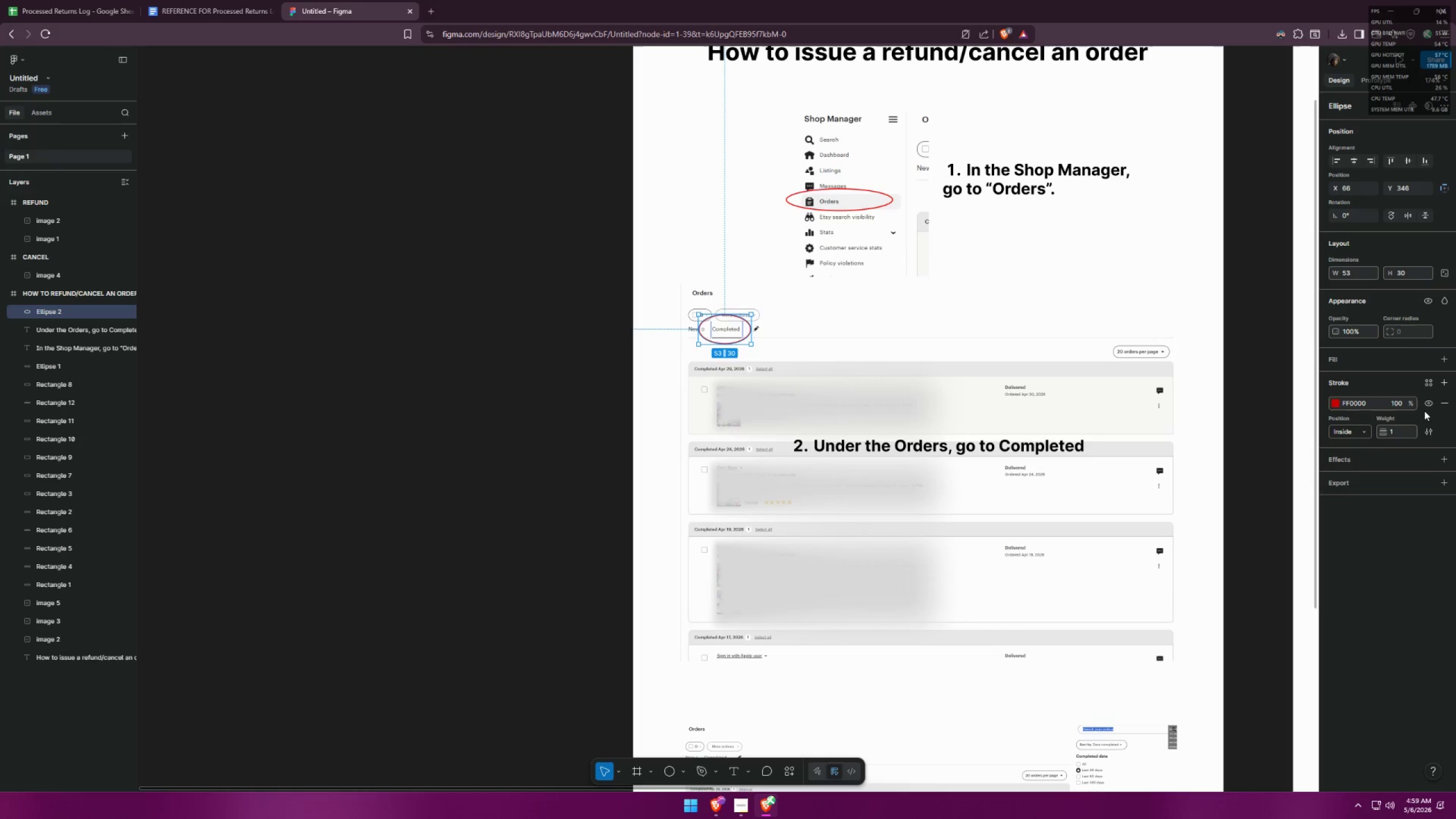 
left_click_drag(start_coordinate=[1407, 428], to_coordinate=[1376, 431])
 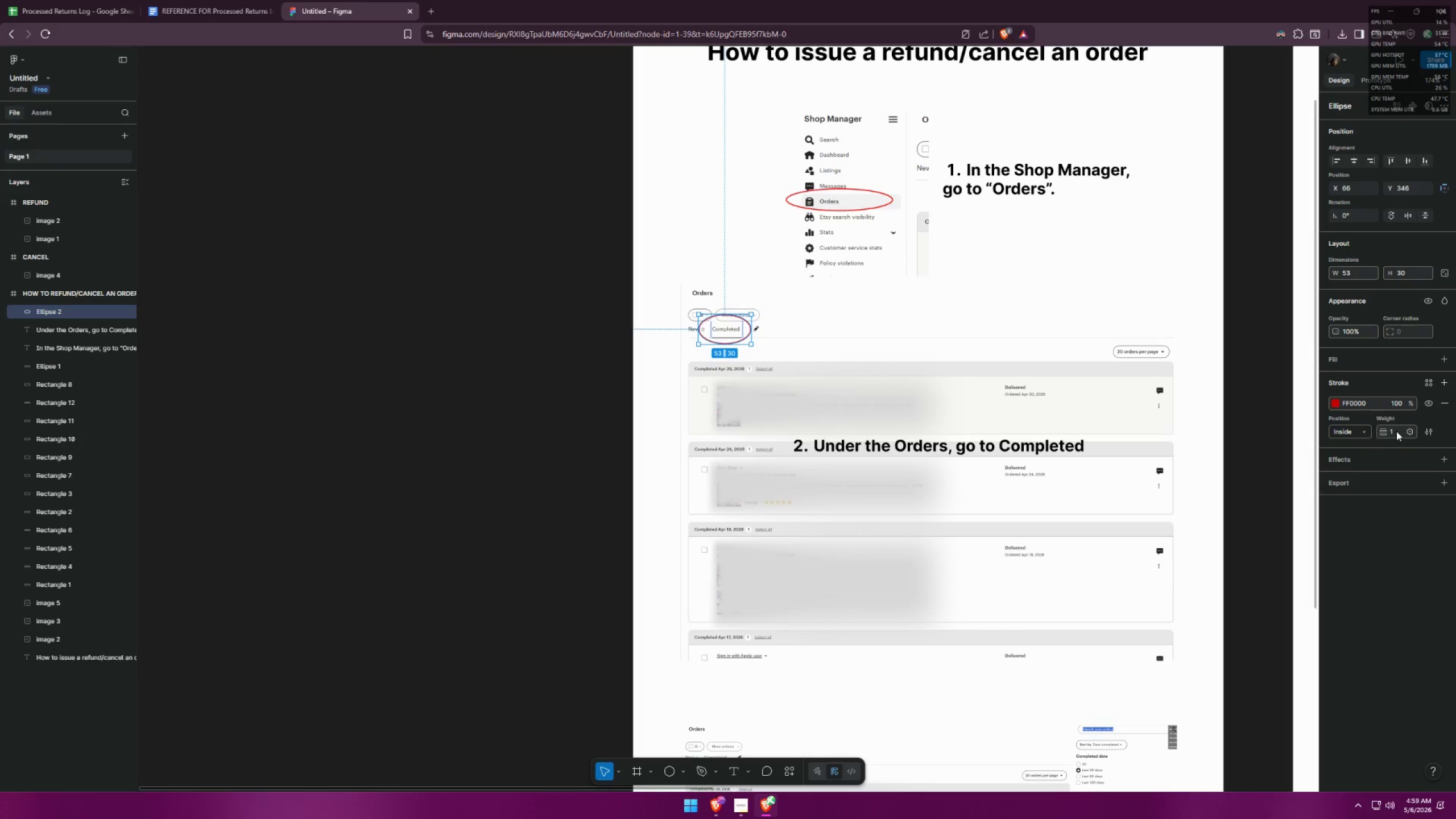 
left_click_drag(start_coordinate=[1401, 431], to_coordinate=[1379, 430])
 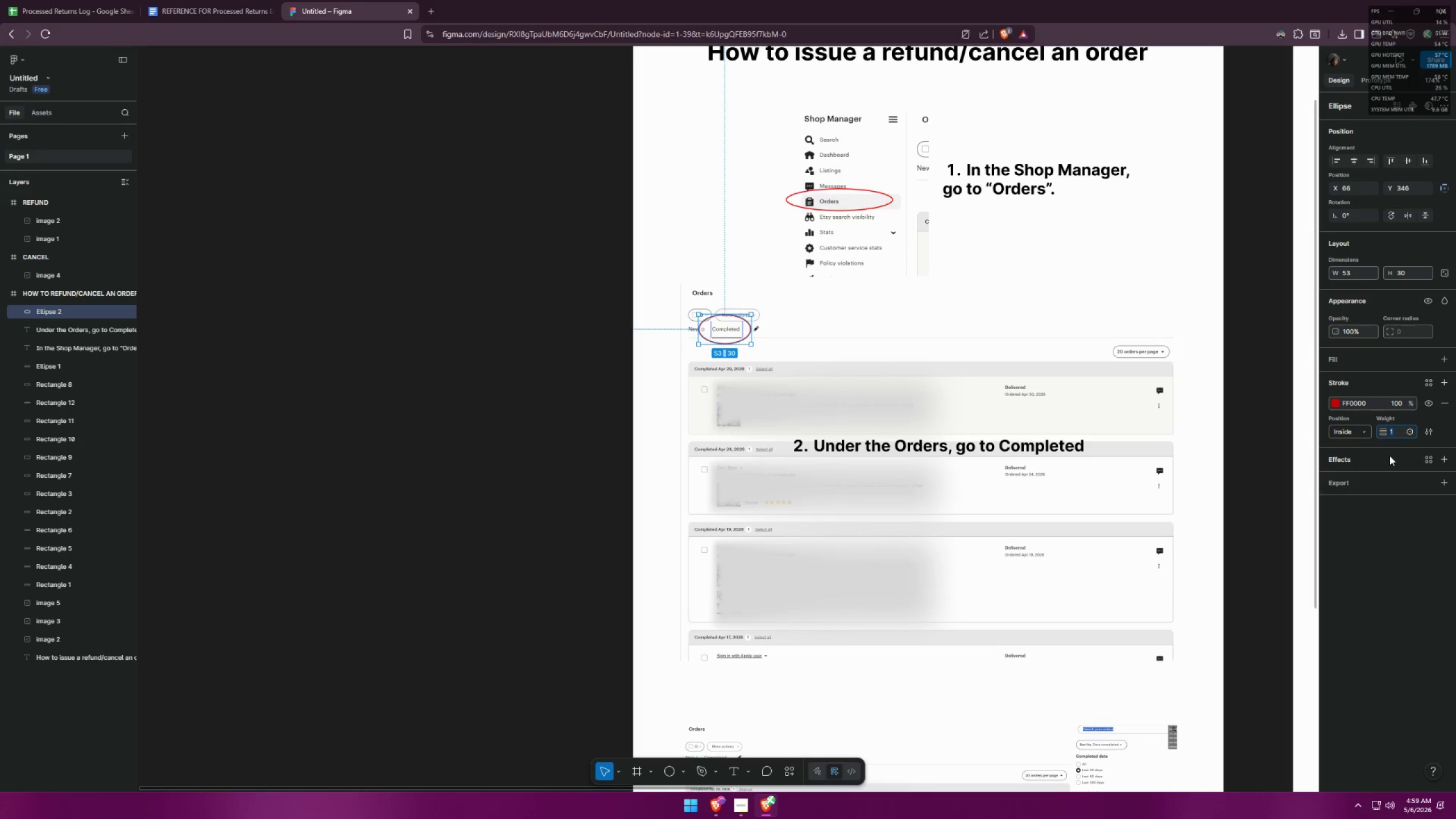 
key(5)
 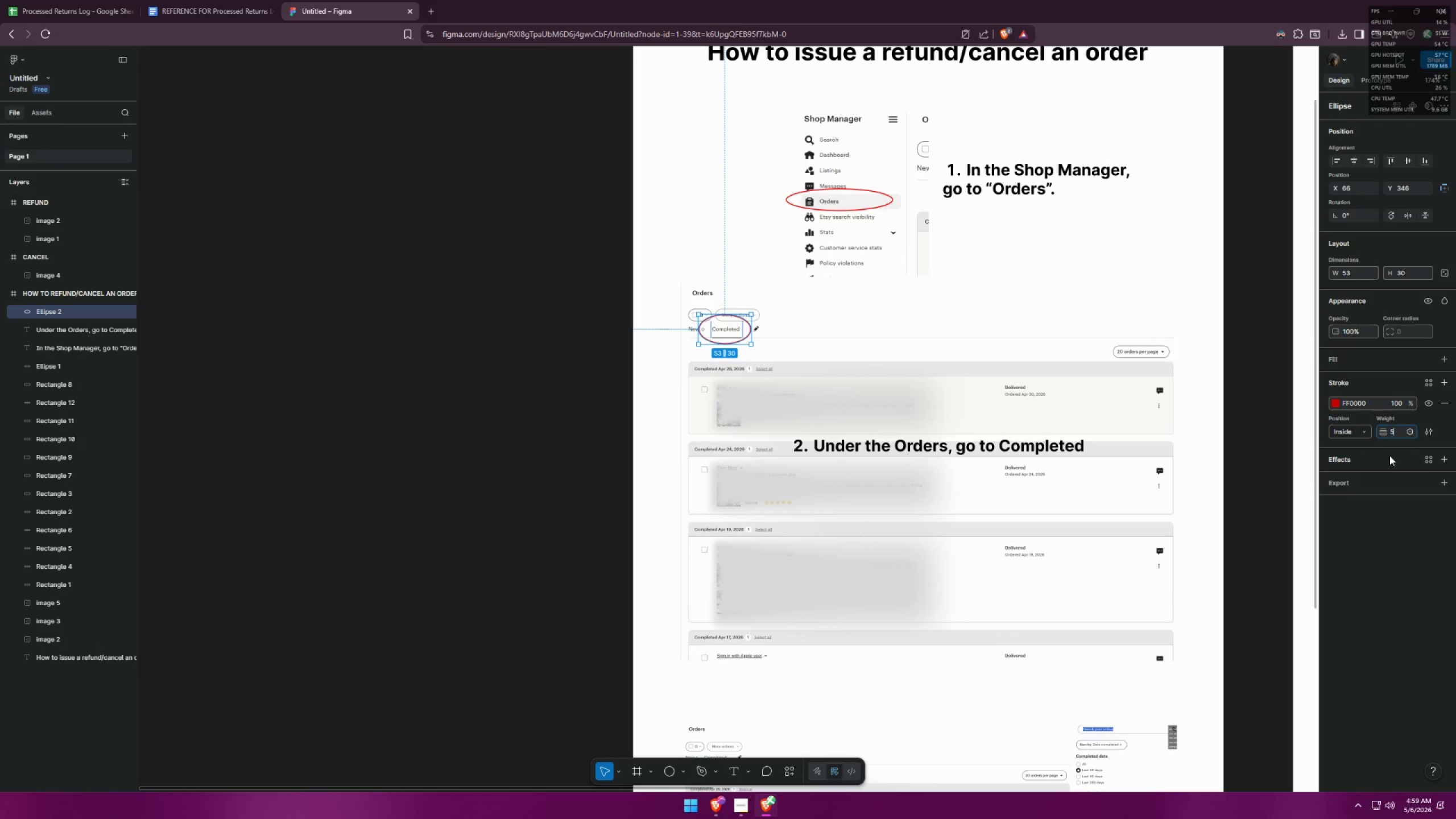 
key(Enter)
 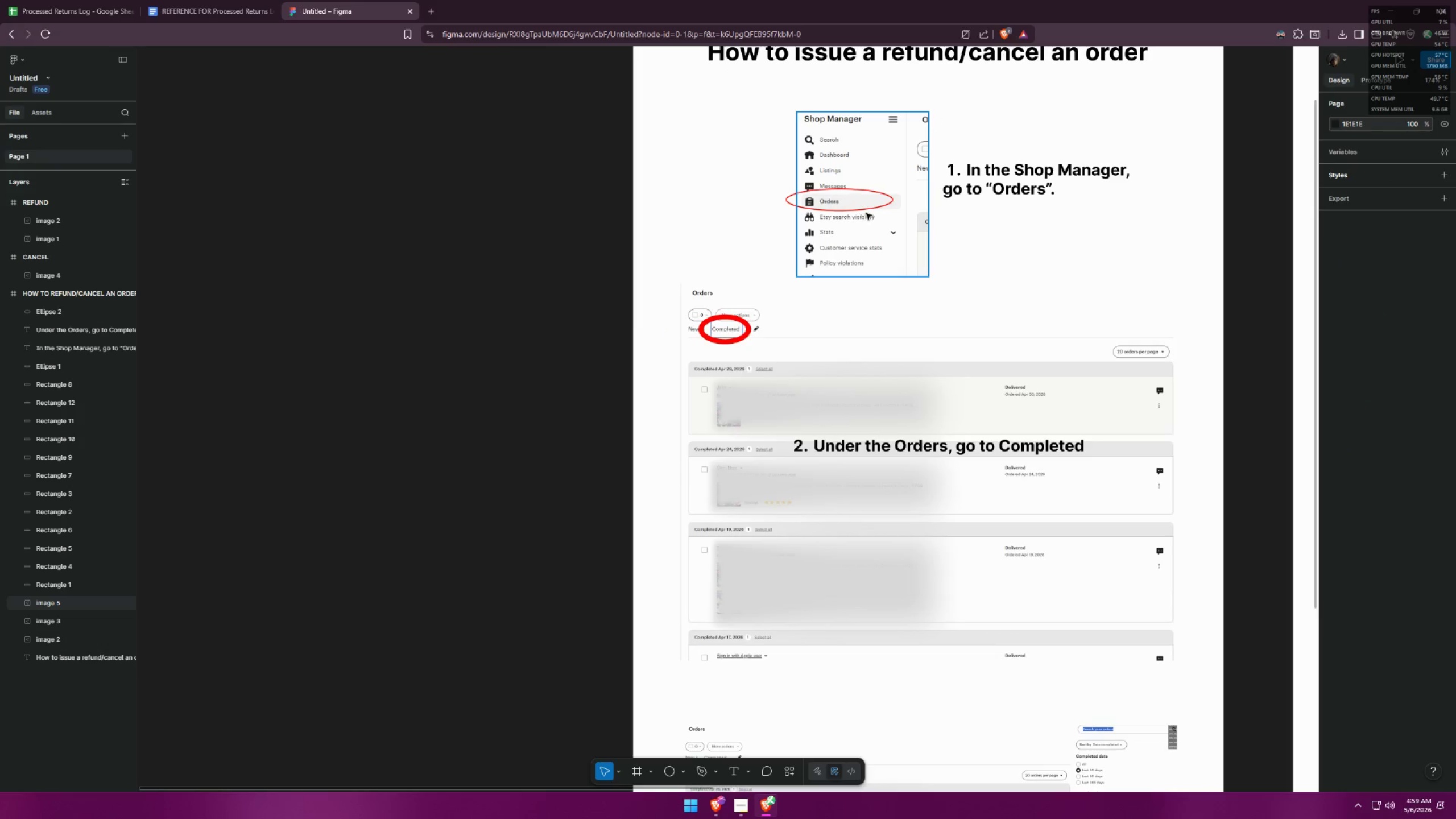 
left_click([870, 210])
 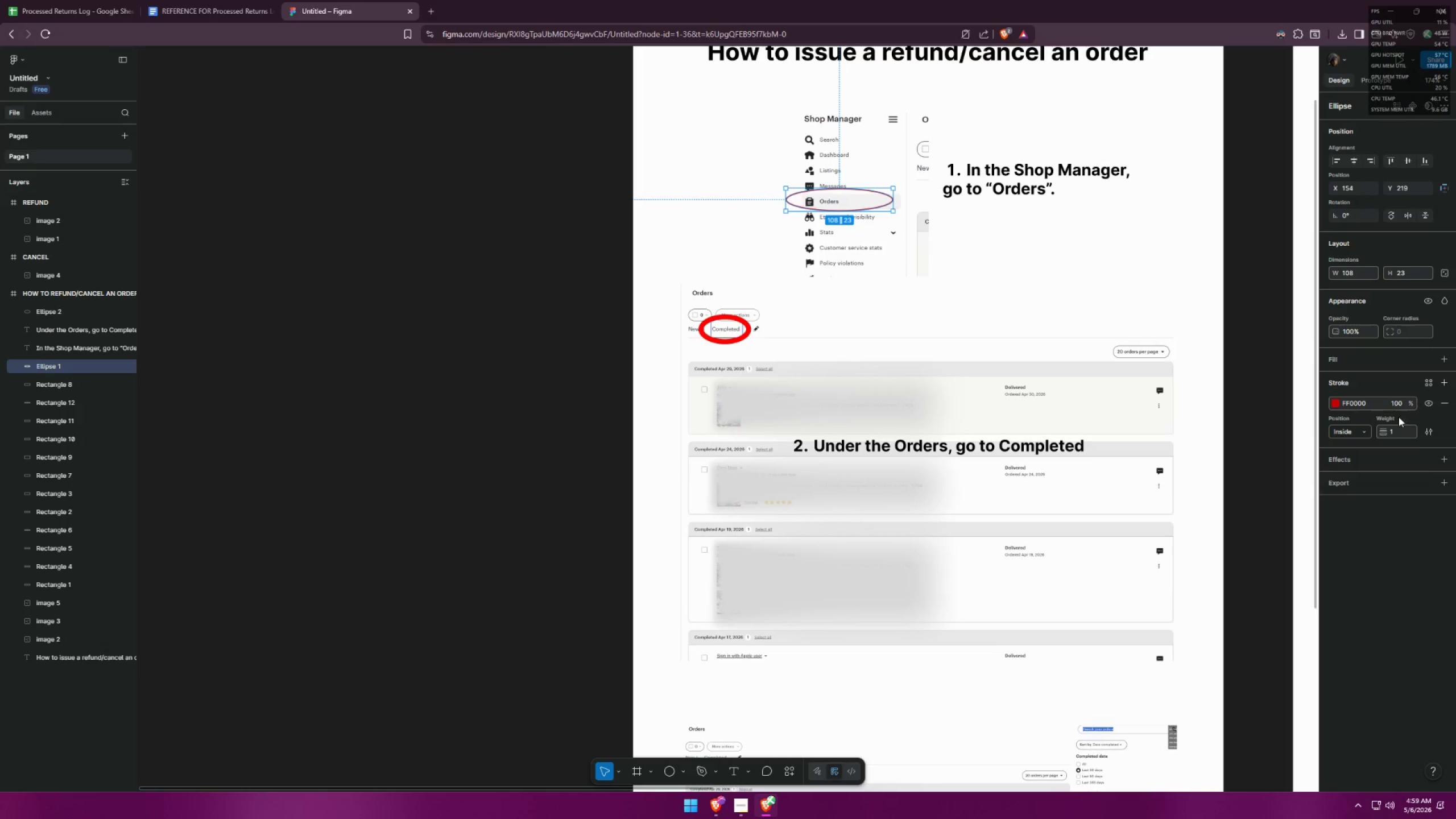 
left_click_drag(start_coordinate=[1393, 433], to_coordinate=[1370, 431])
 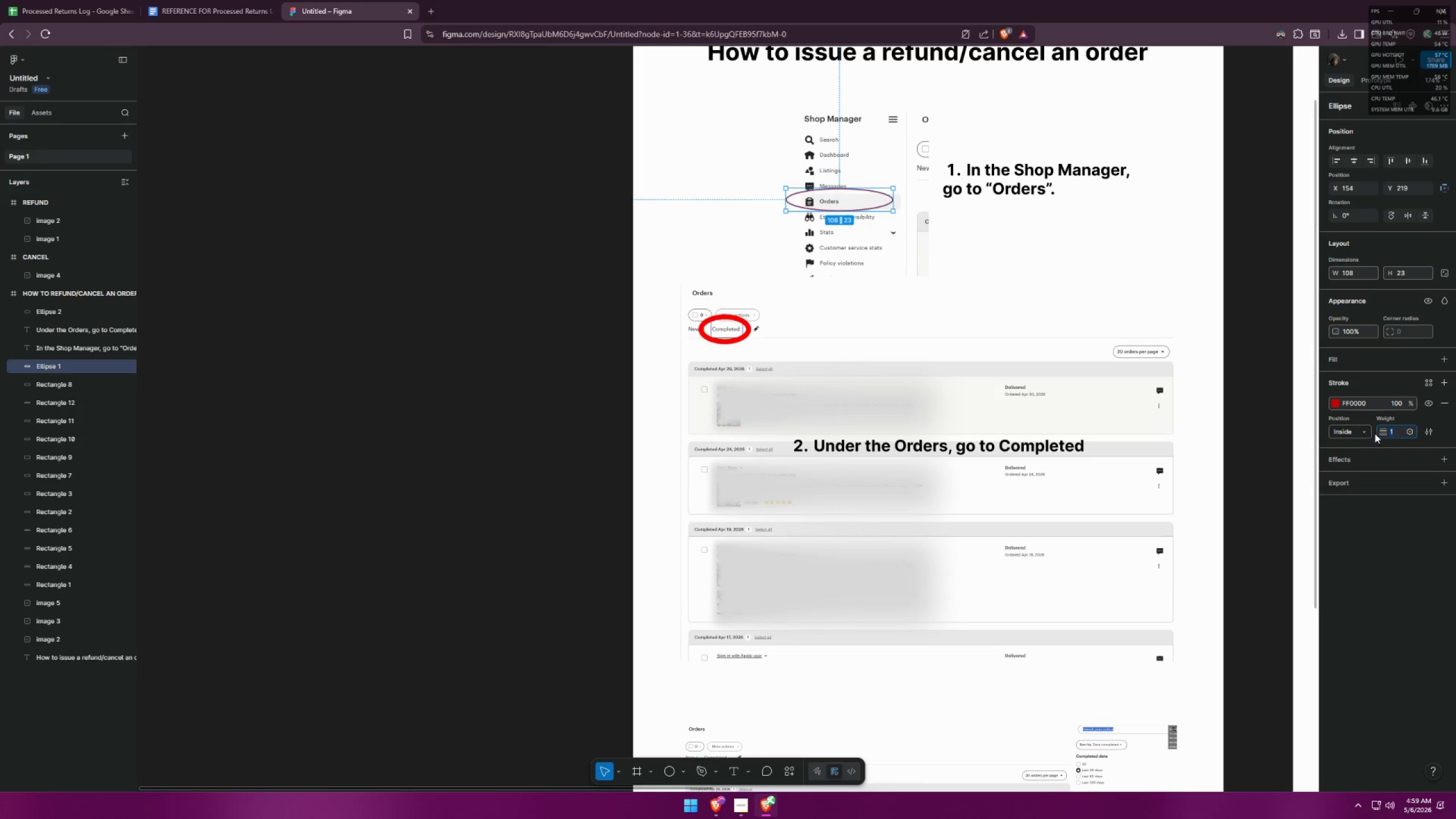 
key(5)
 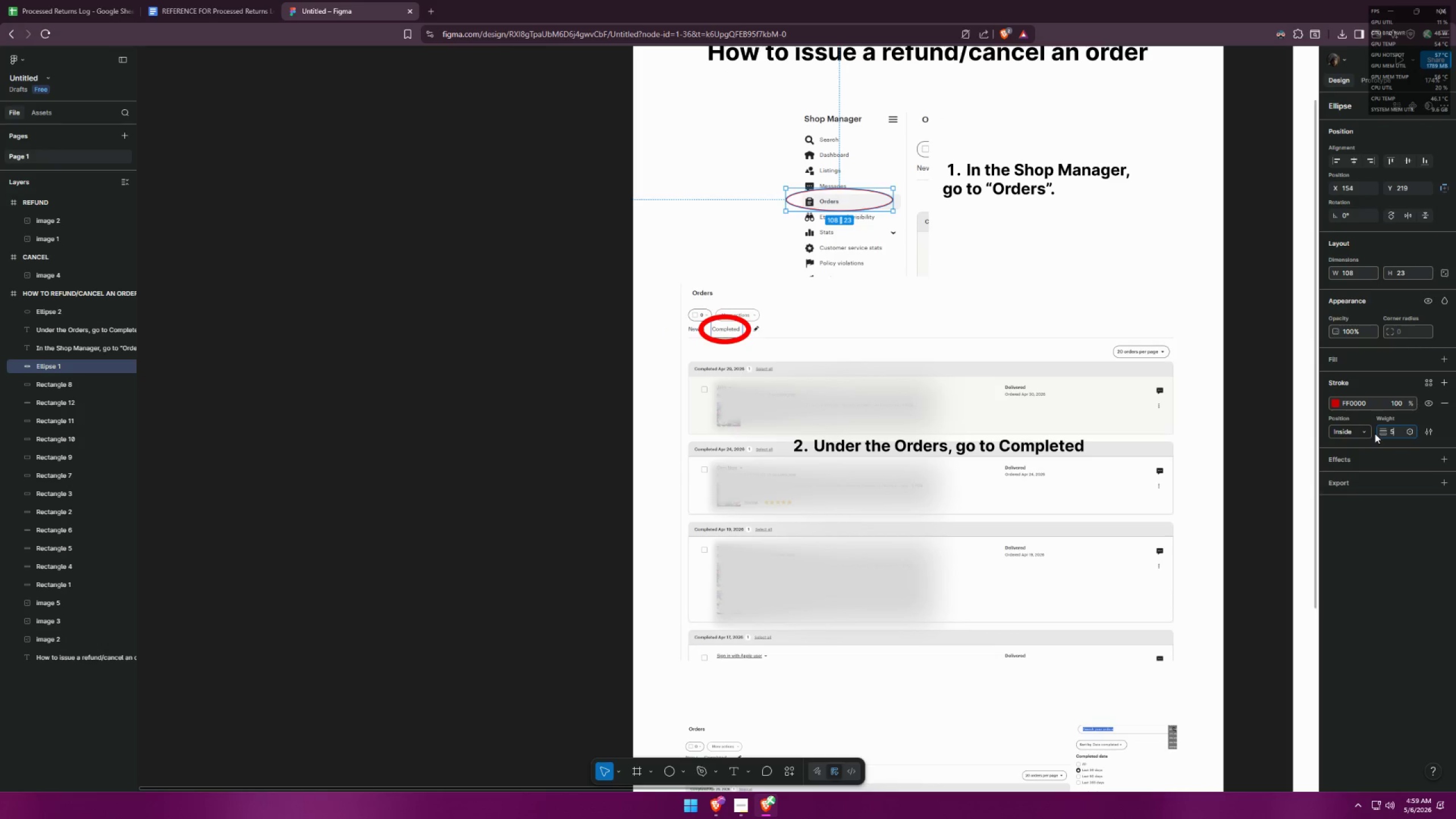 
key(Enter)
 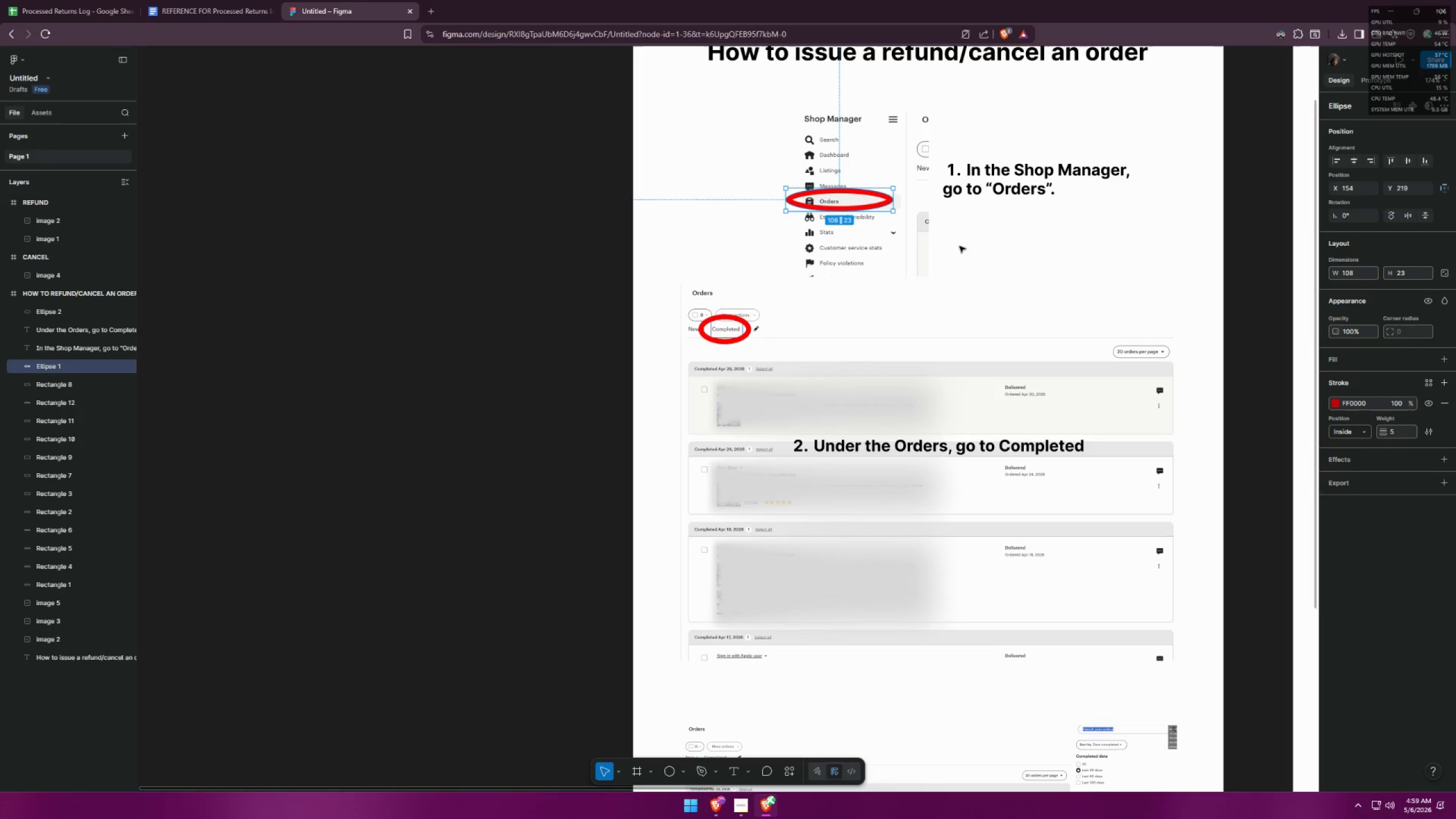 
left_click([552, 273])
 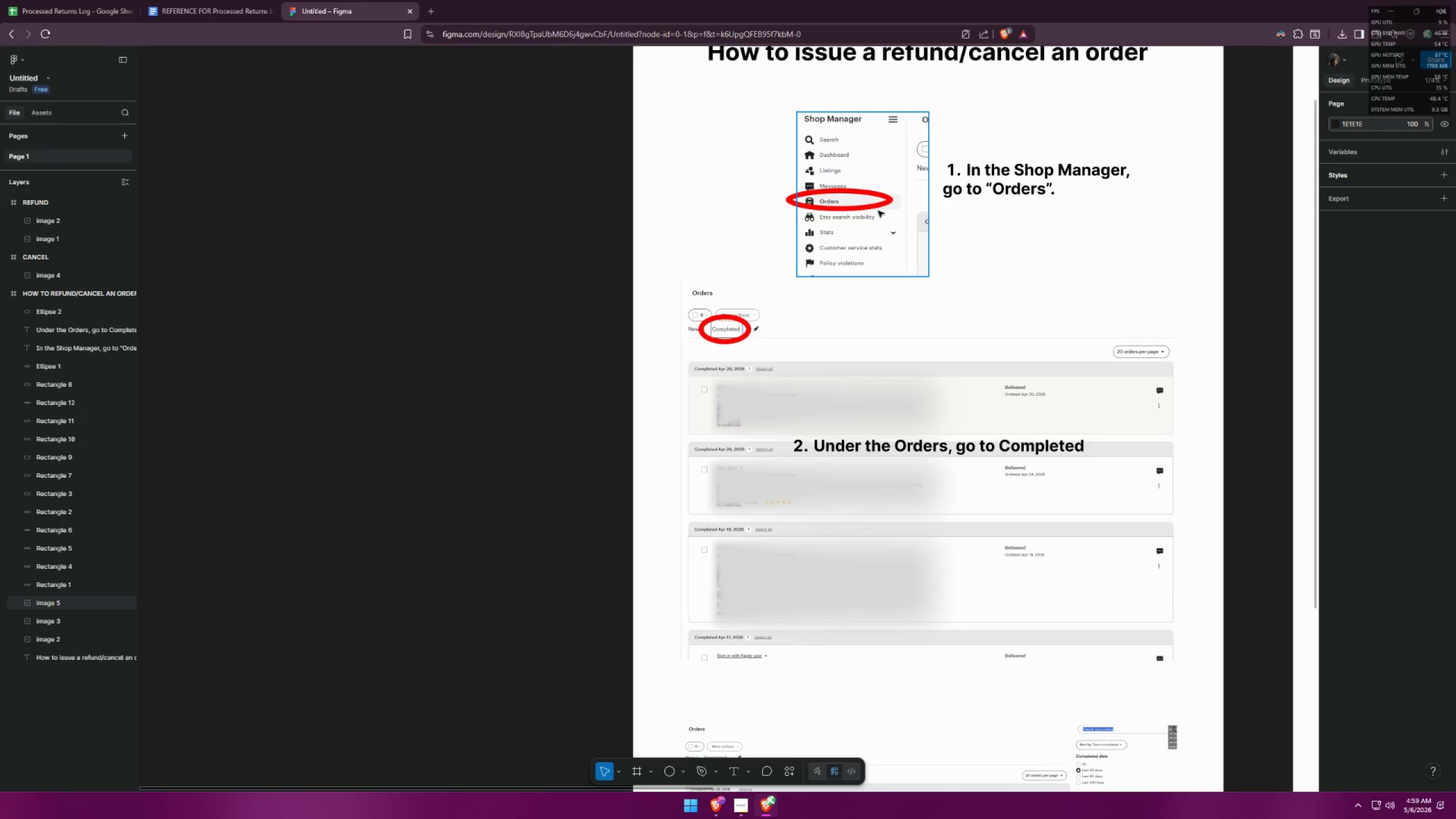 
left_click([877, 207])
 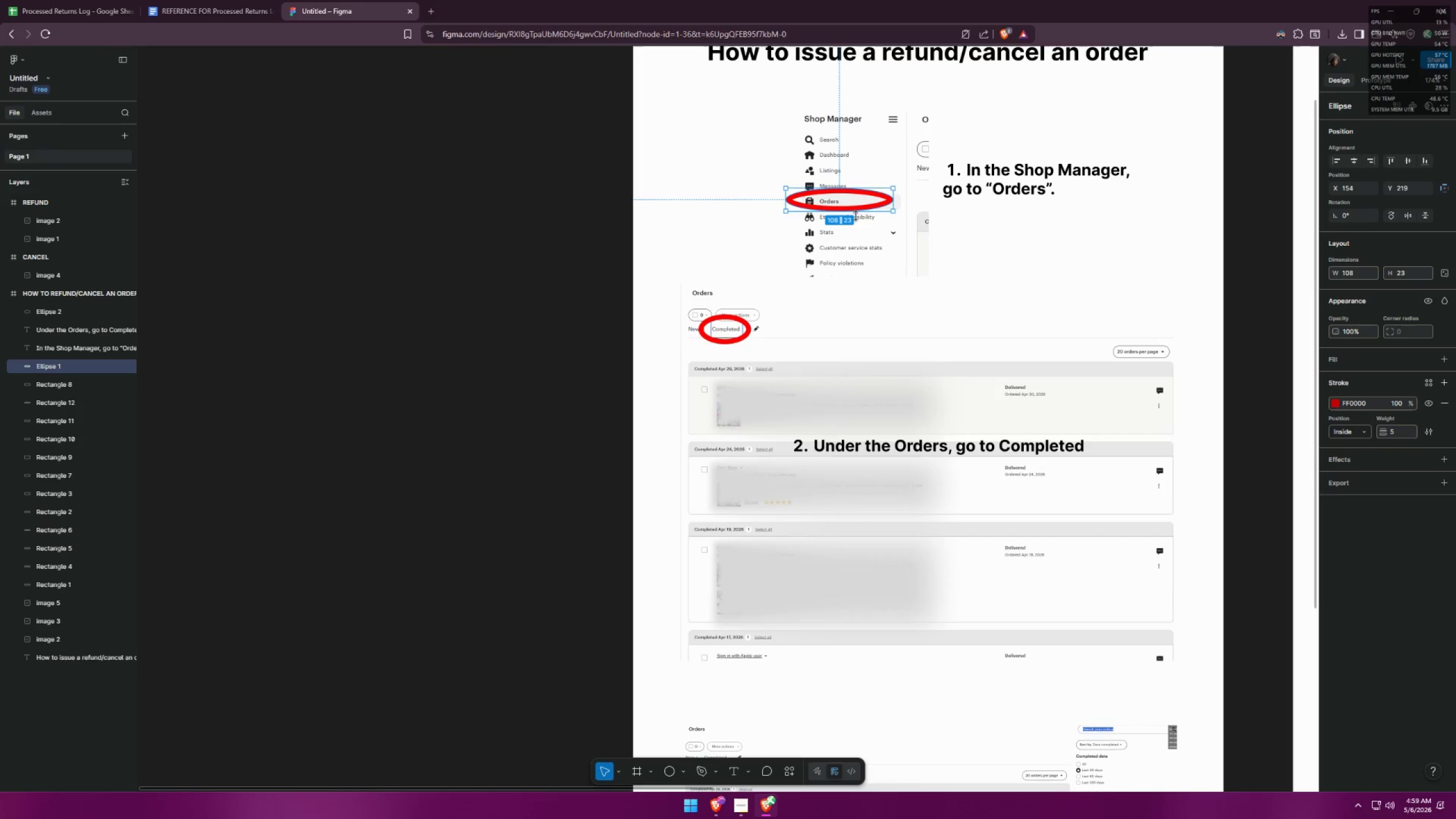 
left_click_drag(start_coordinate=[857, 214], to_coordinate=[857, 220])
 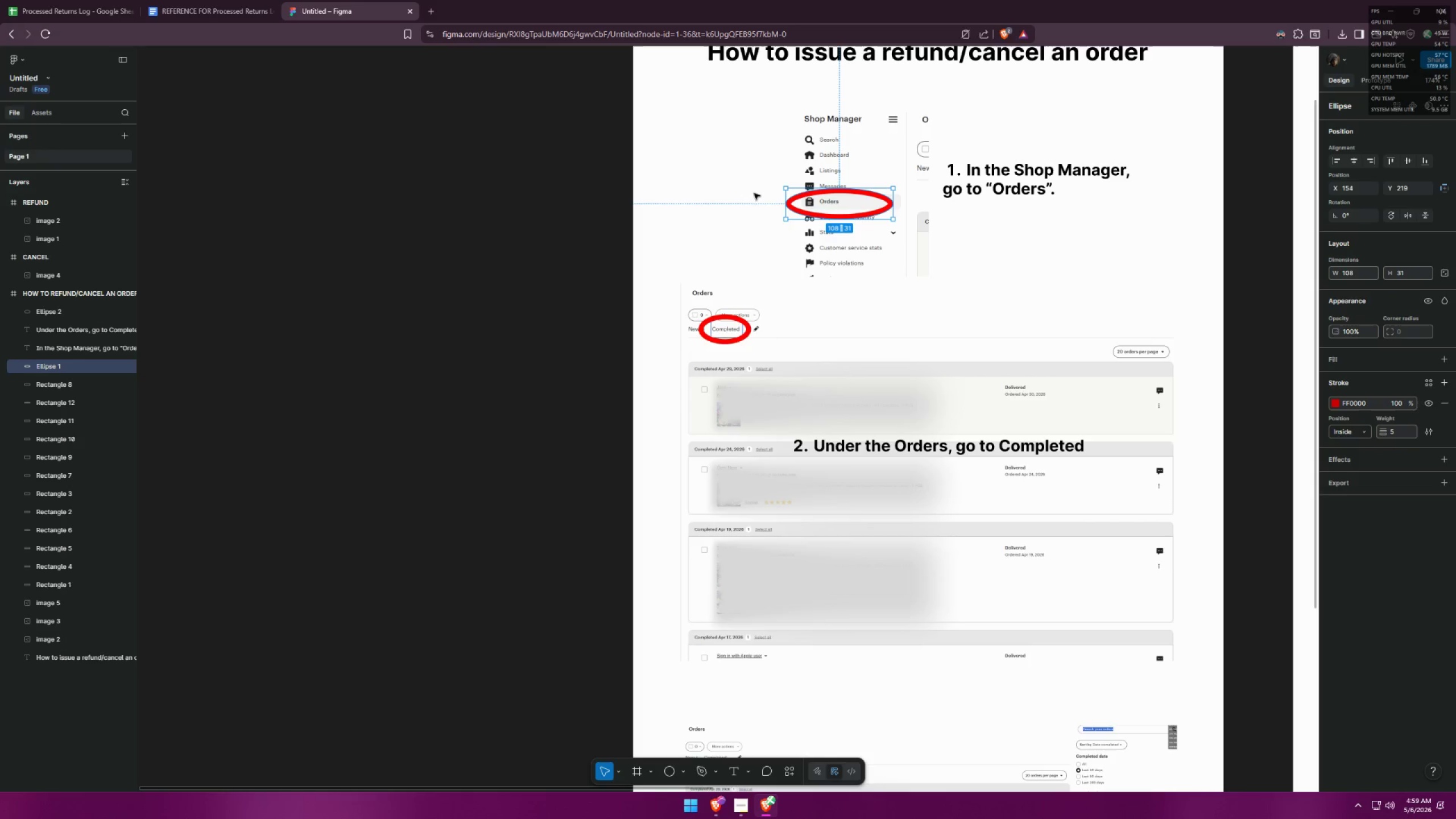 
left_click_drag(start_coordinate=[783, 203], to_coordinate=[792, 199])
 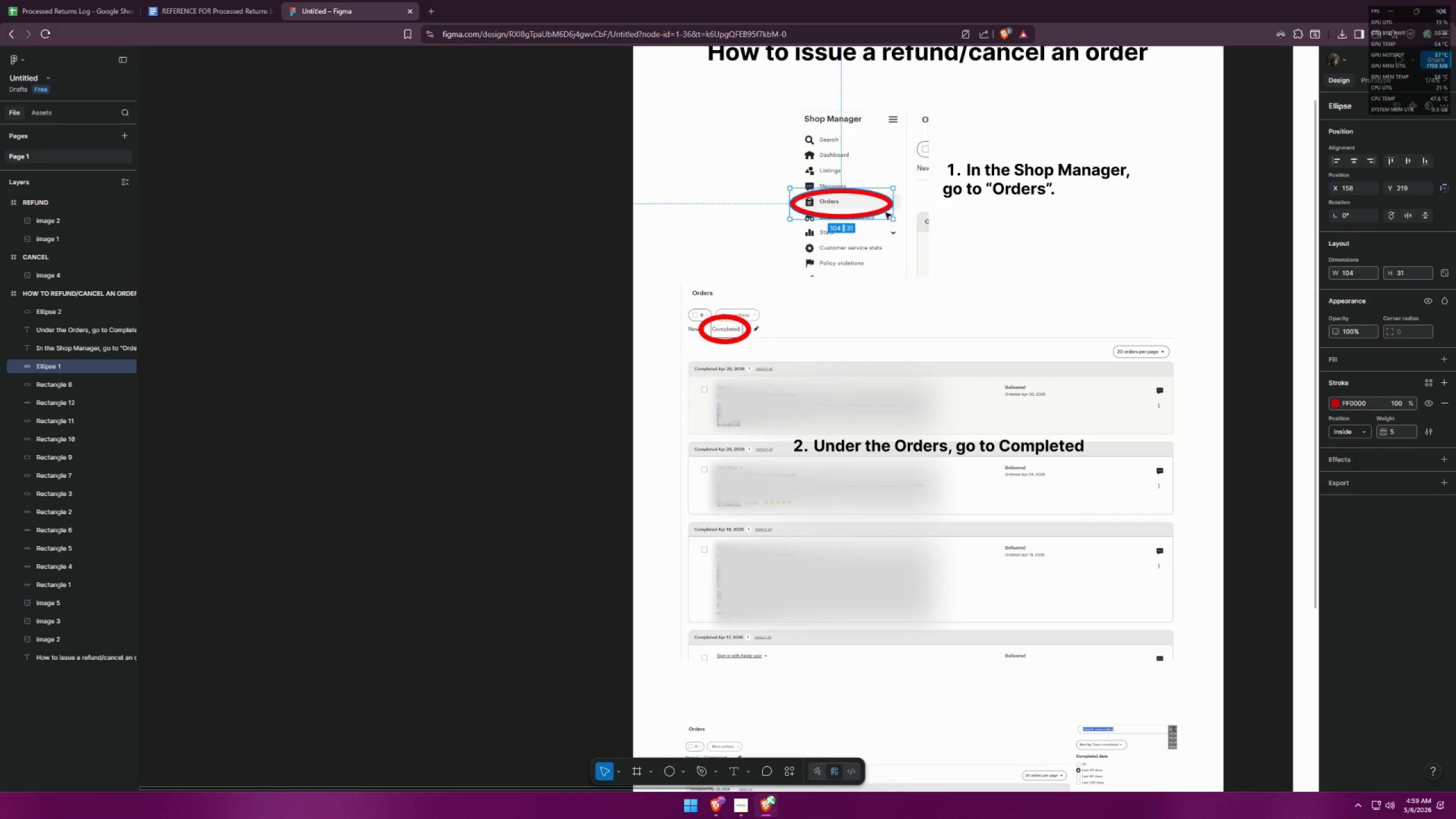 
left_click_drag(start_coordinate=[885, 212], to_coordinate=[885, 209])
 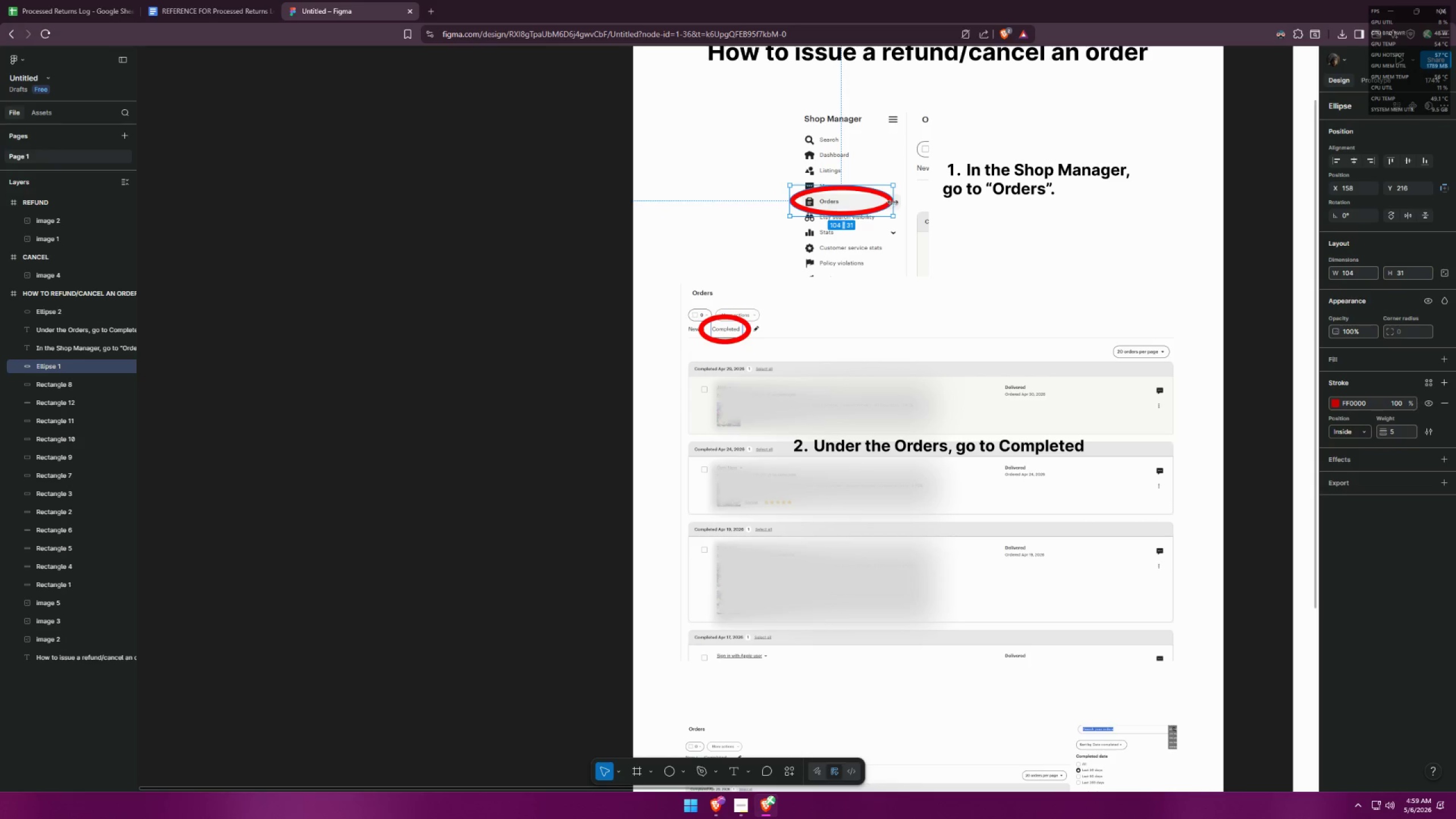 
left_click_drag(start_coordinate=[893, 202], to_coordinate=[878, 201])
 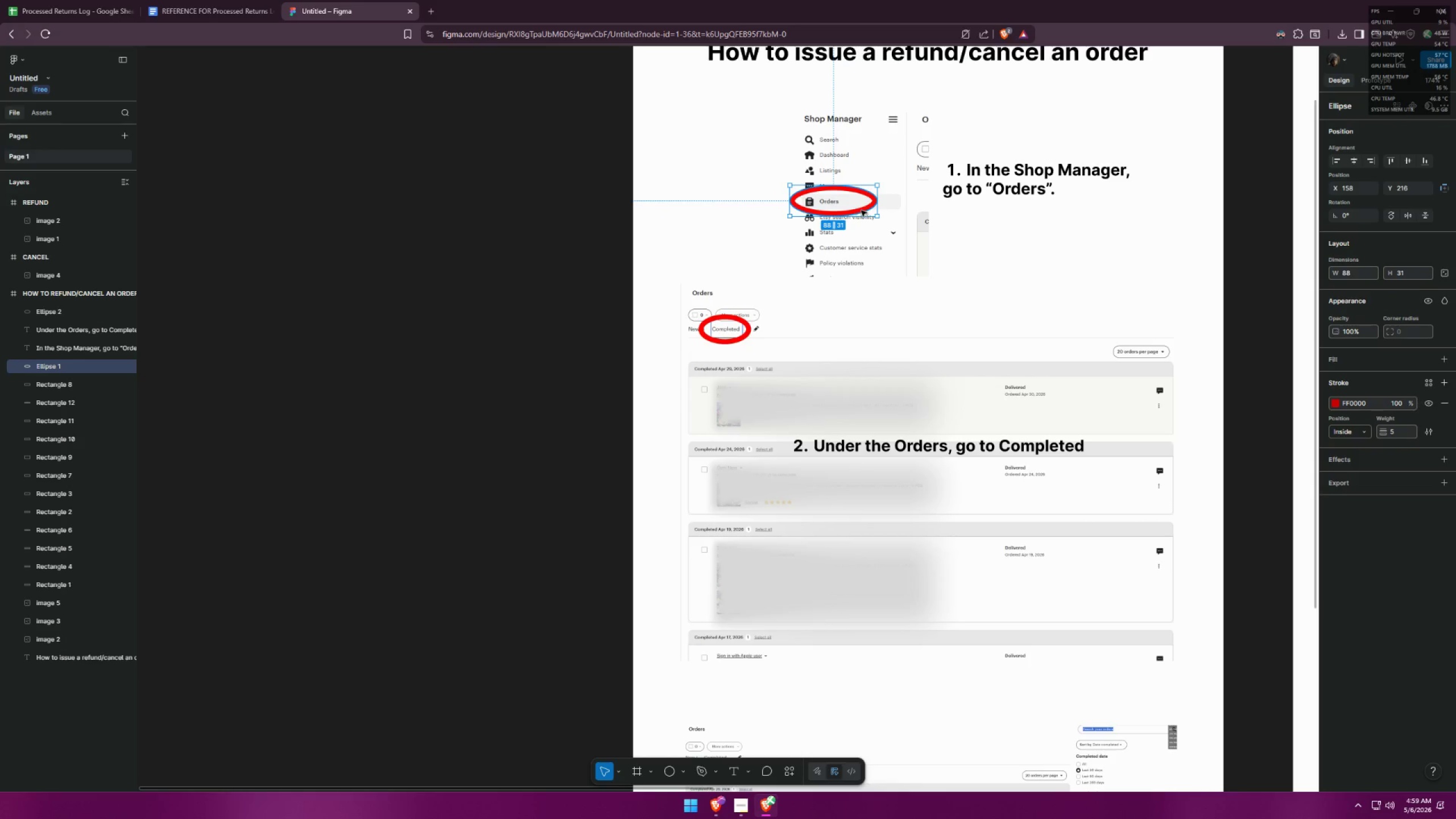 
left_click_drag(start_coordinate=[861, 210], to_coordinate=[858, 210])
 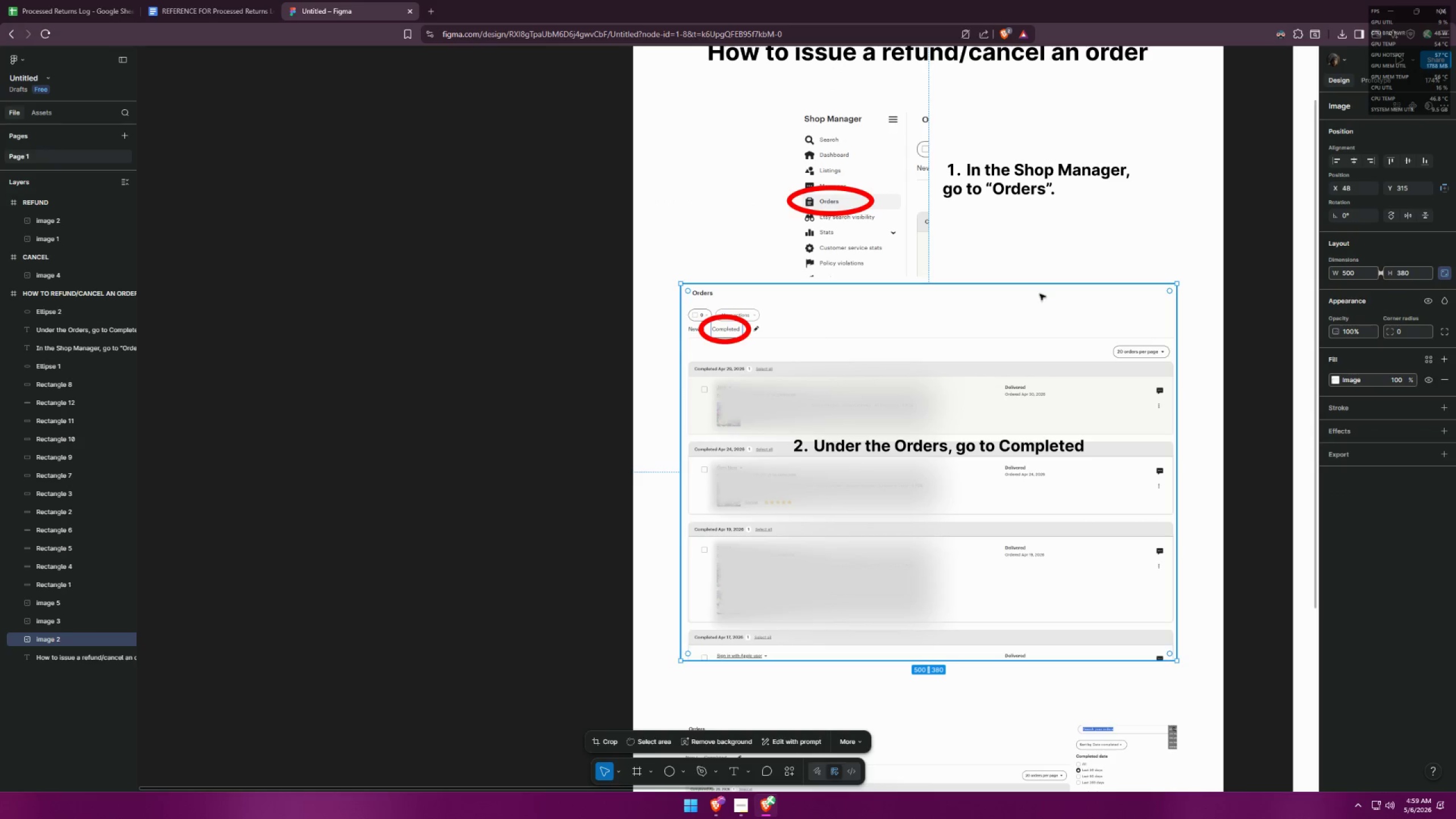 
left_click([574, 242])
 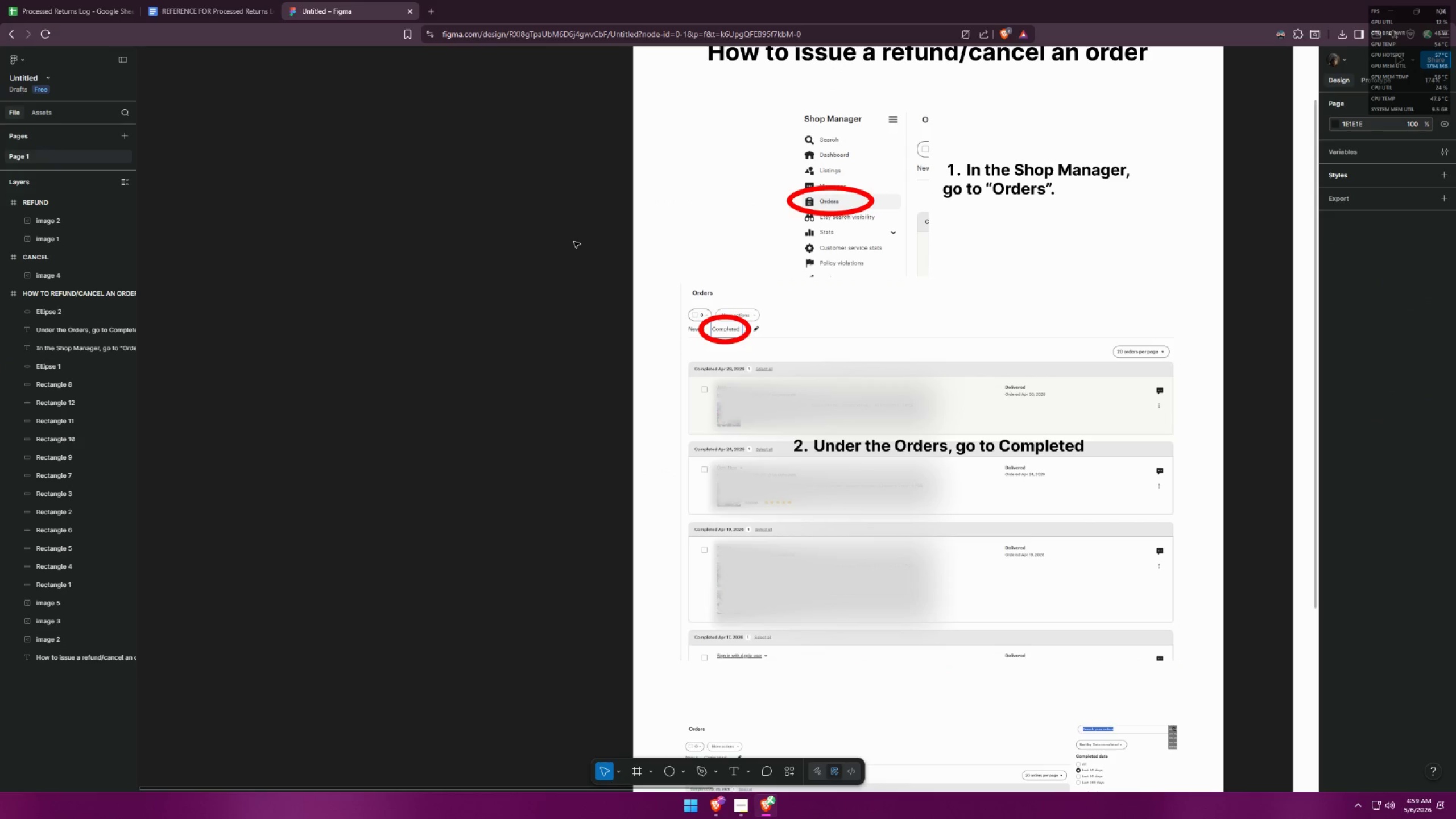 
hold_key(key=ControlLeft, duration=1.5)
scroll: coordinate [628, 295], scroll_direction: down, amount: 7.0
 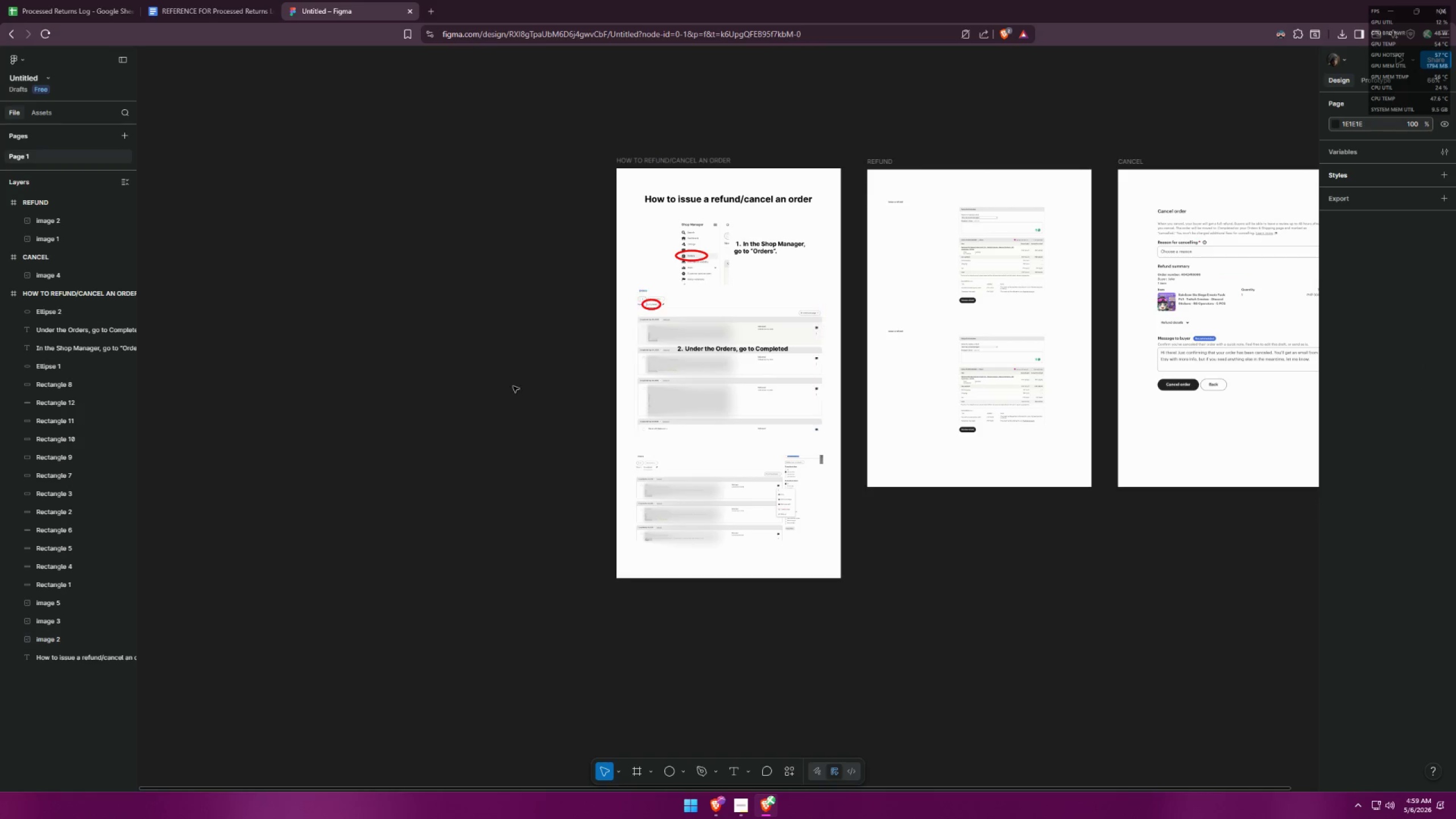 
hold_key(key=ControlLeft, duration=1.52)
scroll: coordinate [919, 572], scroll_direction: up, amount: 12.0
 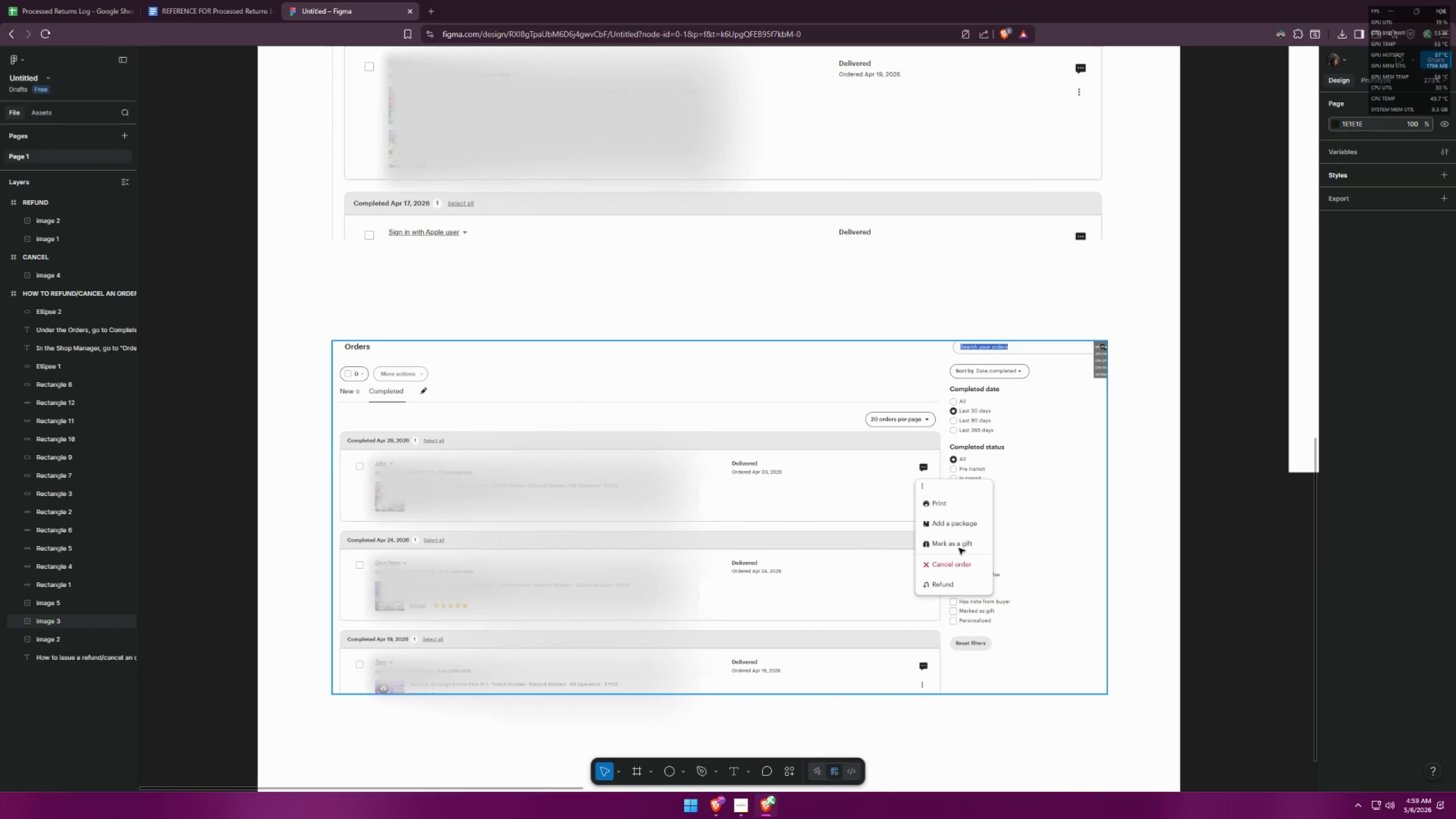 
hold_key(key=ControlLeft, duration=0.98)
 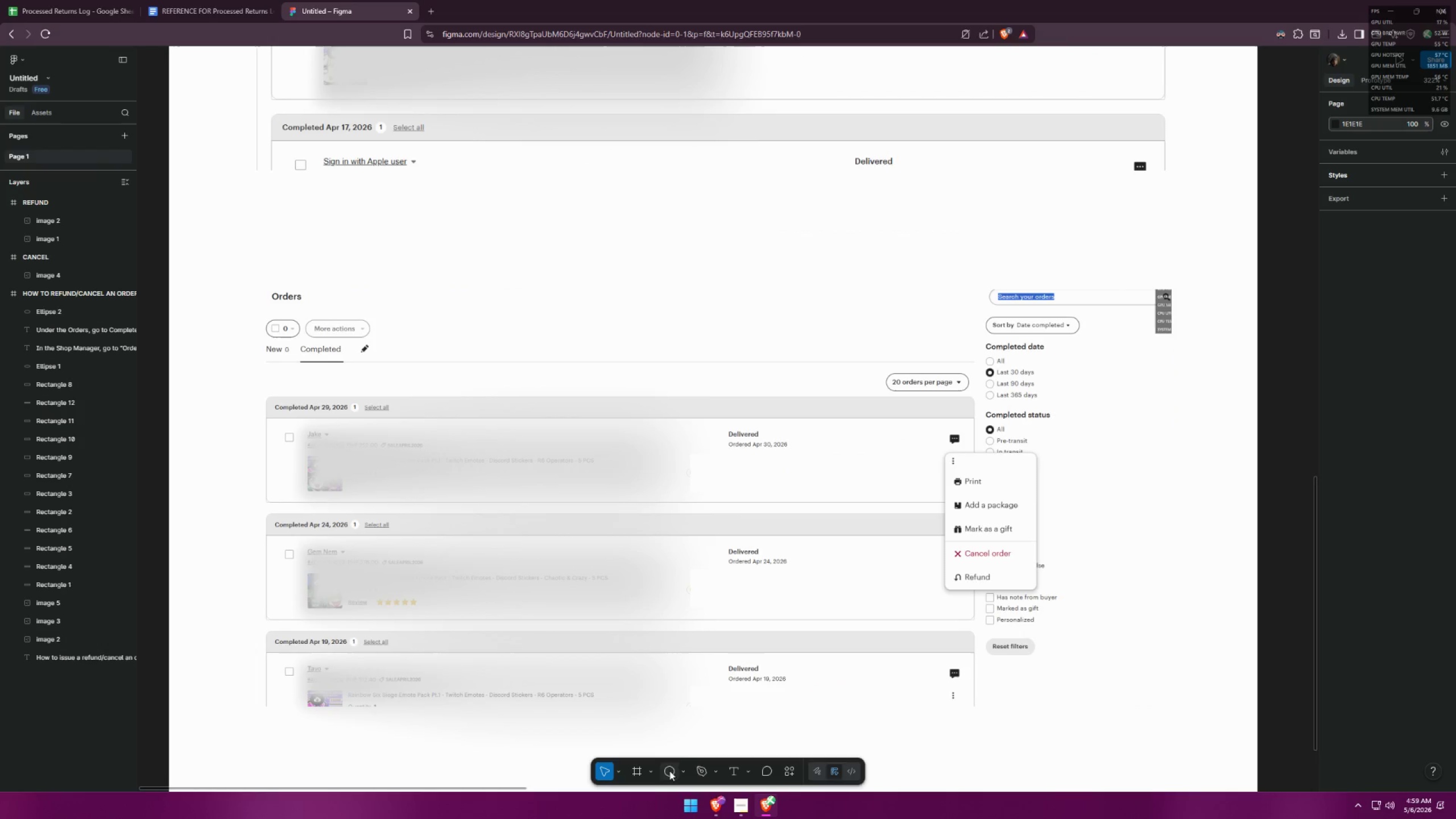 
scroll: coordinate [959, 529], scroll_direction: down, amount: 4.0
 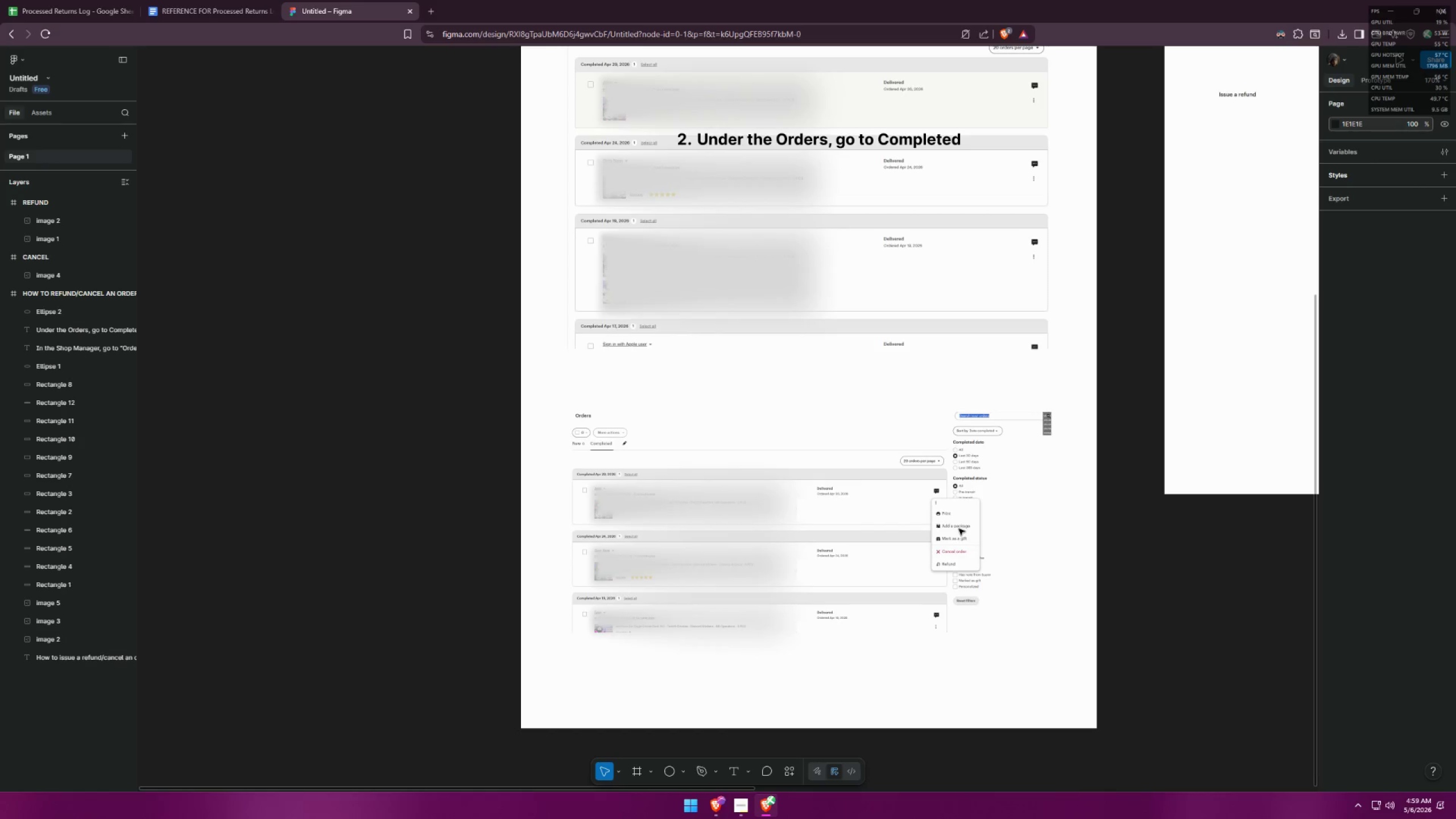 
scroll: coordinate [917, 548], scroll_direction: up, amount: 5.0
 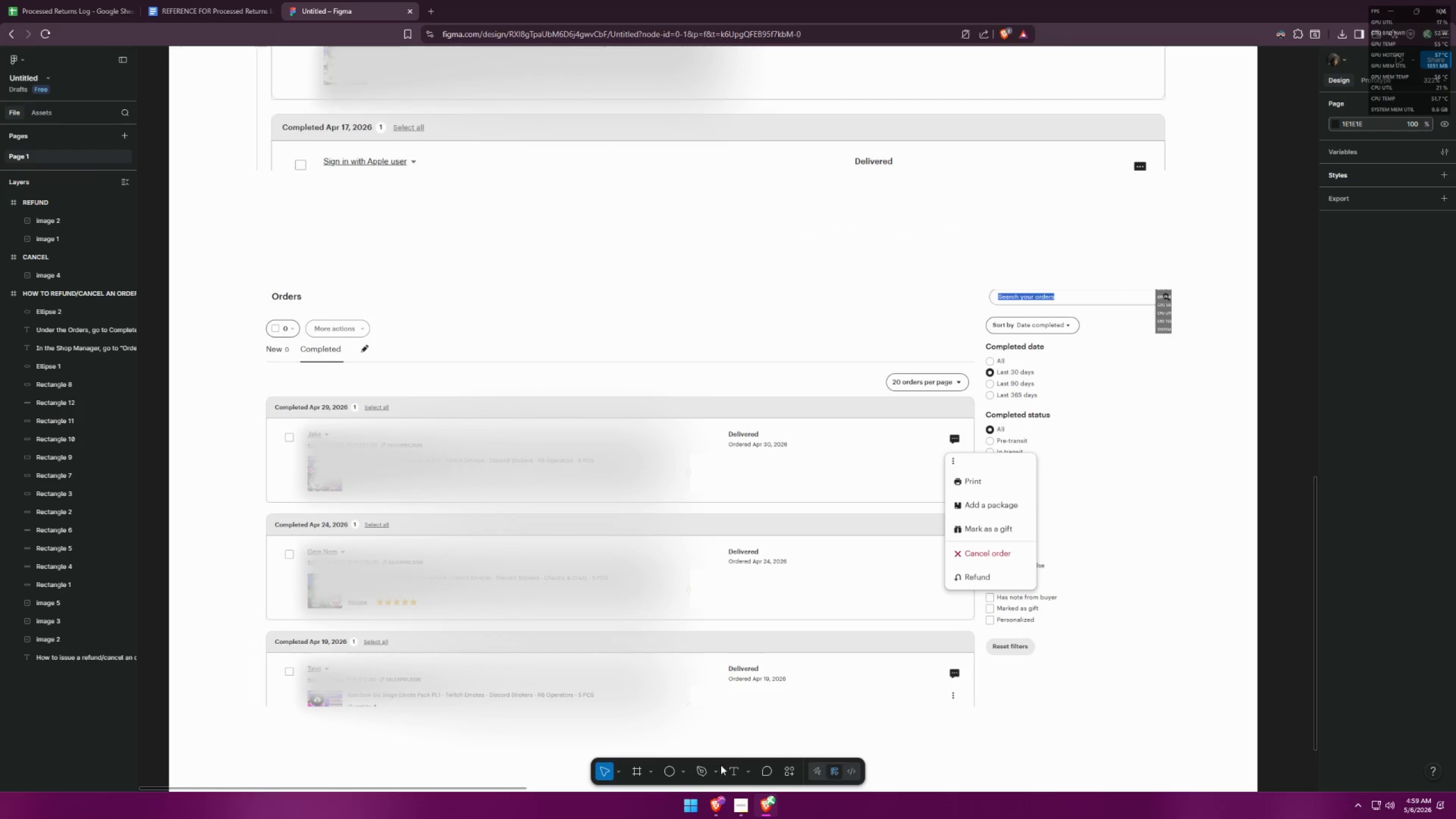 
left_click([665, 771])
 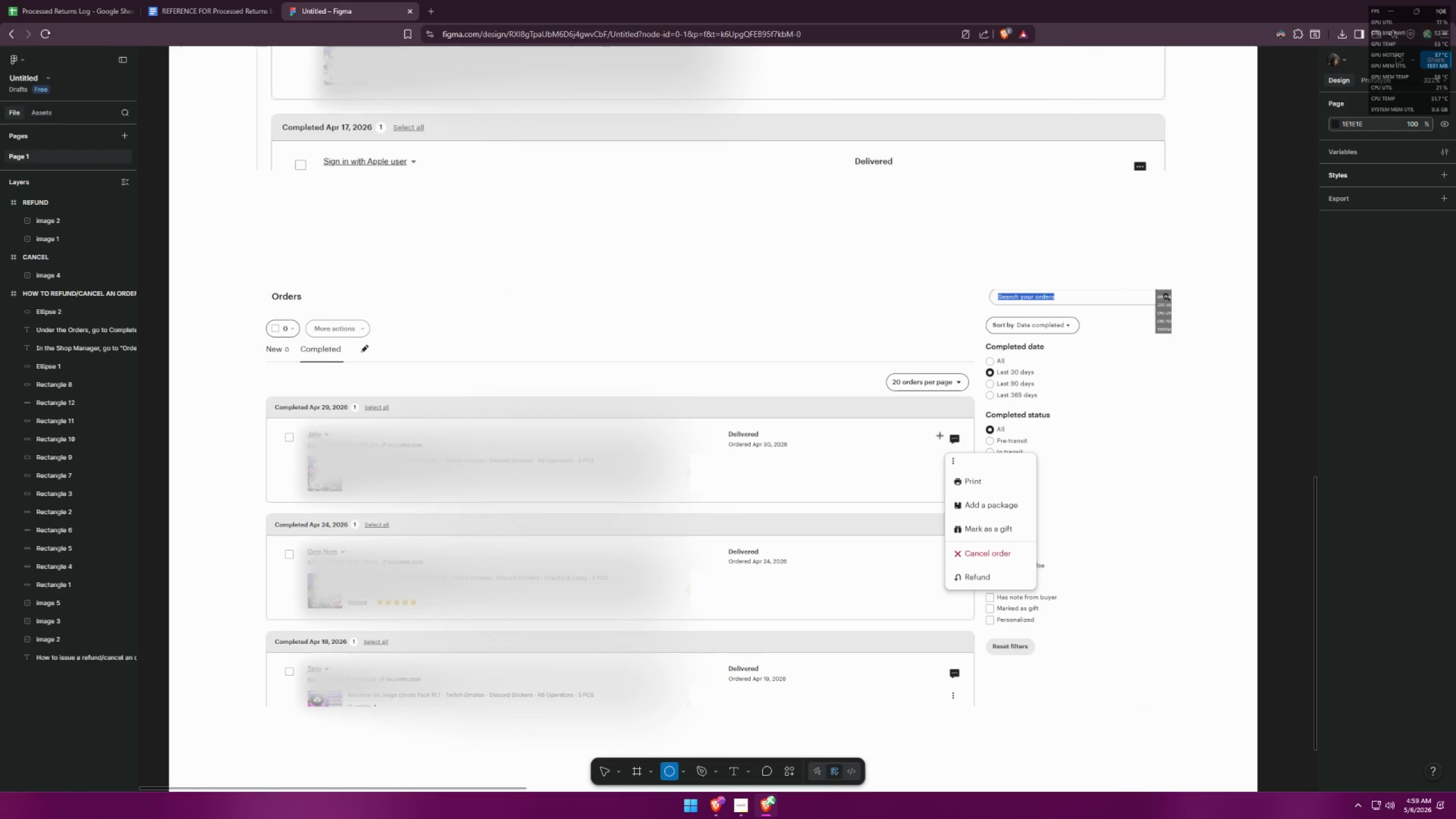 
left_click_drag(start_coordinate=[940, 426], to_coordinate=[994, 470])
 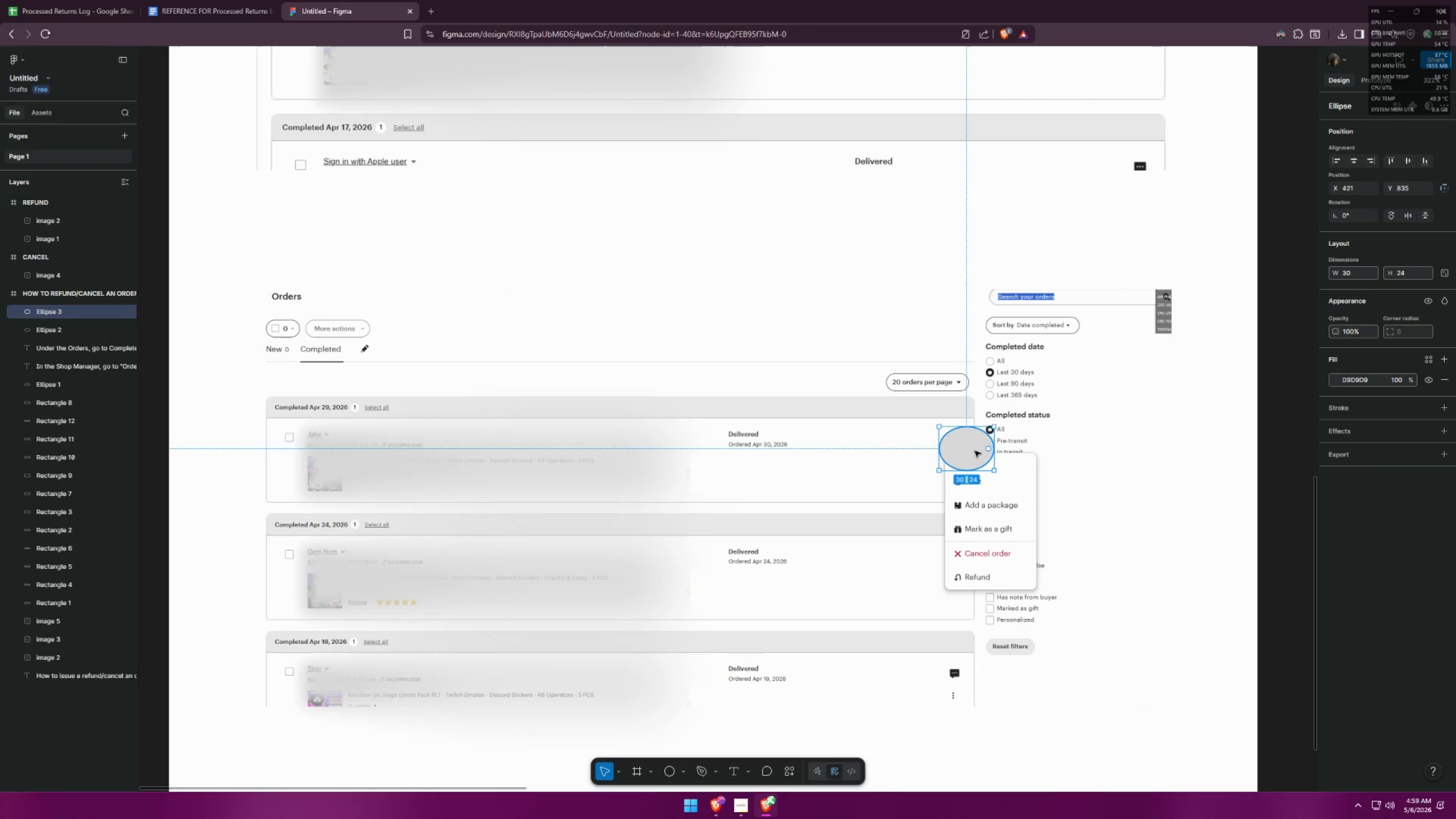 
left_click_drag(start_coordinate=[971, 449], to_coordinate=[962, 454])
 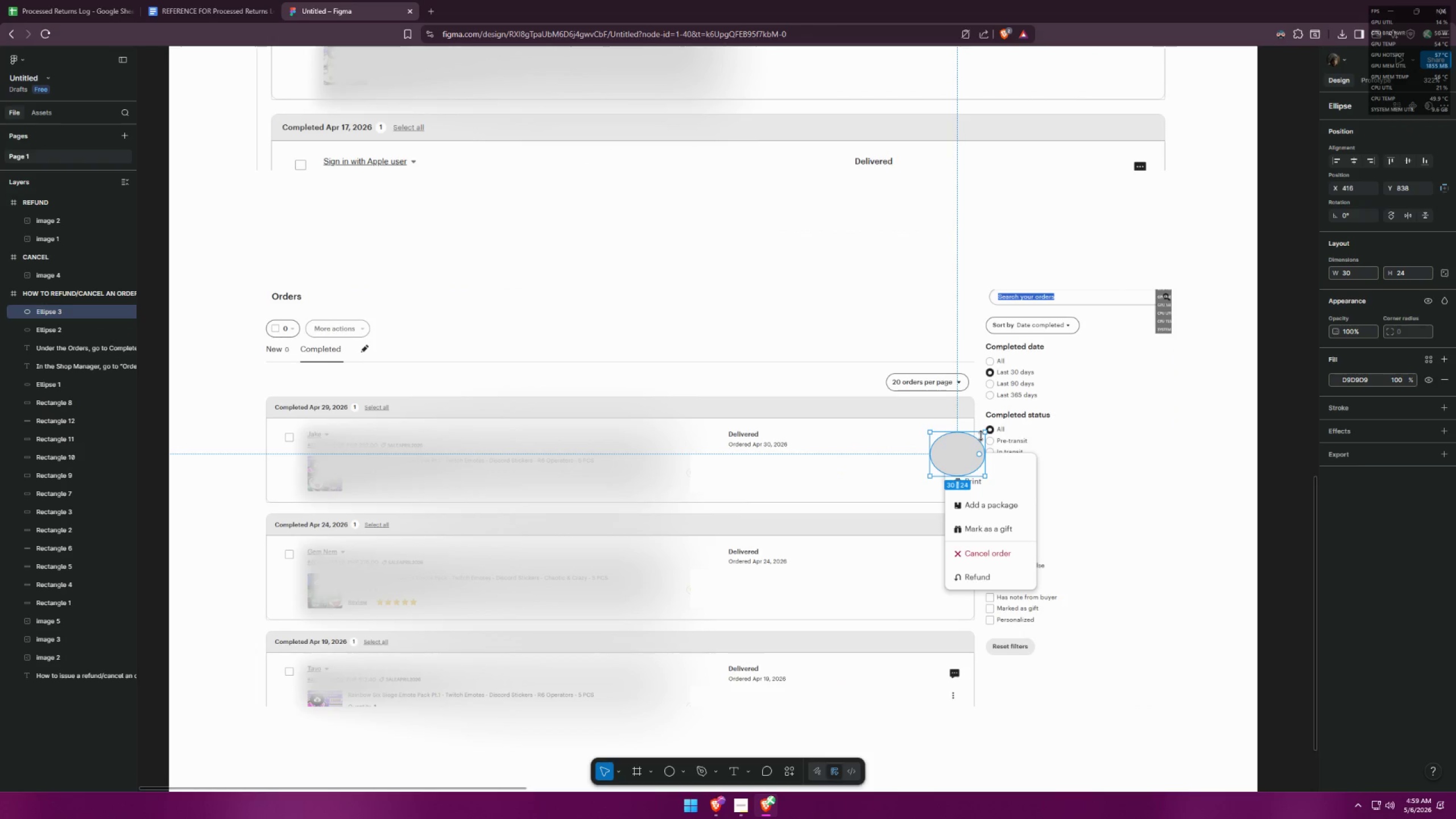 
left_click_drag(start_coordinate=[982, 435], to_coordinate=[955, 453])
 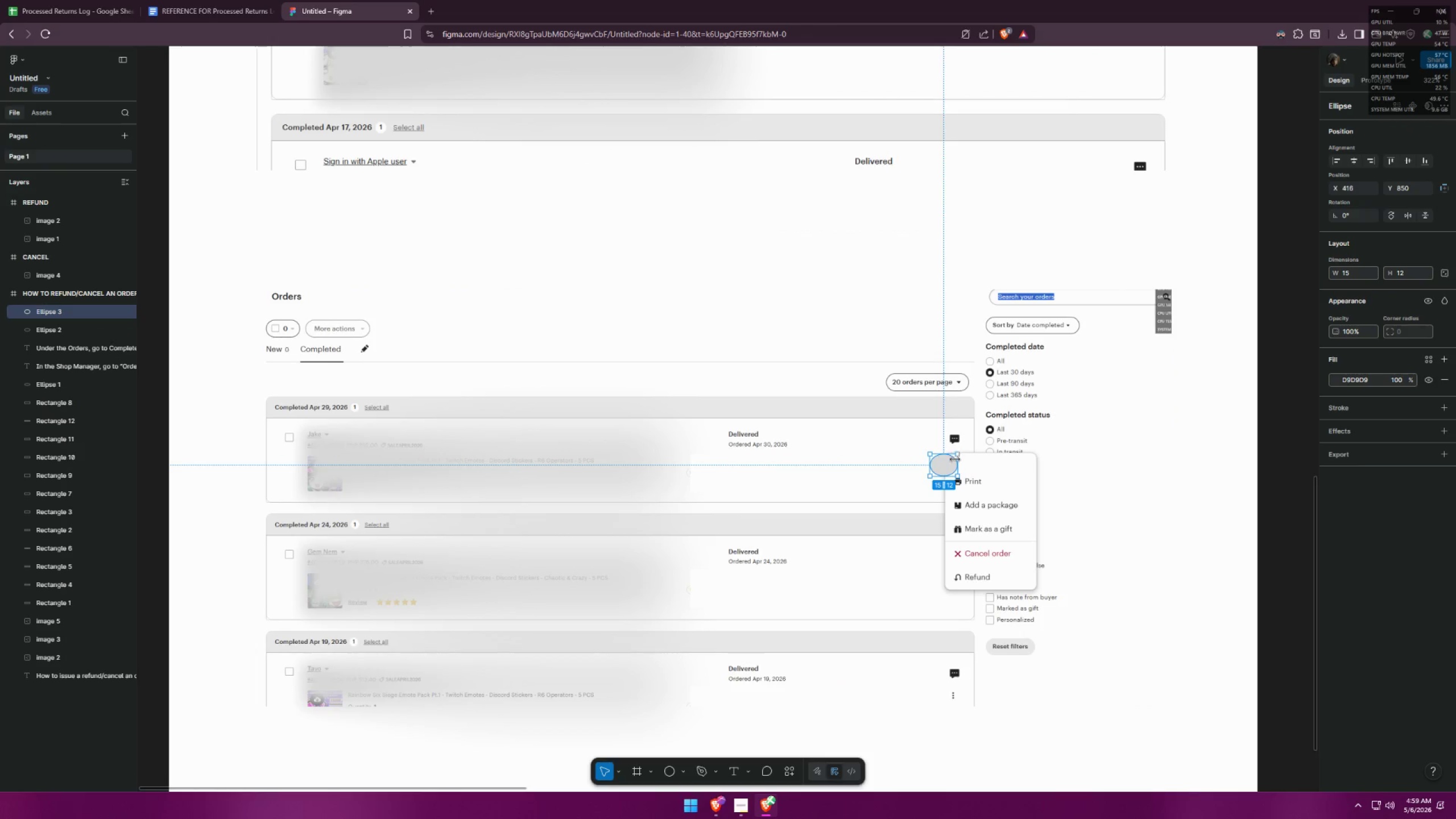 
left_click_drag(start_coordinate=[950, 463], to_coordinate=[958, 456])
 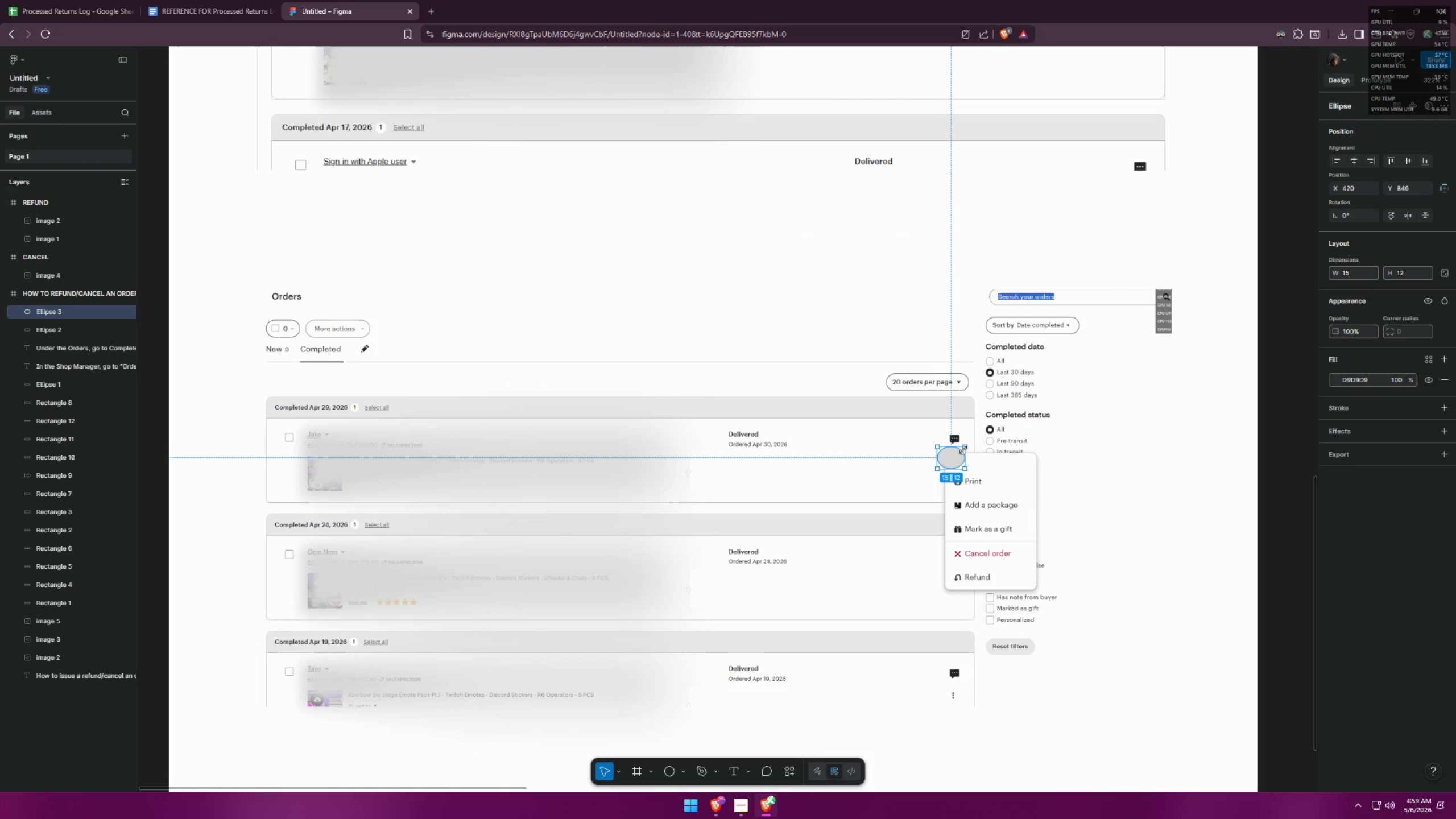 
left_click_drag(start_coordinate=[964, 449], to_coordinate=[970, 445])
 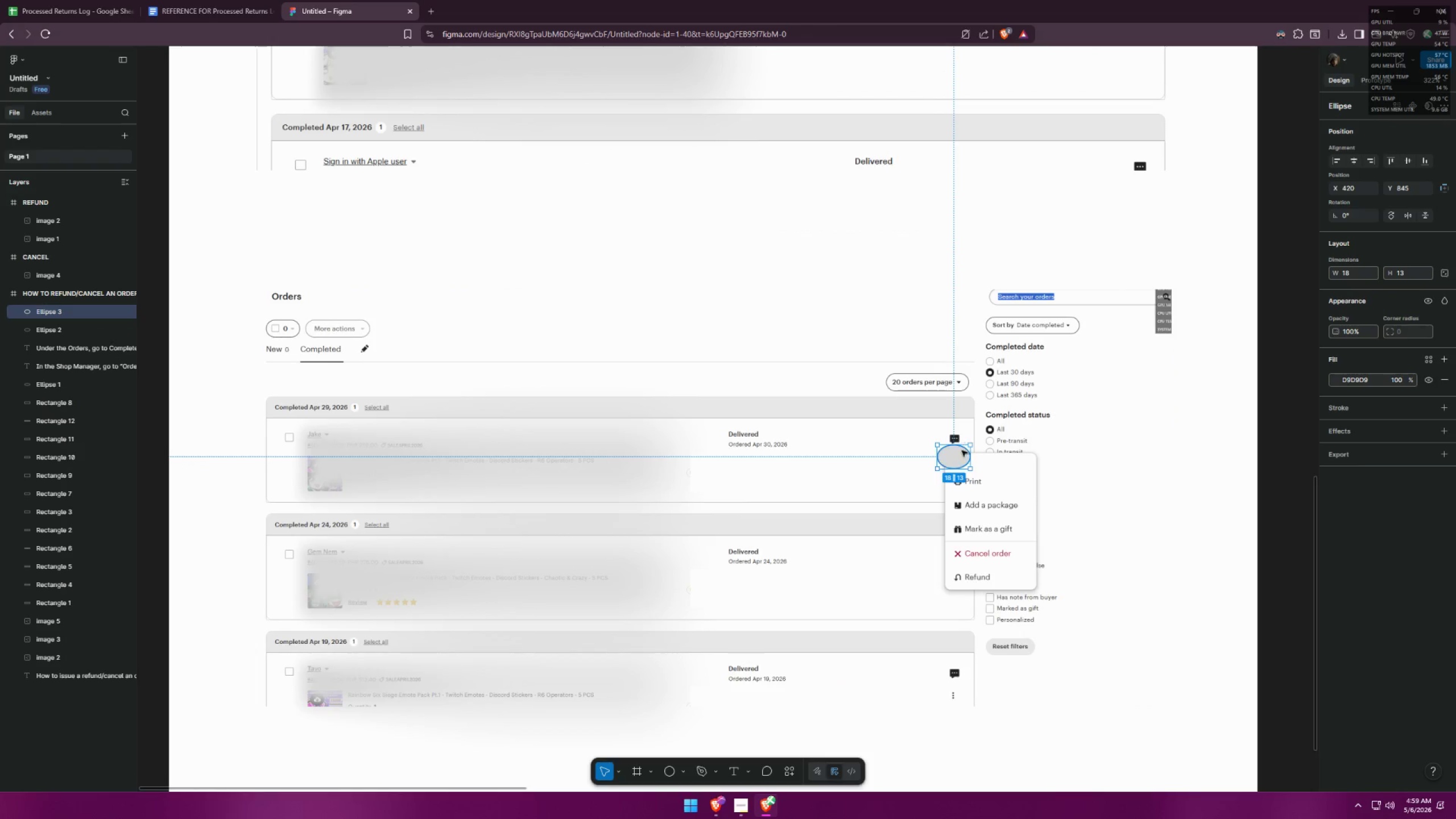 
left_click_drag(start_coordinate=[960, 456], to_coordinate=[962, 459])
 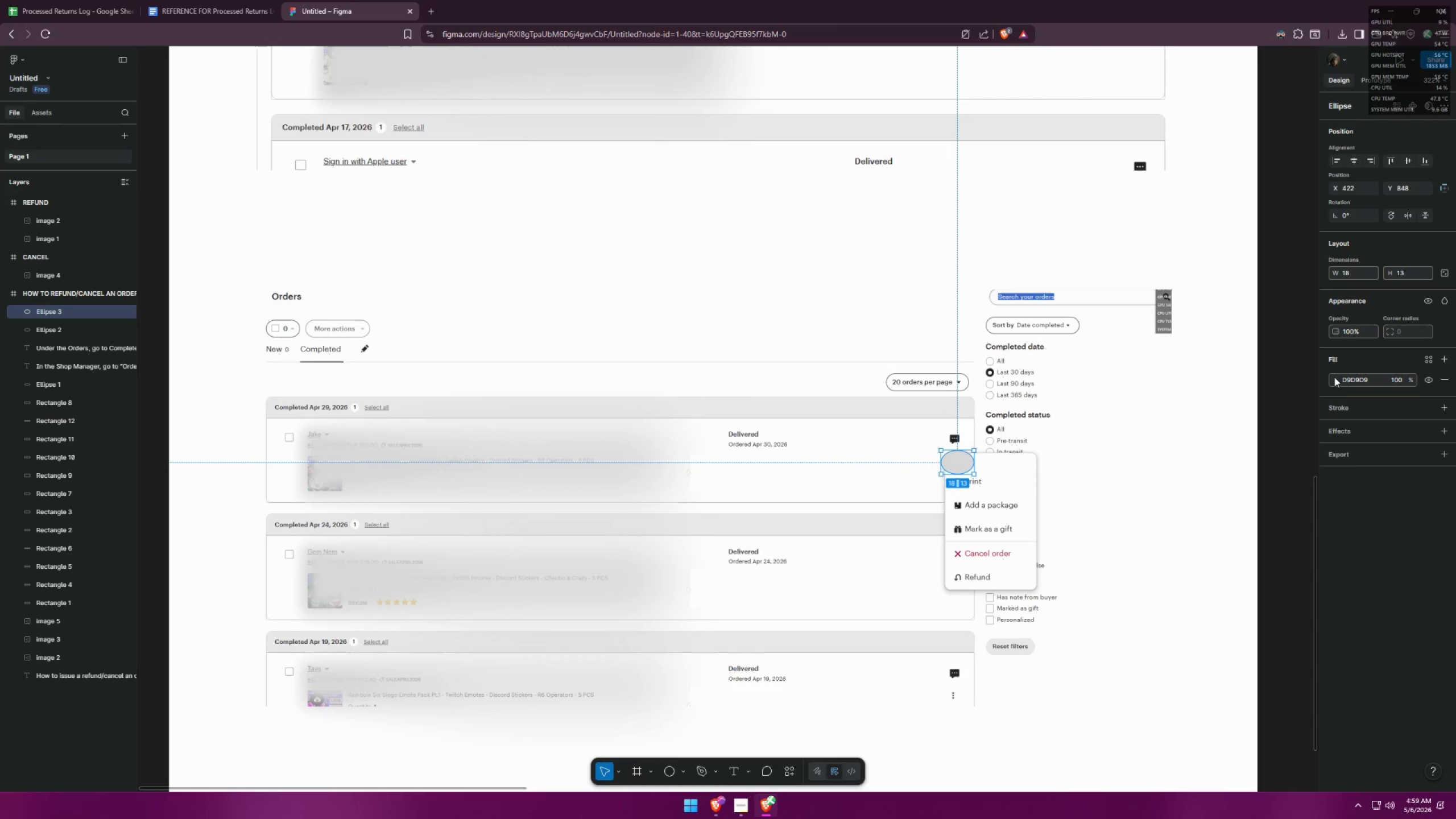 
left_click([1443, 381])
 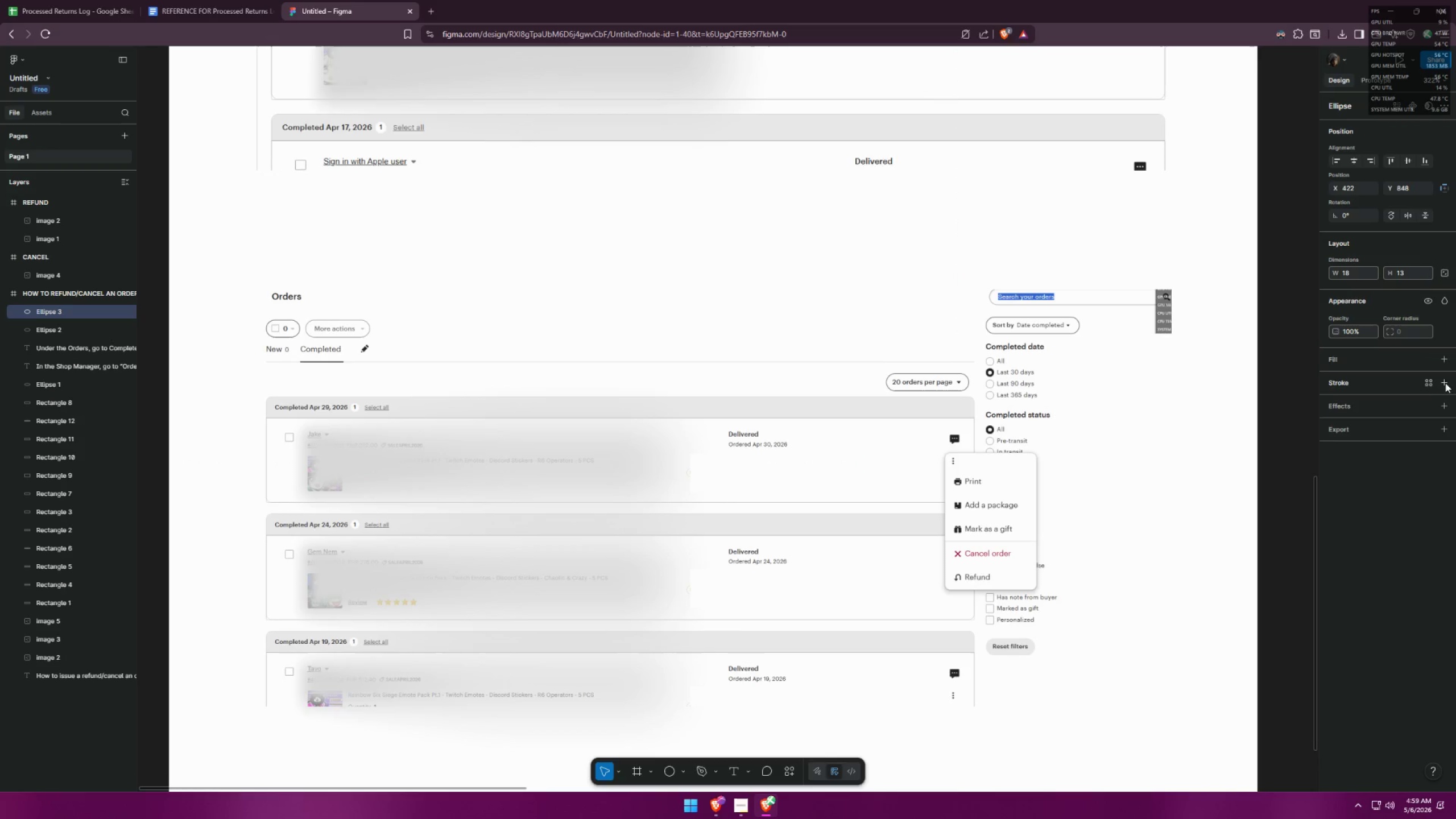 
left_click([1447, 379])
 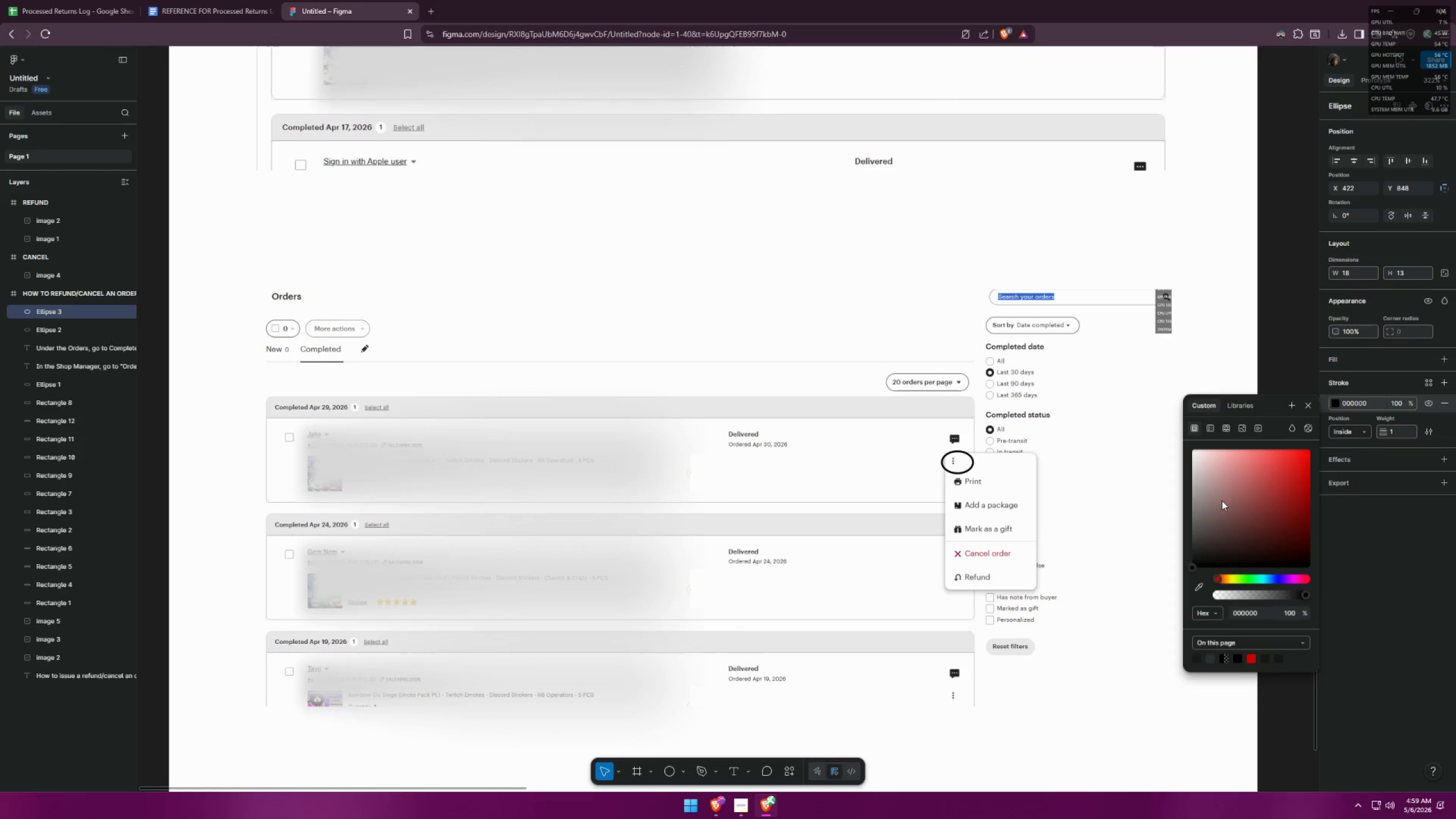 
left_click_drag(start_coordinate=[1230, 499], to_coordinate=[1331, 415])
 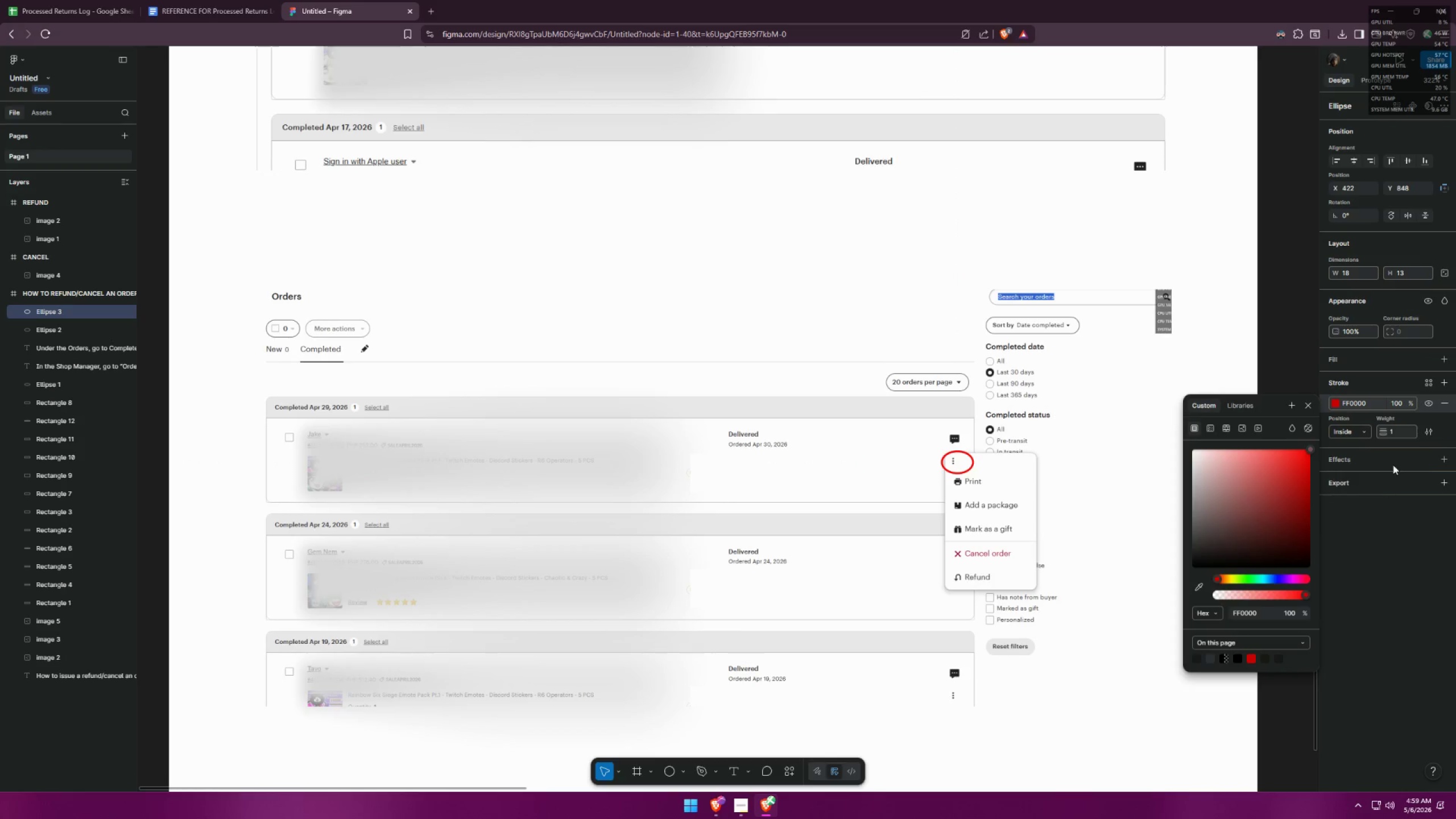 
left_click_drag(start_coordinate=[1396, 429], to_coordinate=[1367, 427])
 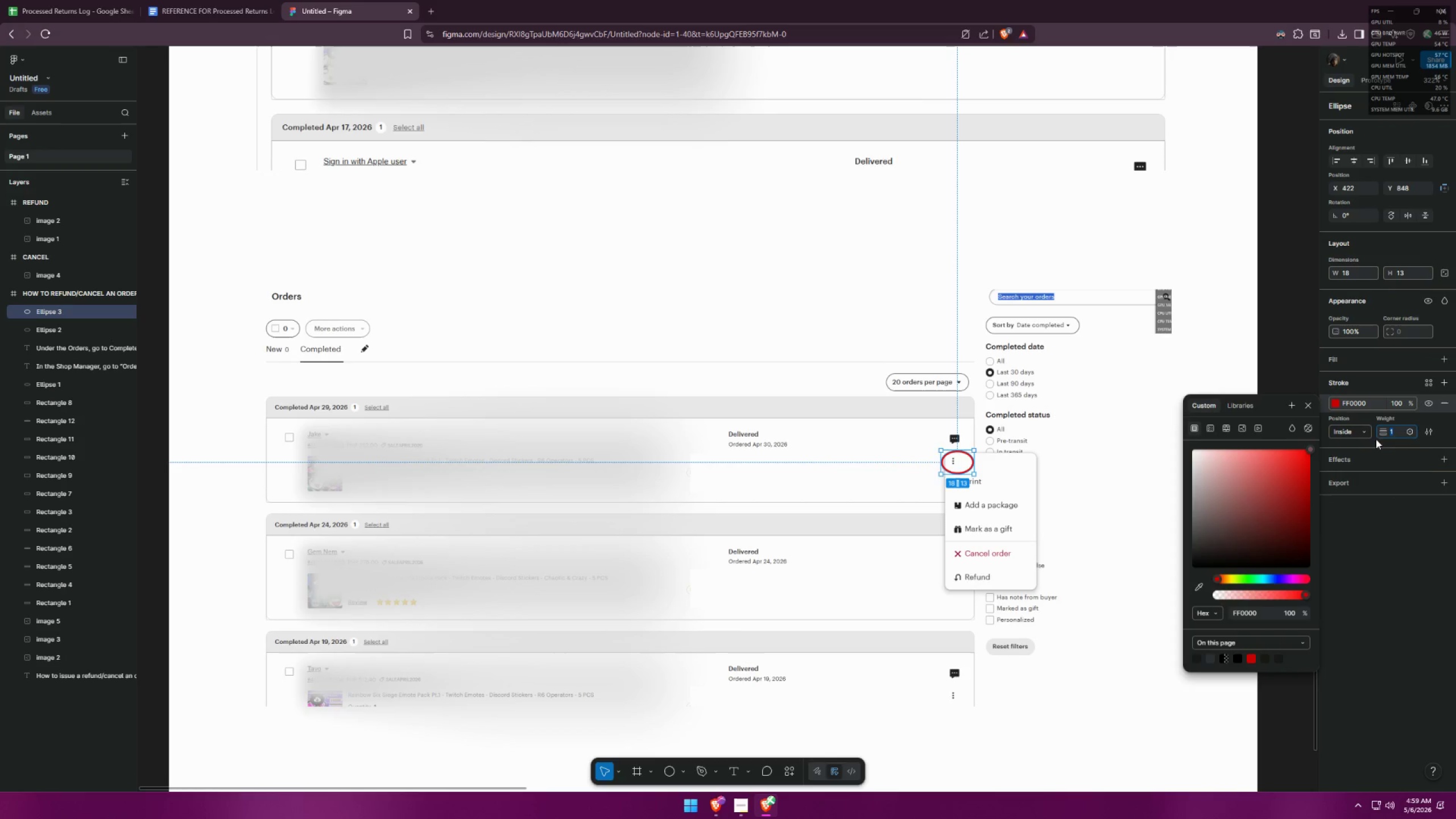 
key(5)
 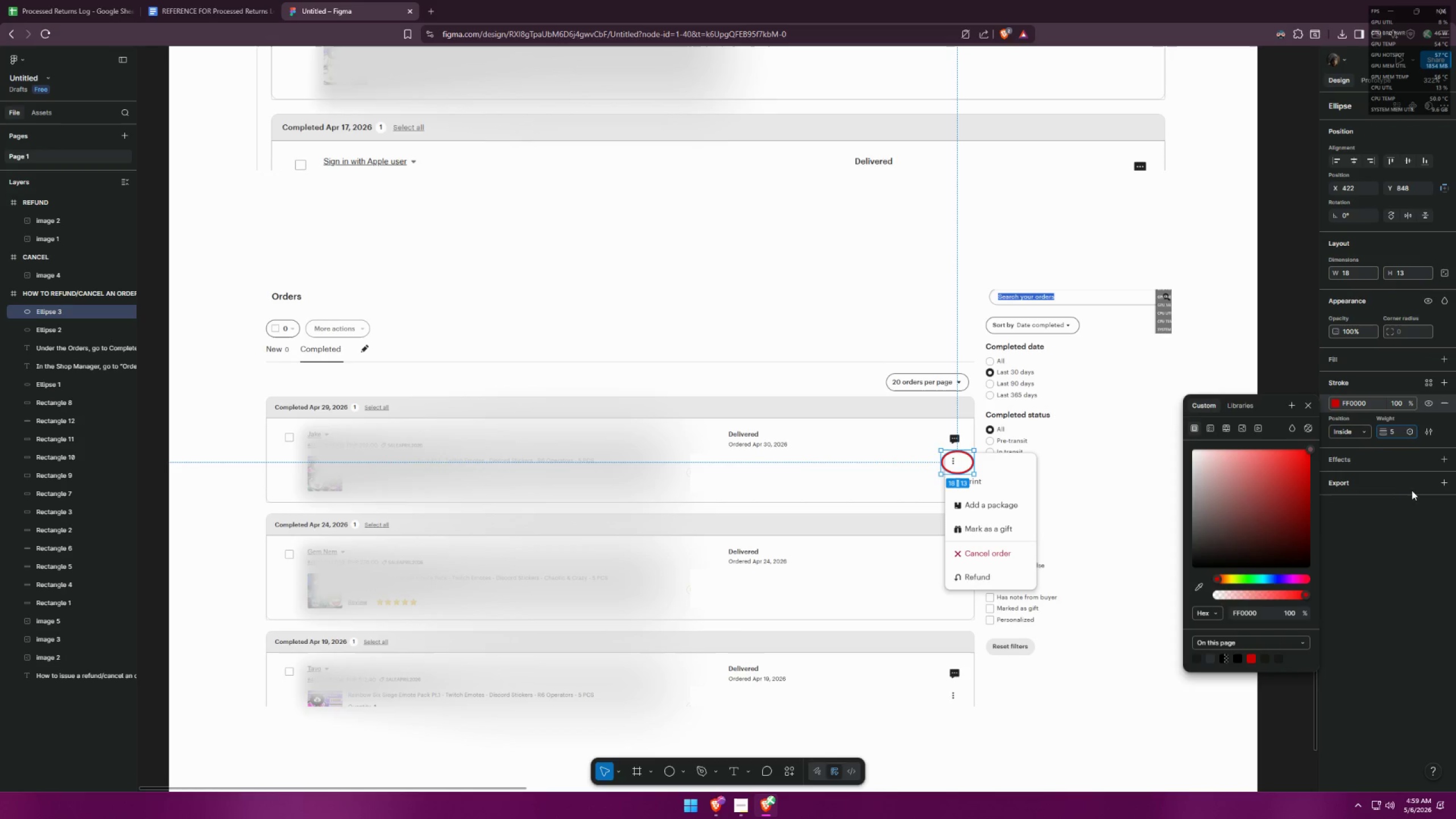 
key(Enter)
 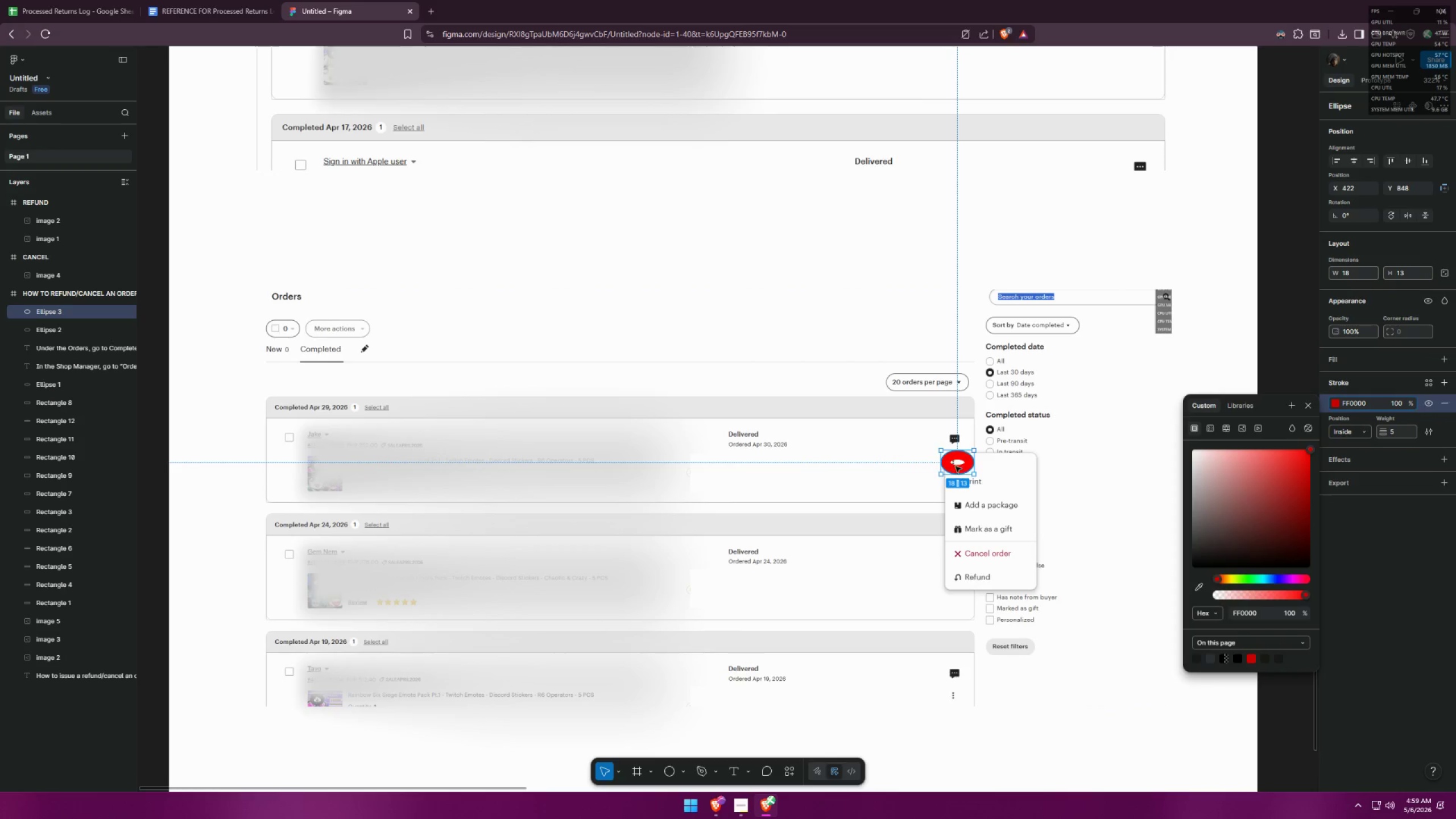 
left_click_drag(start_coordinate=[940, 466], to_coordinate=[921, 467])
 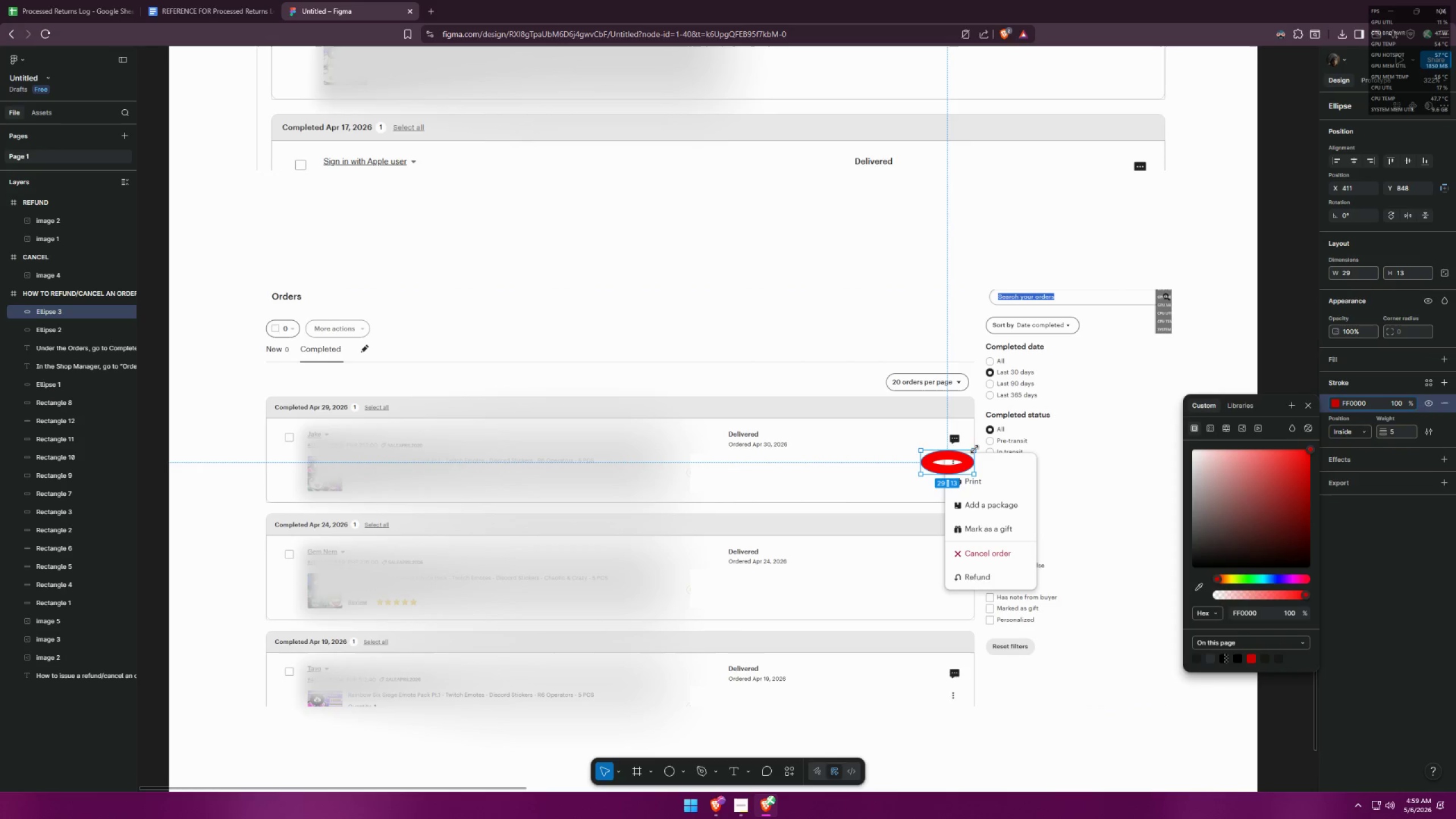 
left_click_drag(start_coordinate=[975, 449], to_coordinate=[990, 433])
 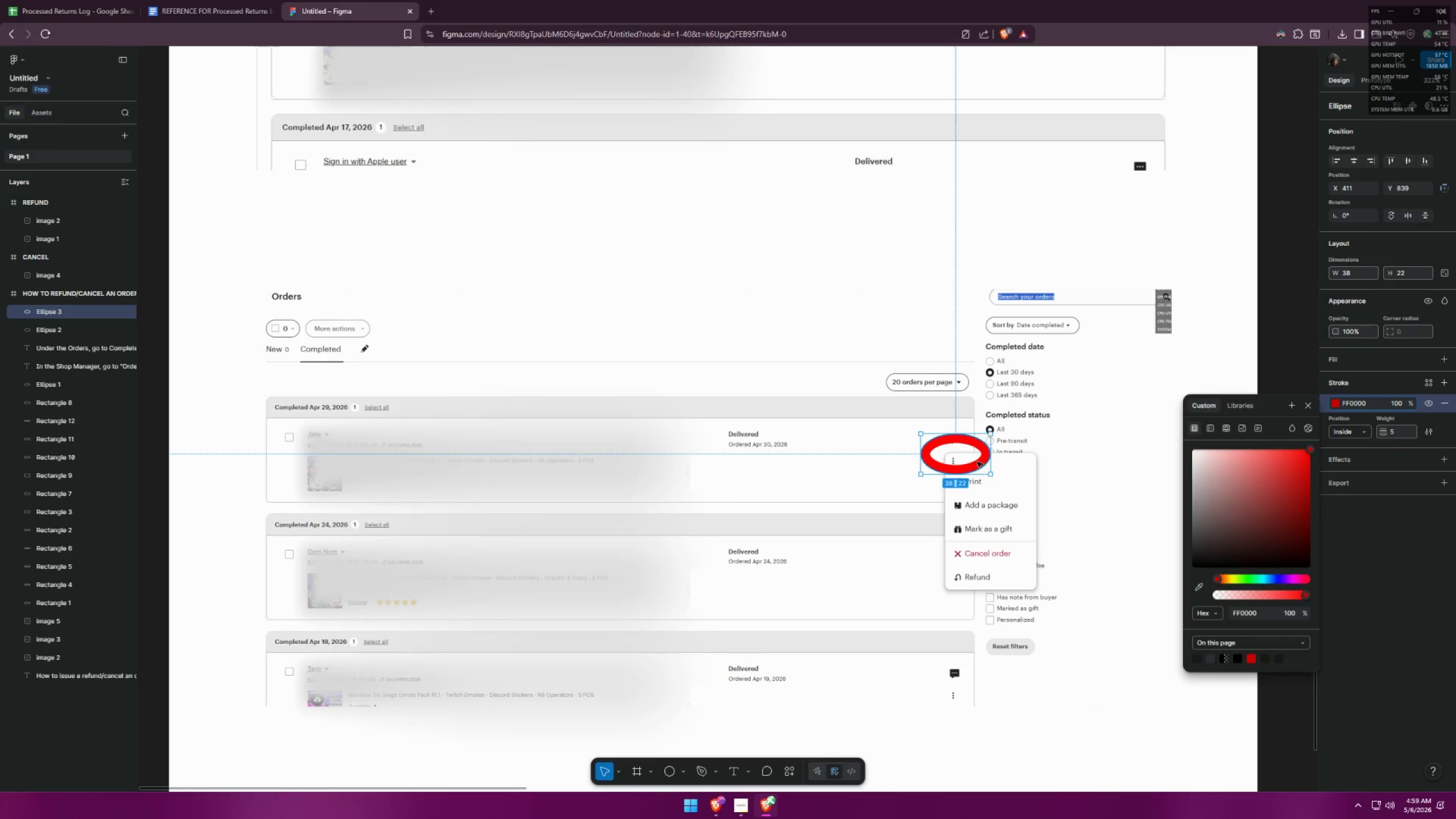 
left_click_drag(start_coordinate=[978, 463], to_coordinate=[976, 469])
 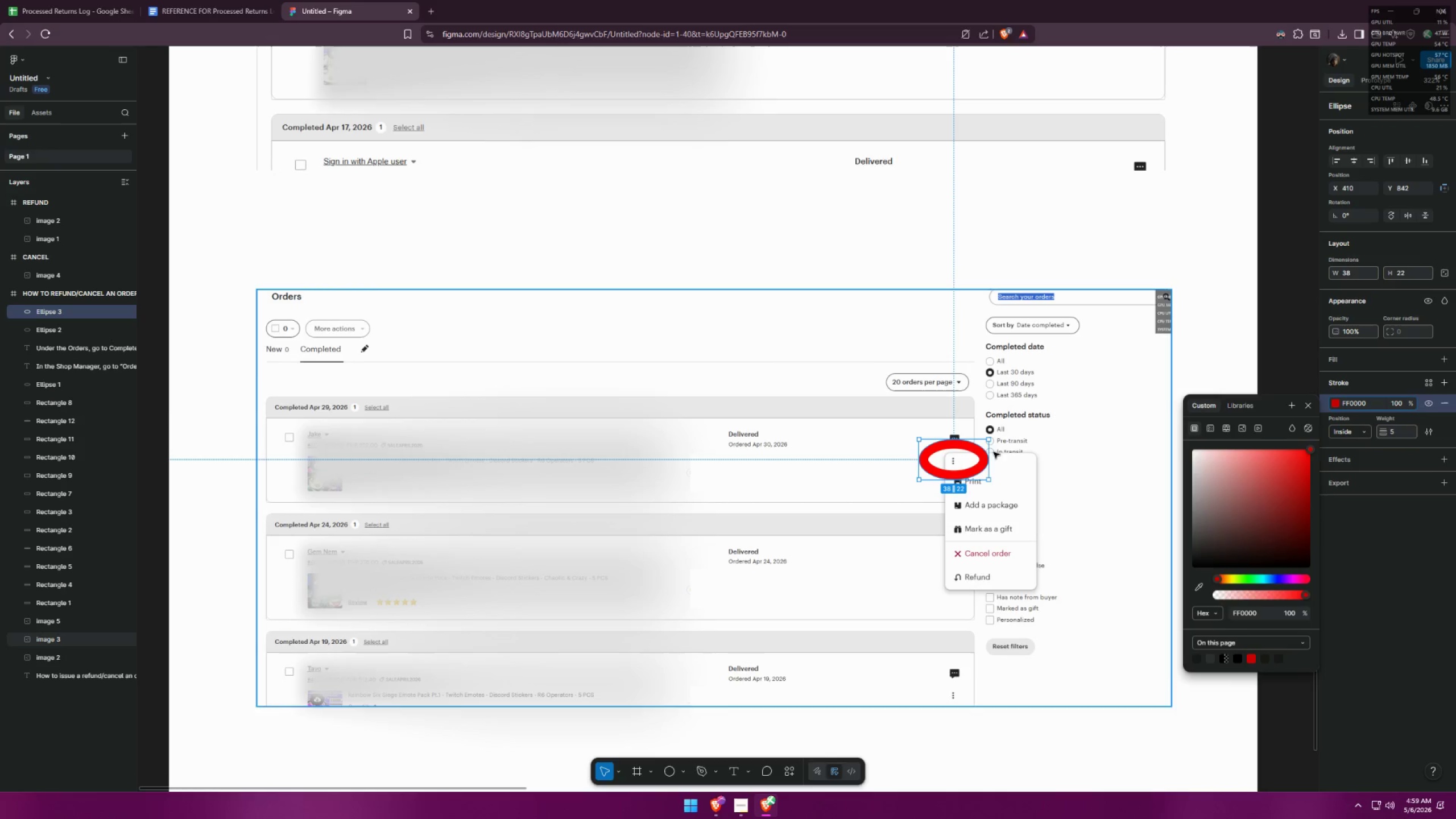 
left_click_drag(start_coordinate=[988, 456], to_coordinate=[975, 456])
 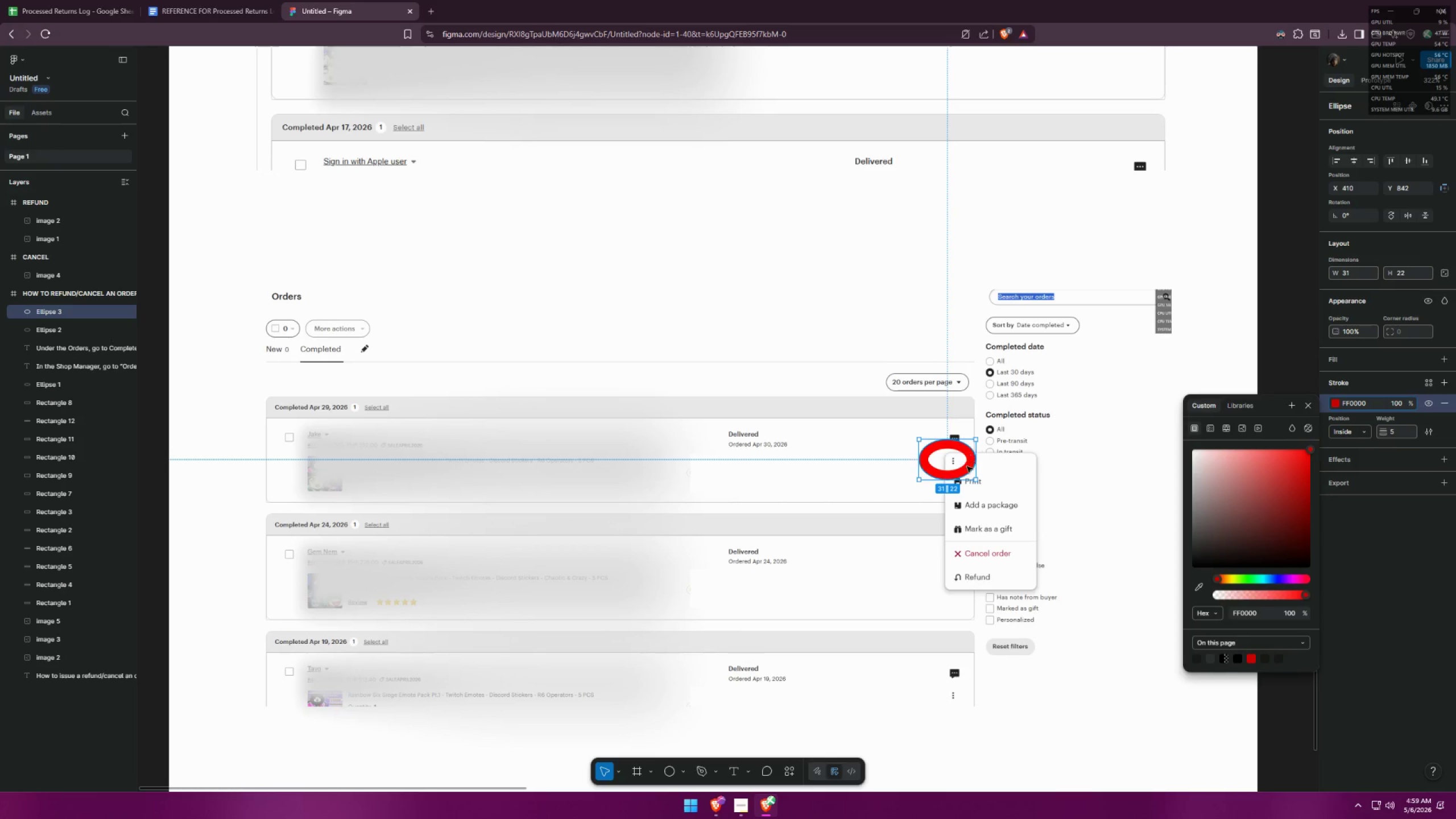 
left_click_drag(start_coordinate=[967, 468], to_coordinate=[973, 468])
 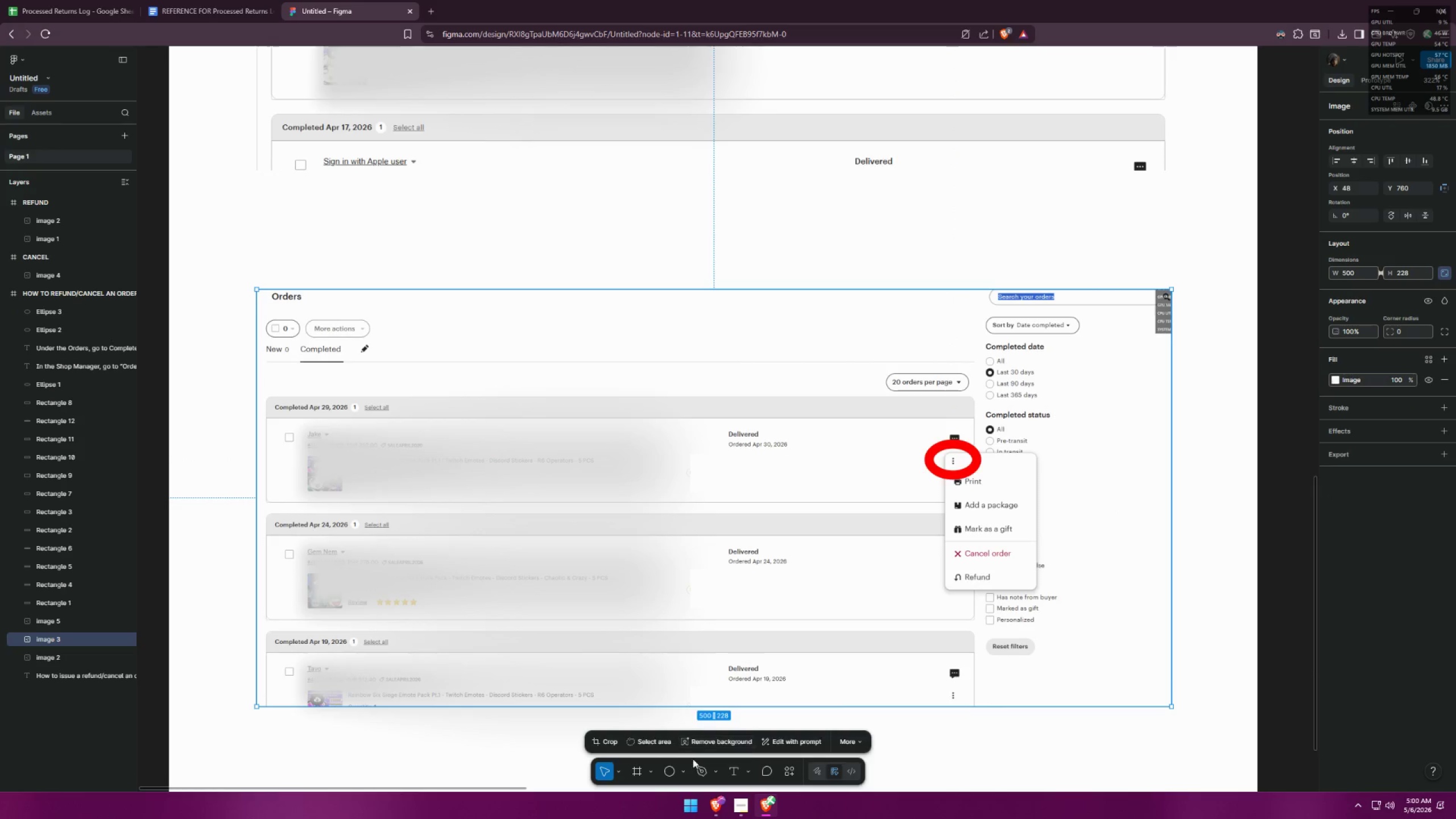 
hold_key(key=ControlLeft, duration=1.31)
scroll: coordinate [825, 522], scroll_direction: down, amount: 8.0
 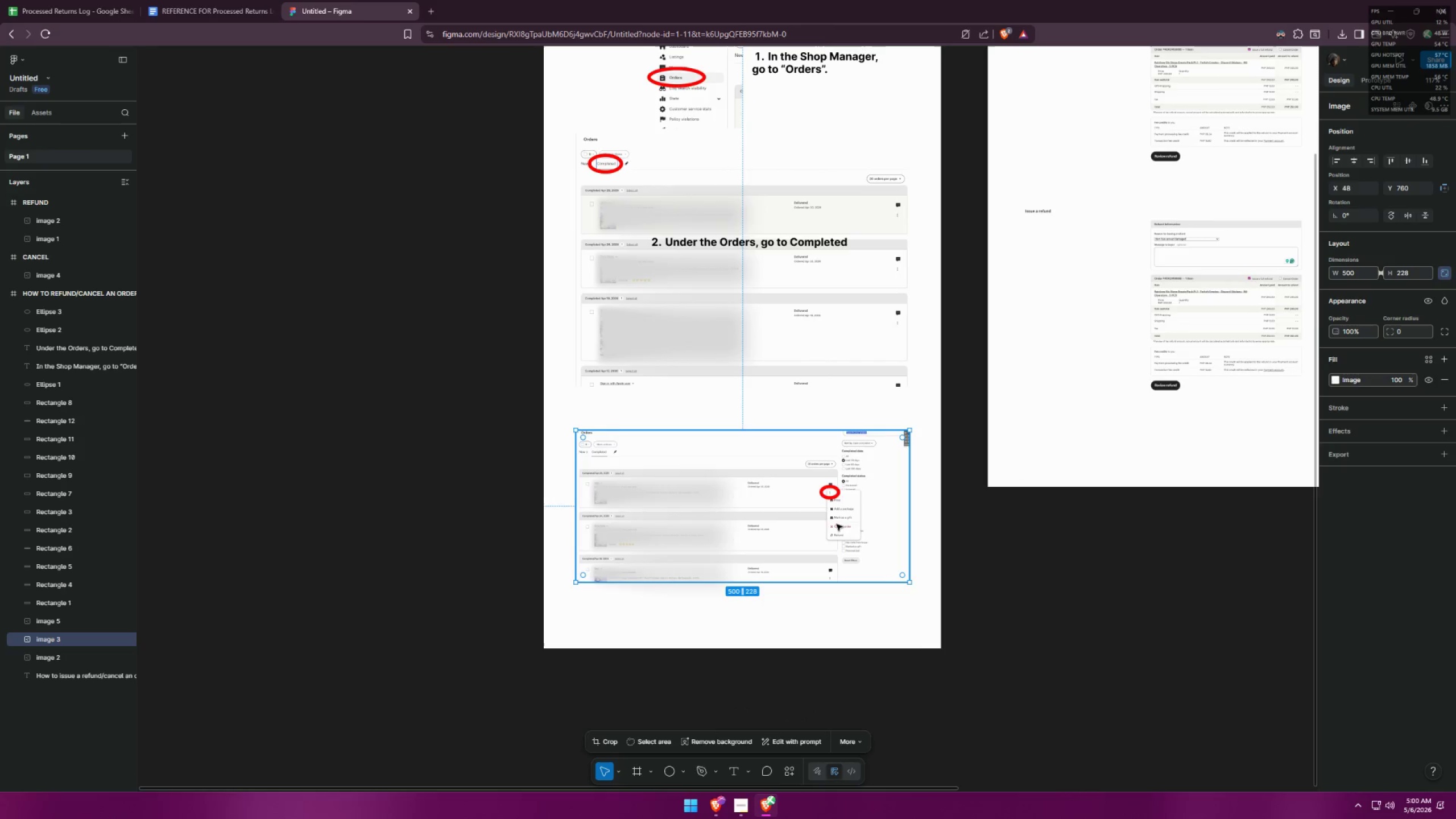 
scroll: coordinate [833, 538], scroll_direction: up, amount: 6.0
 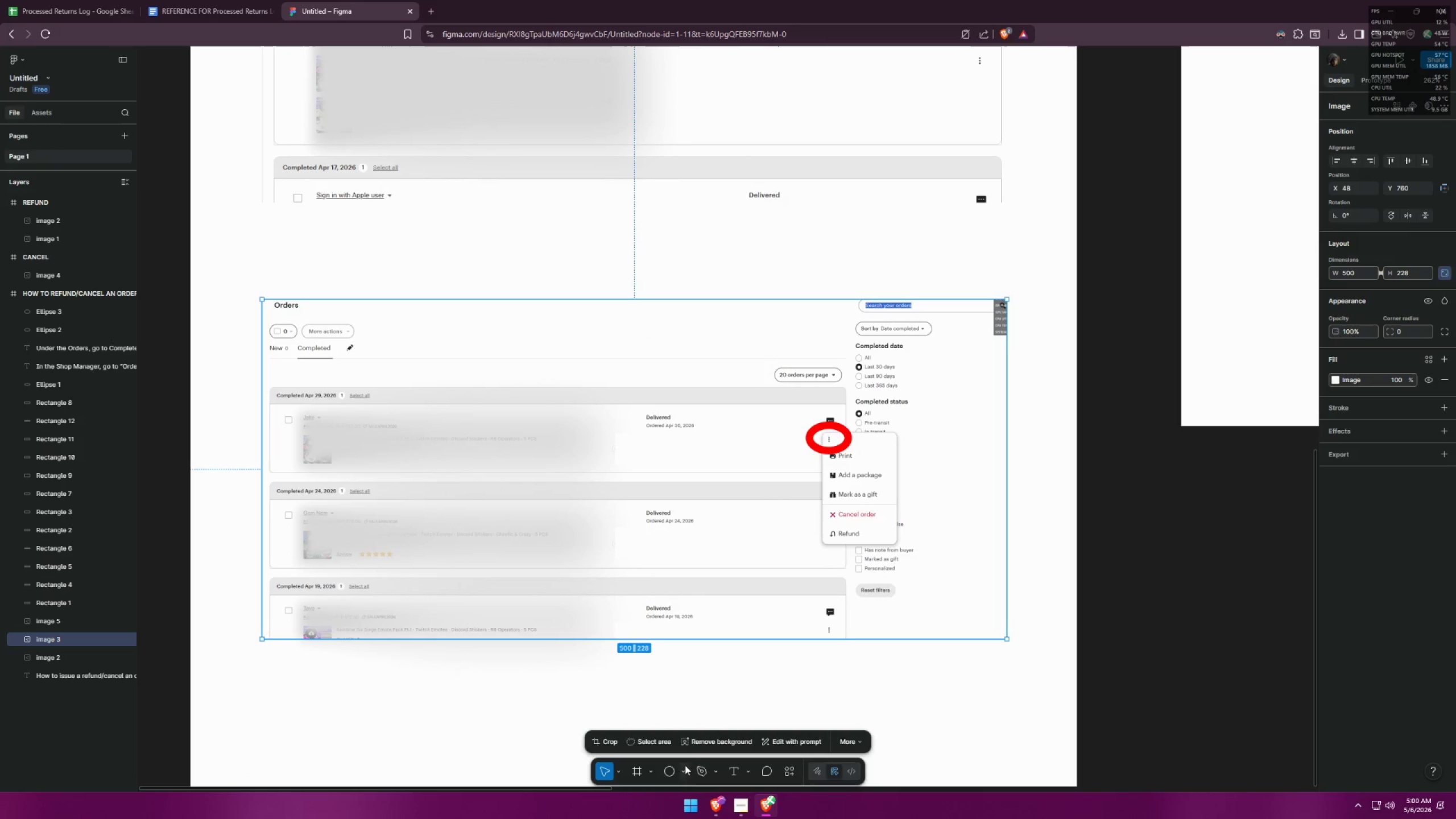 
left_click([665, 771])
 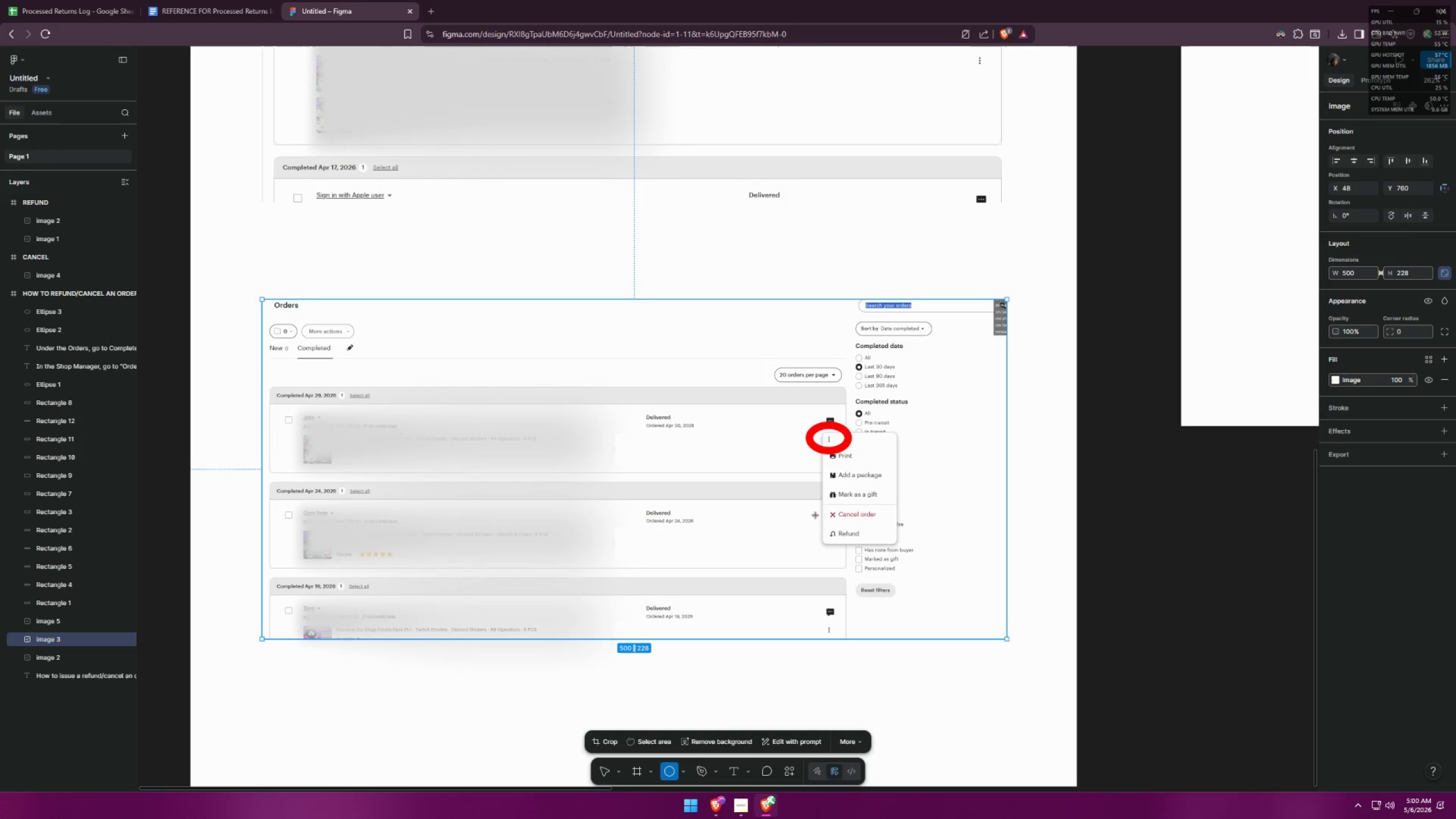 
left_click_drag(start_coordinate=[814, 519], to_coordinate=[894, 559])
 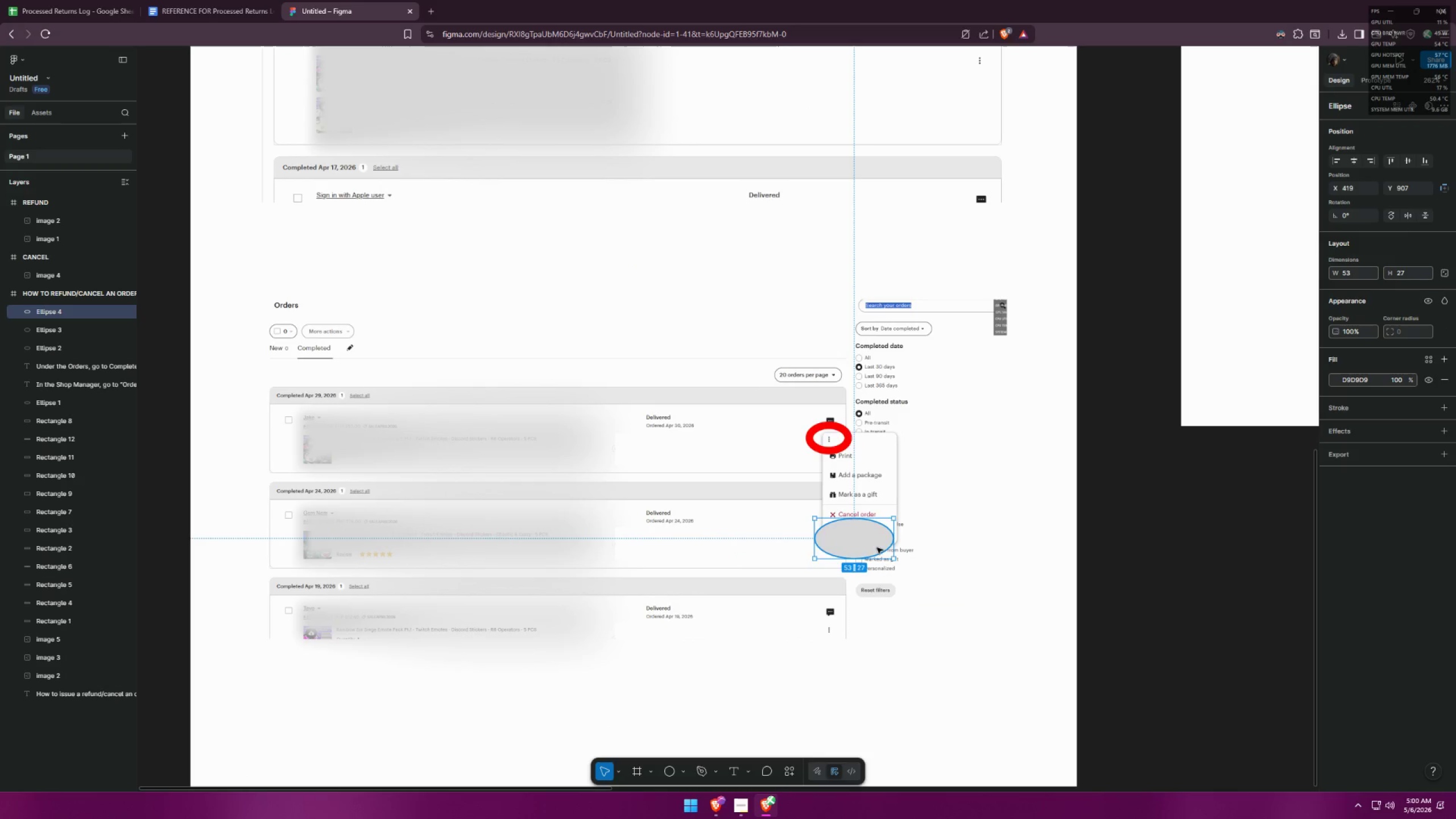 
left_click_drag(start_coordinate=[877, 547], to_coordinate=[879, 532])
 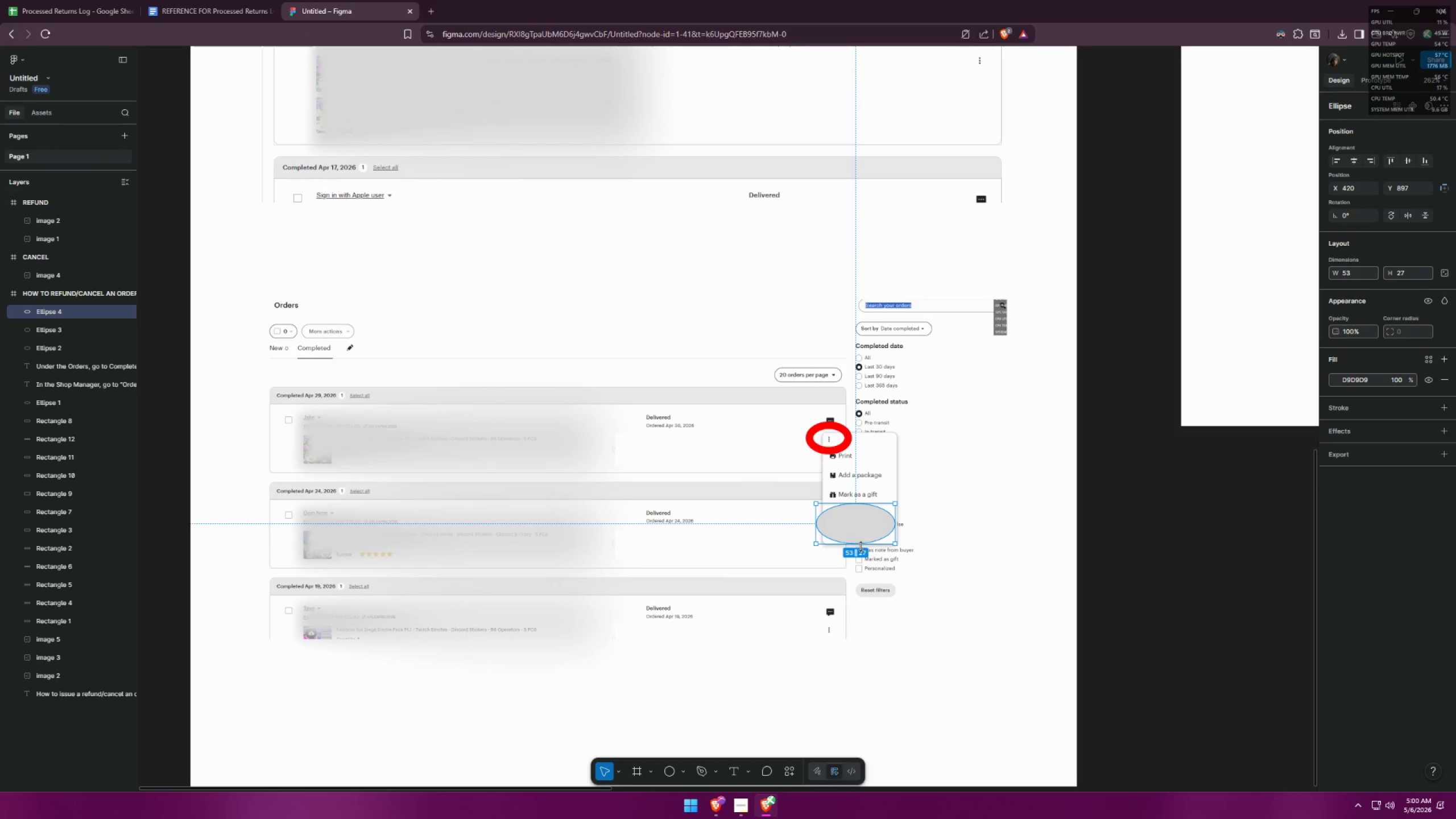 
left_click_drag(start_coordinate=[861, 547], to_coordinate=[864, 562])
 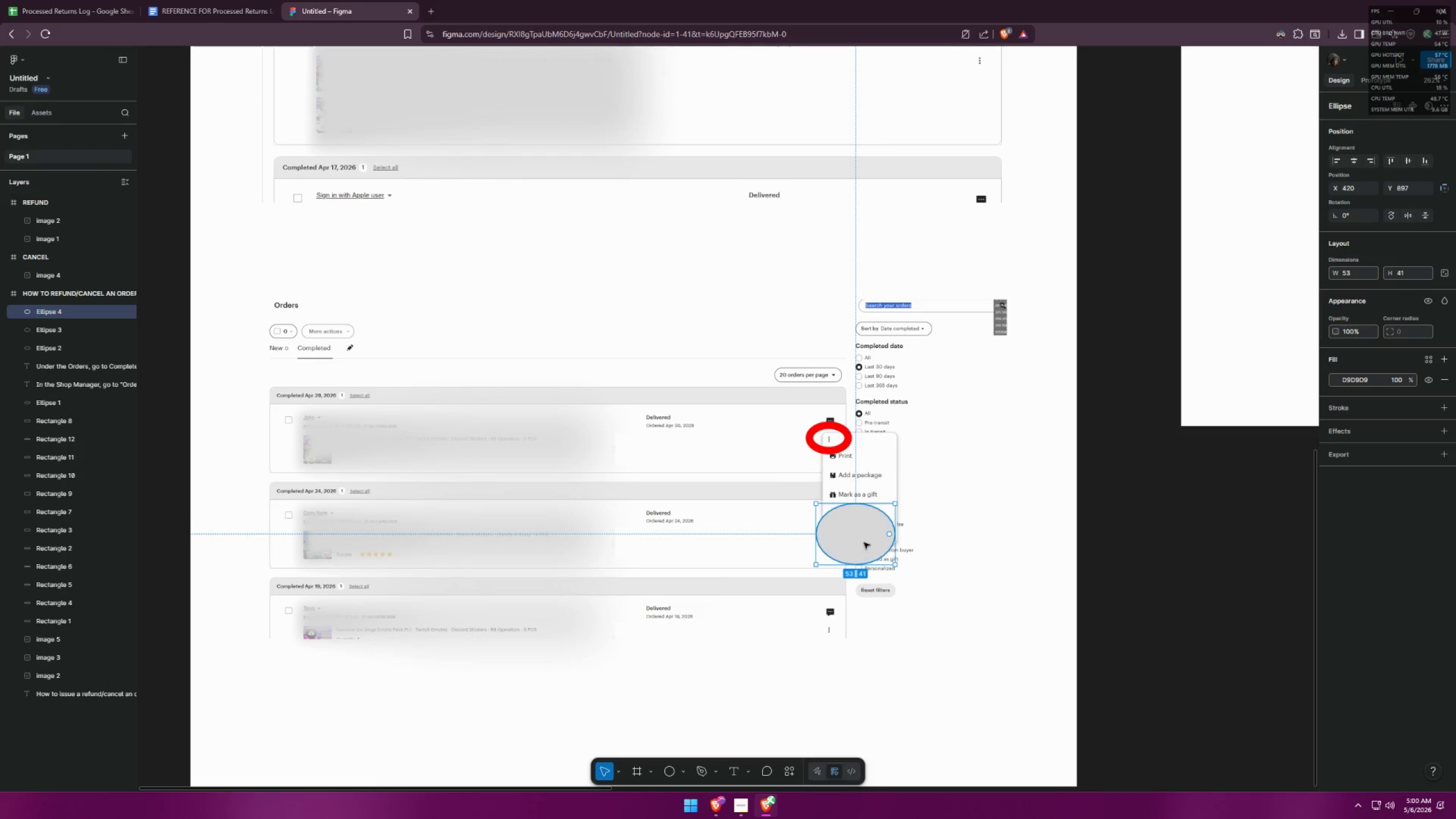 
left_click_drag(start_coordinate=[863, 543], to_coordinate=[864, 539])
 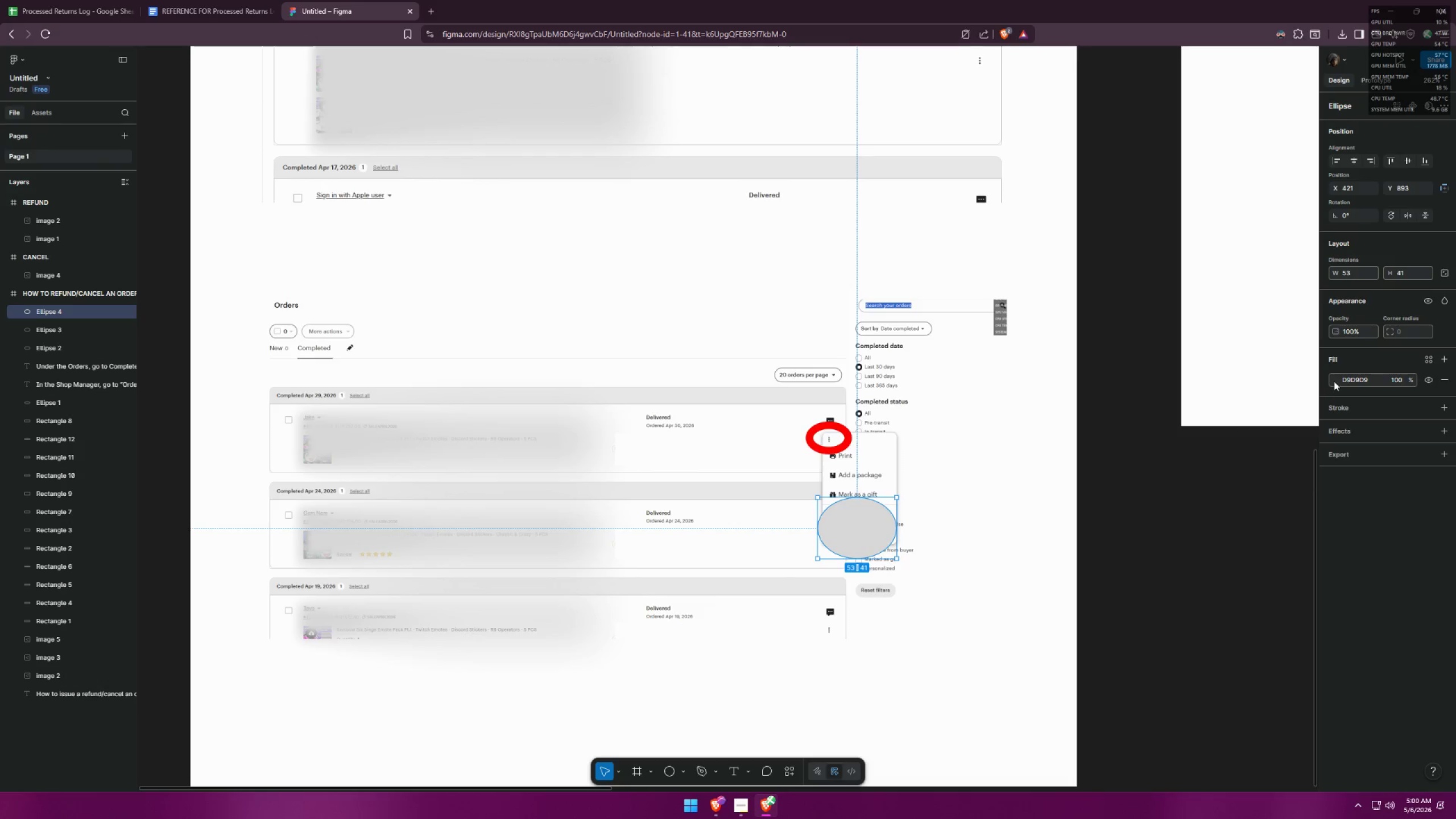 
left_click([1334, 381])
 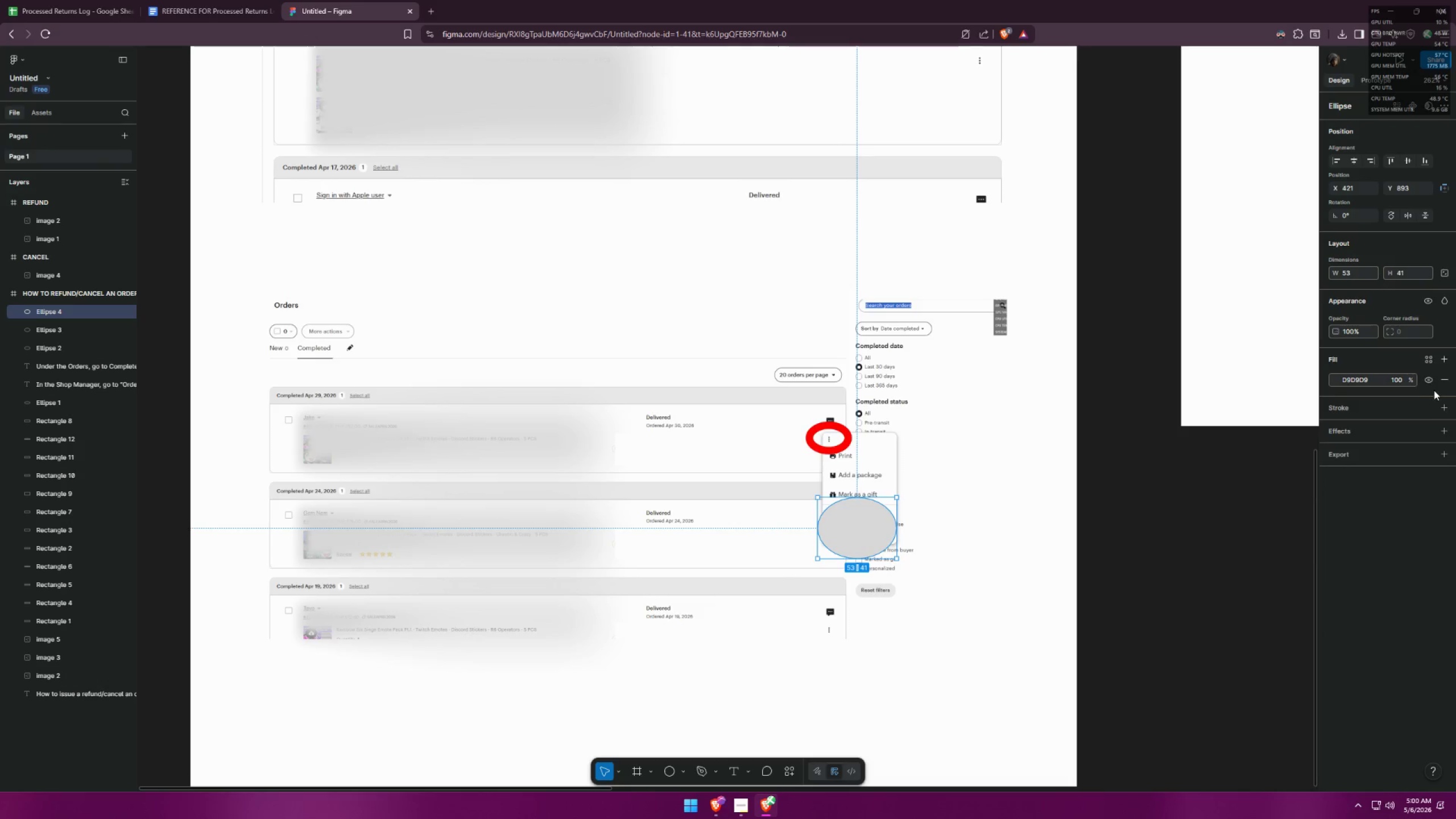 
left_click([1444, 380])
 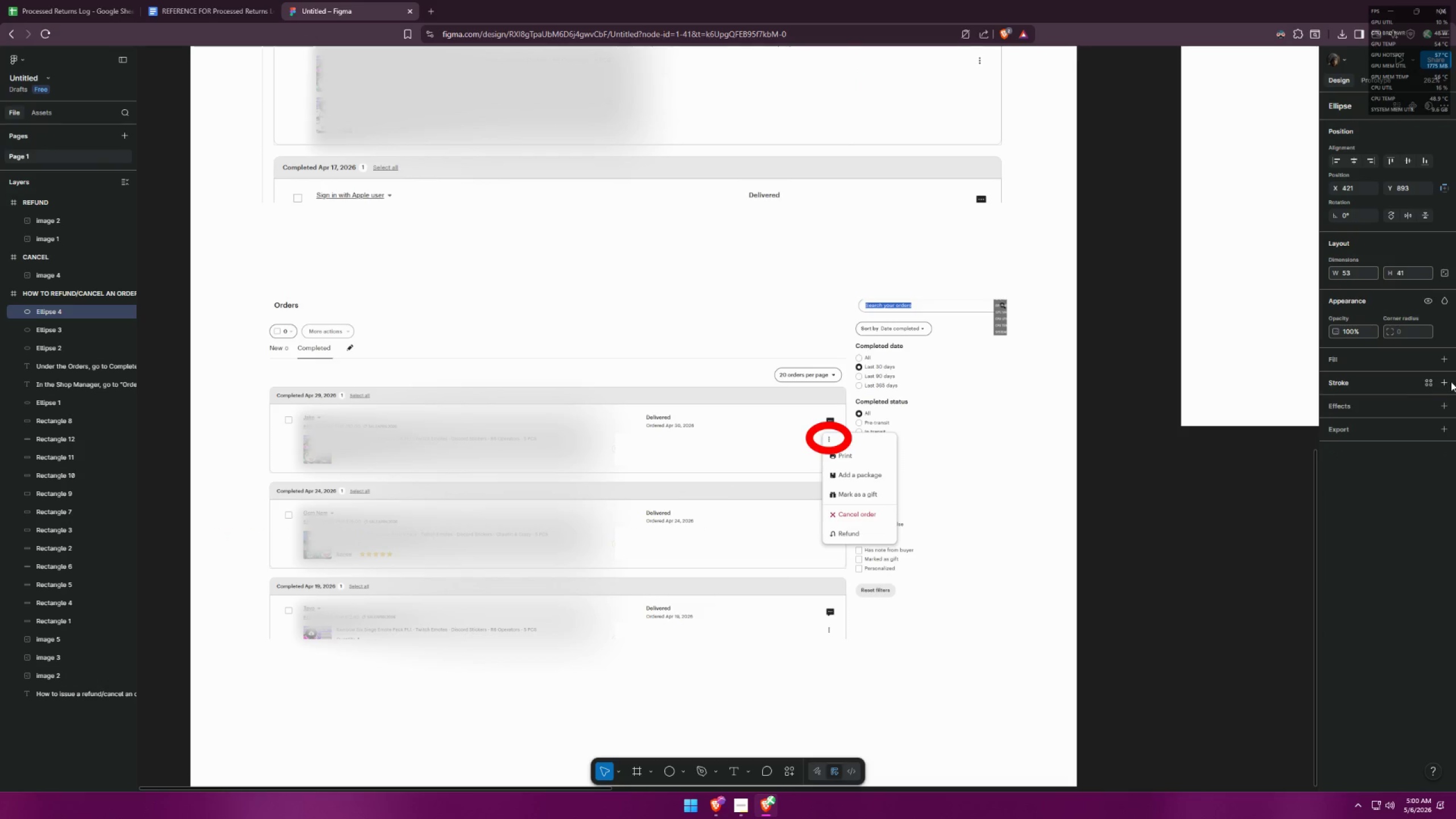 
left_click([1443, 382])
 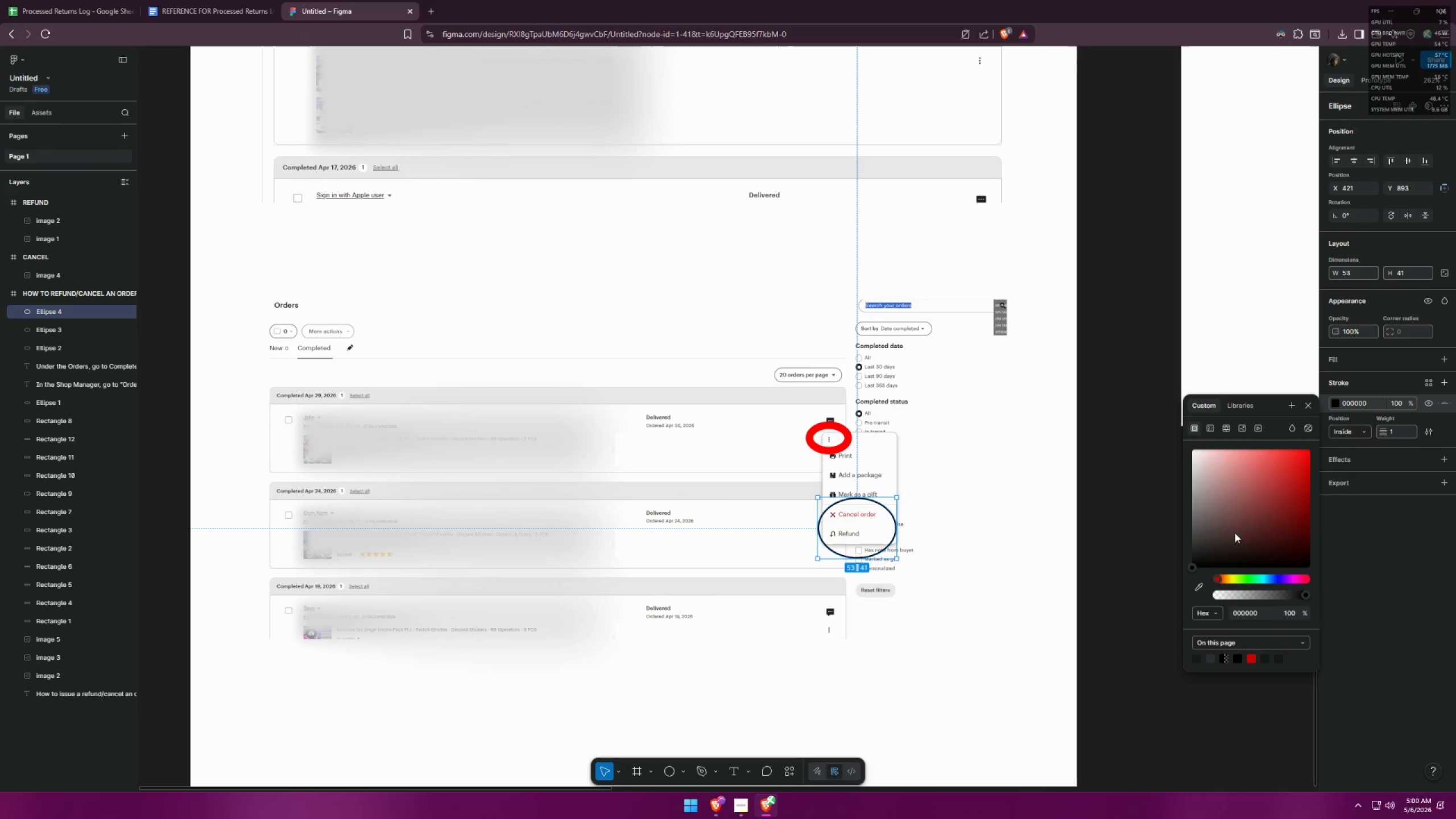 
left_click_drag(start_coordinate=[1277, 471], to_coordinate=[1353, 411])
 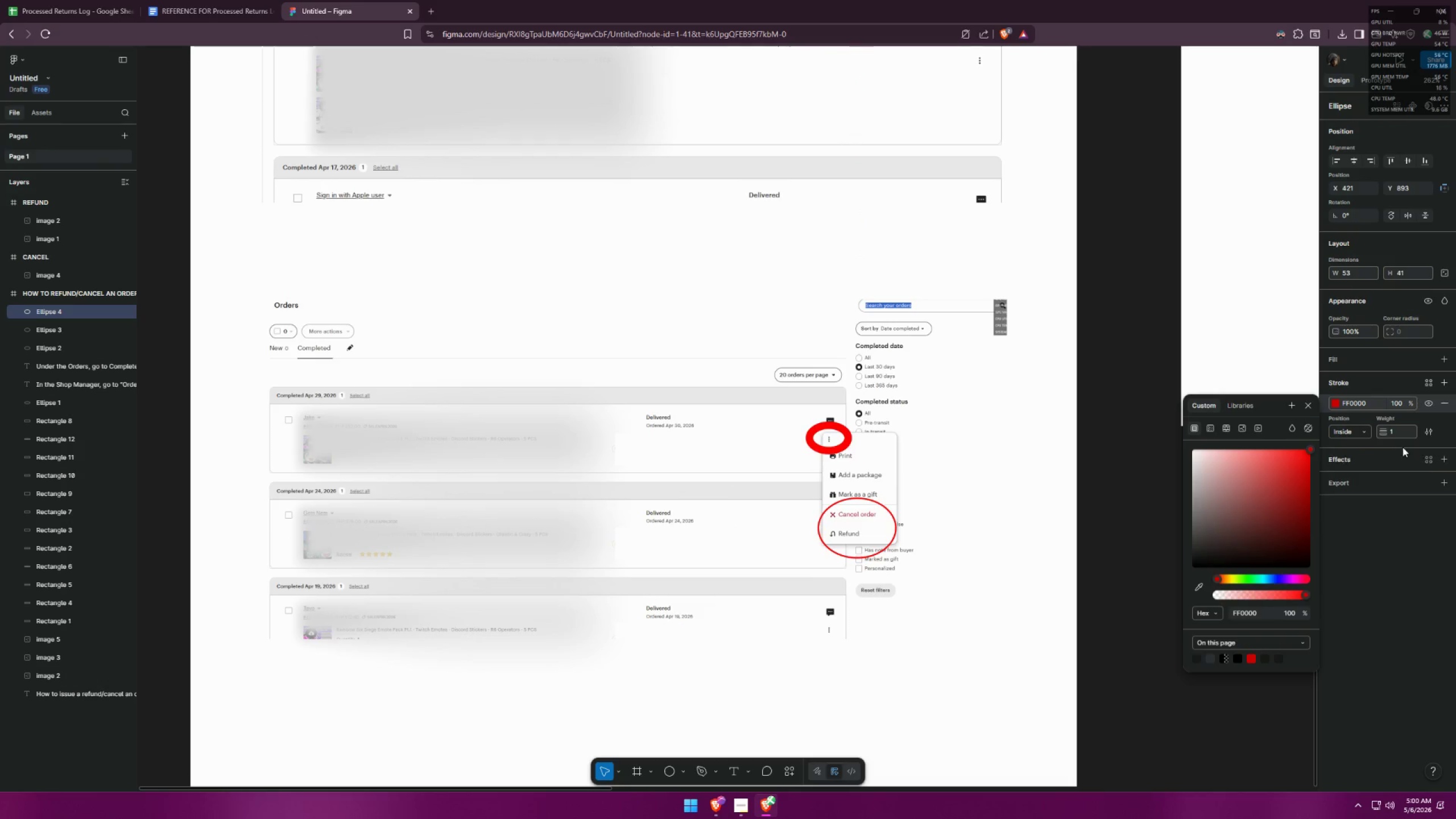 
left_click_drag(start_coordinate=[1397, 433], to_coordinate=[1377, 431])
 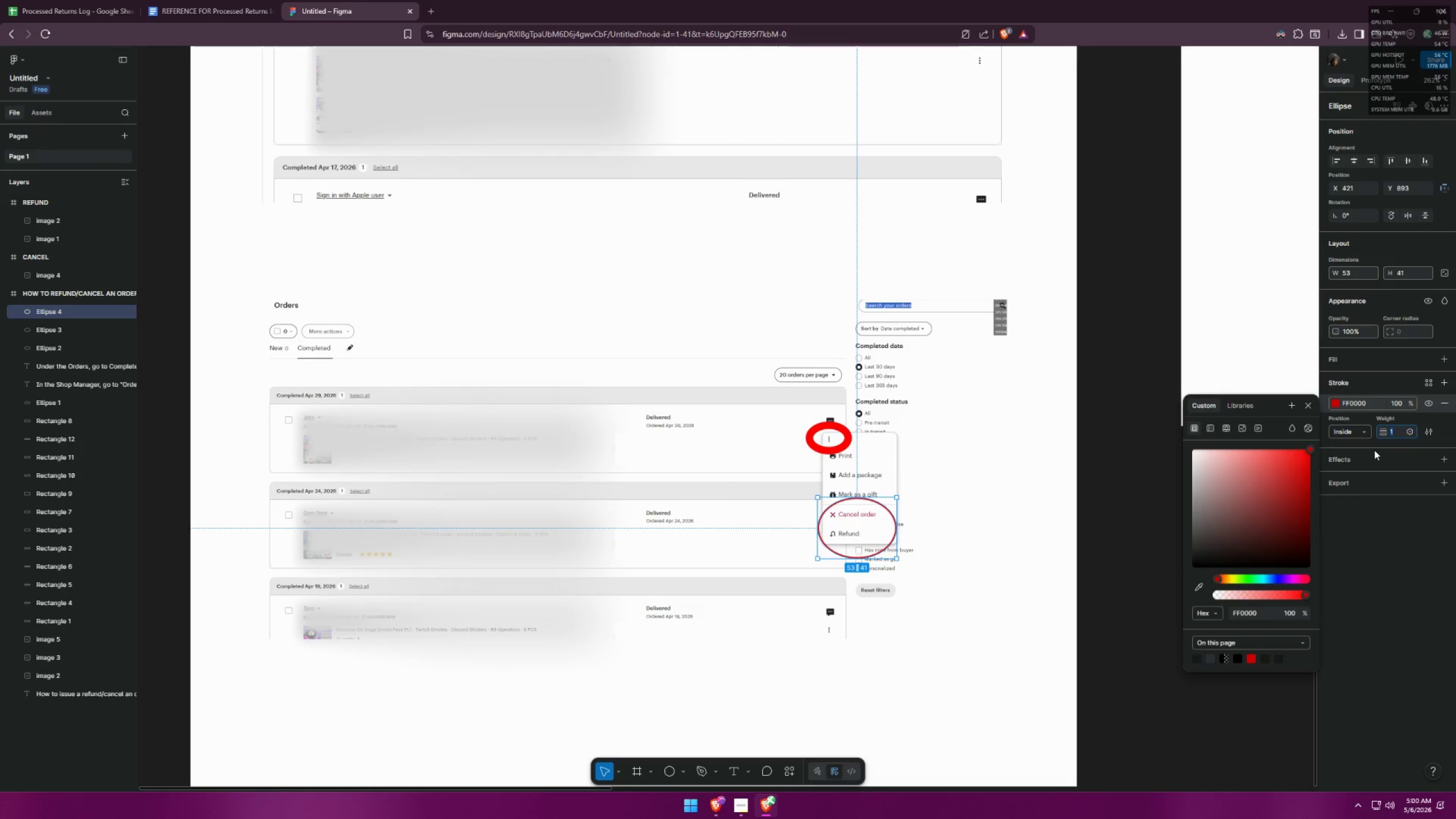 
key(6)
 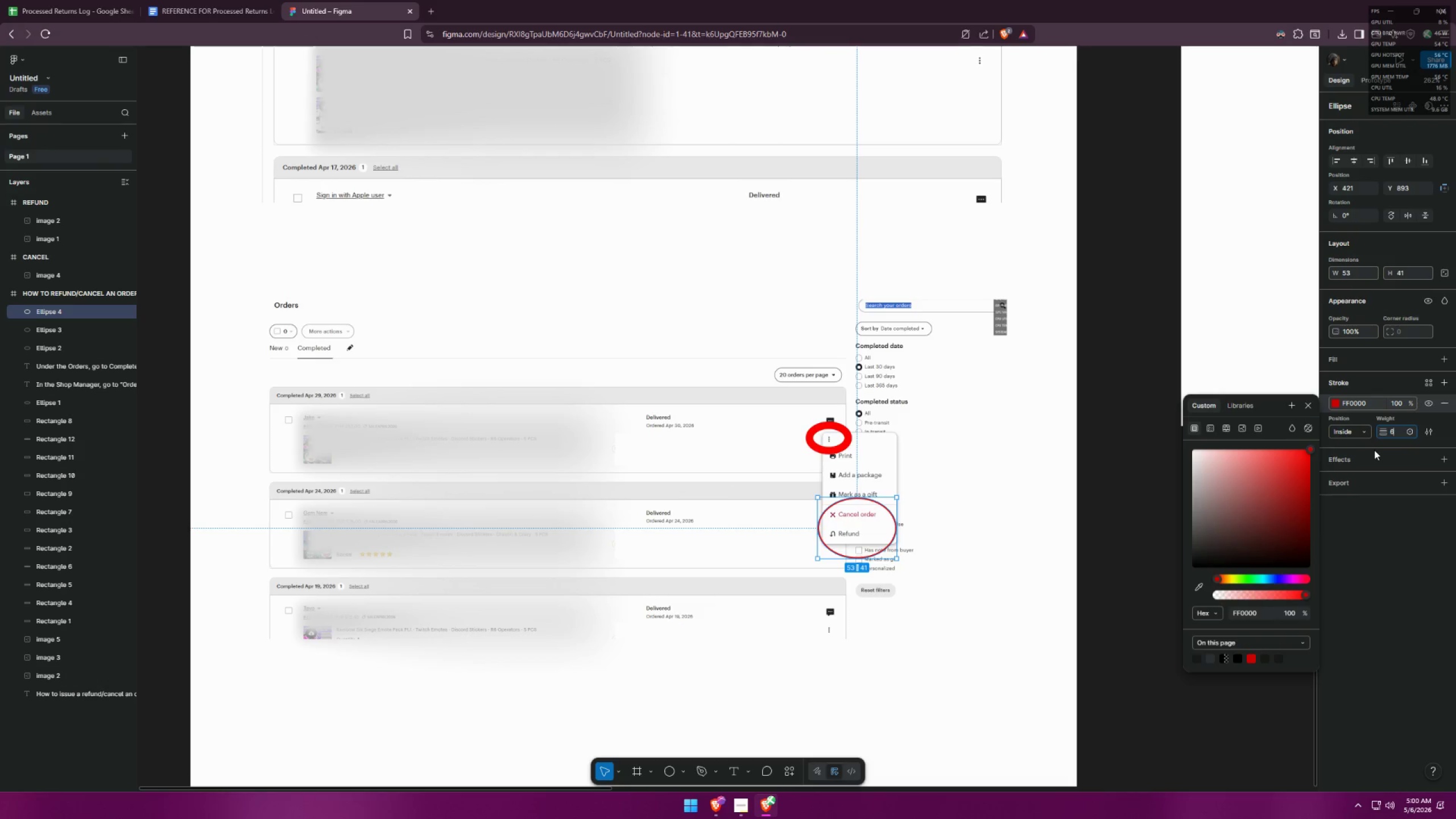 
key(Backspace)
 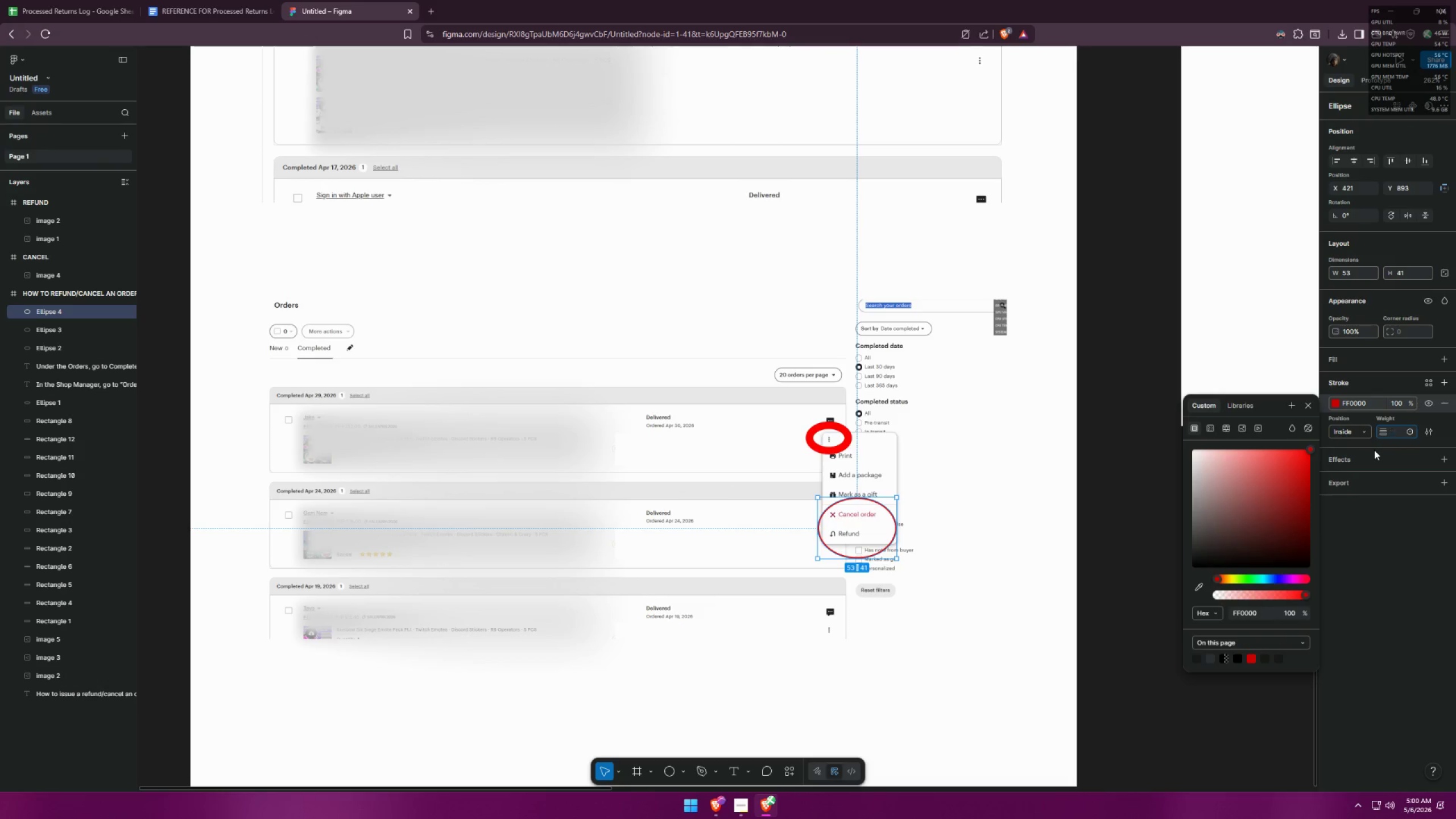 
key(5)
 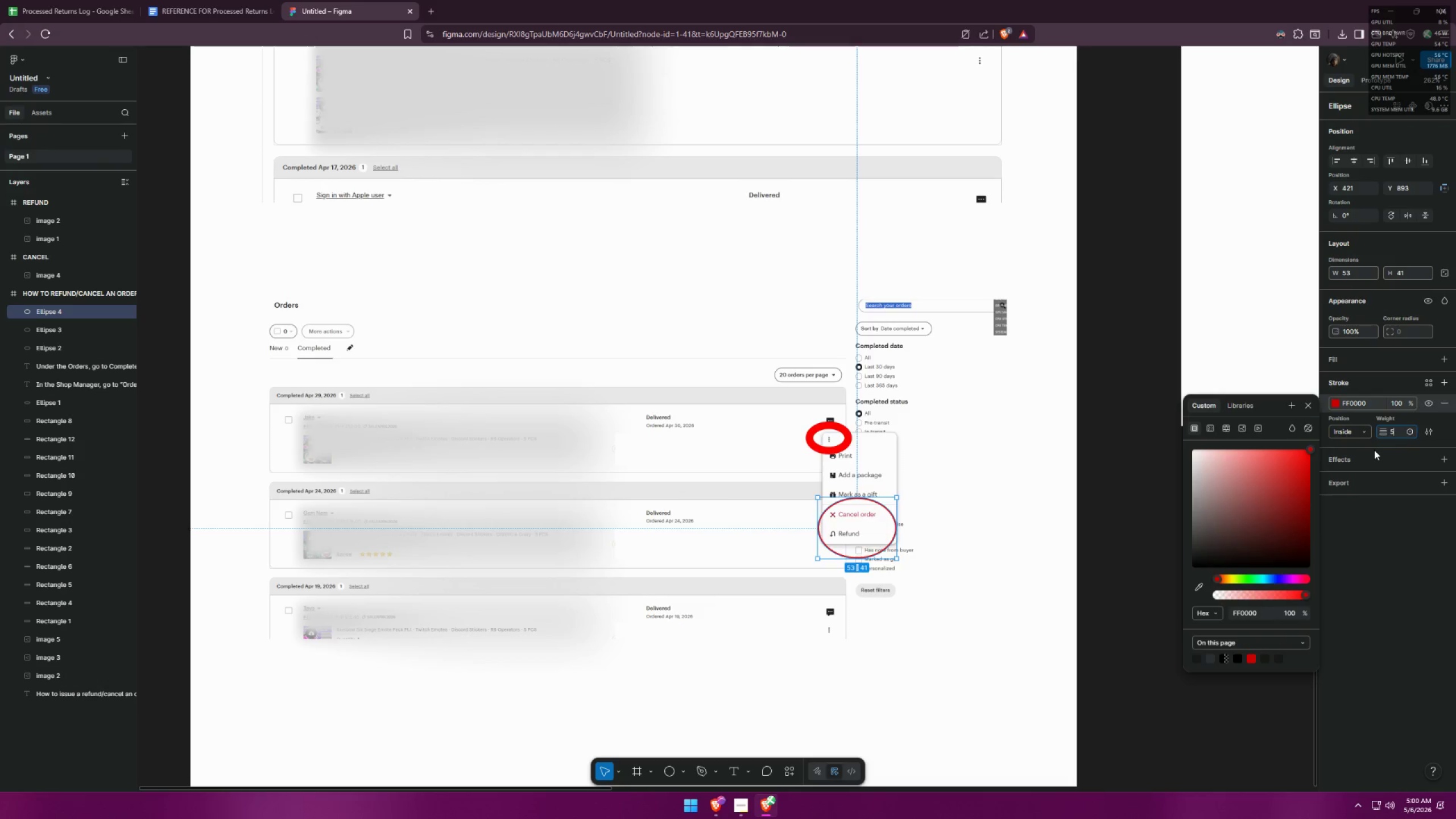 
key(Enter)
 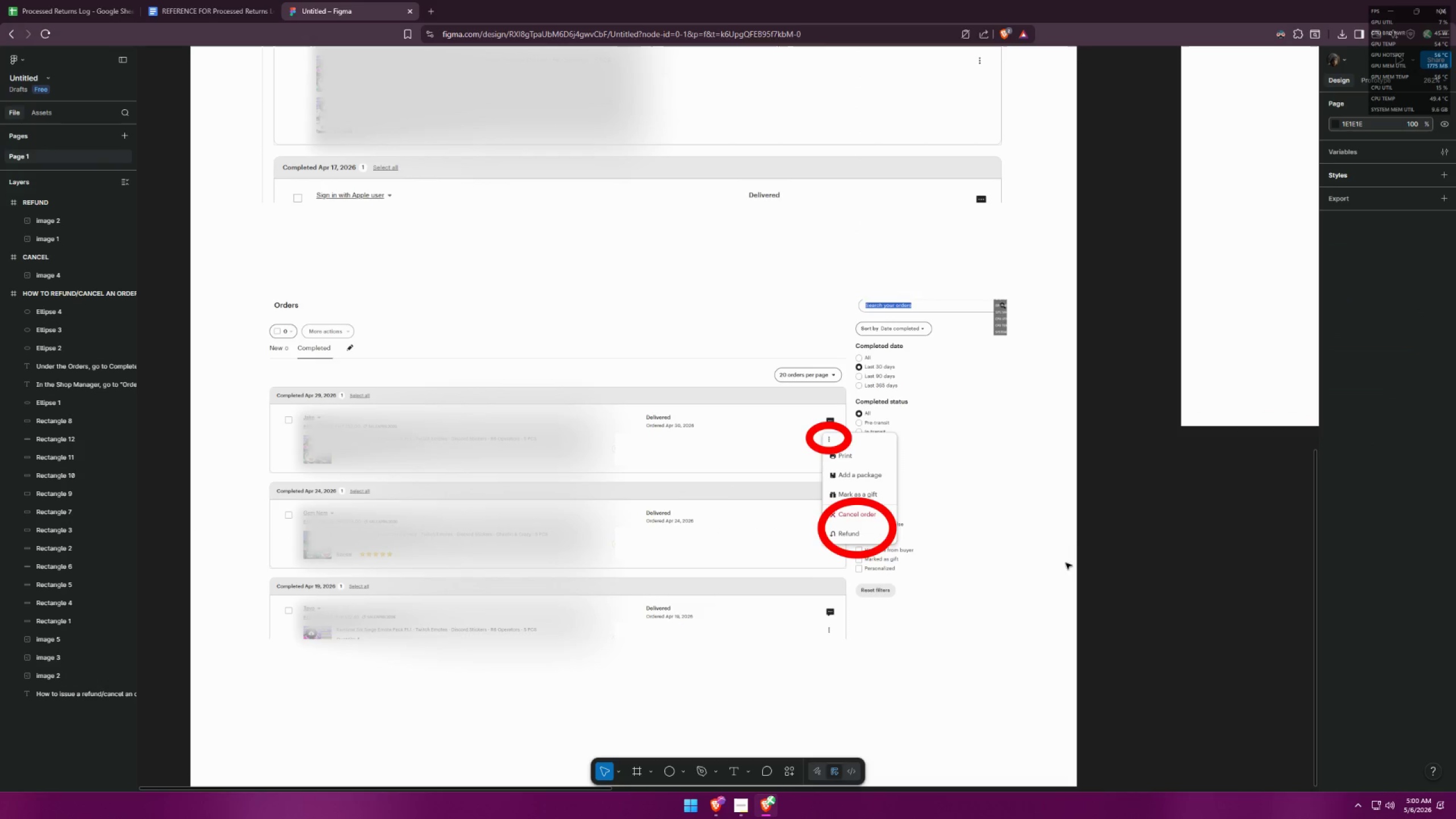 
left_click_drag(start_coordinate=[892, 537], to_coordinate=[889, 532])
 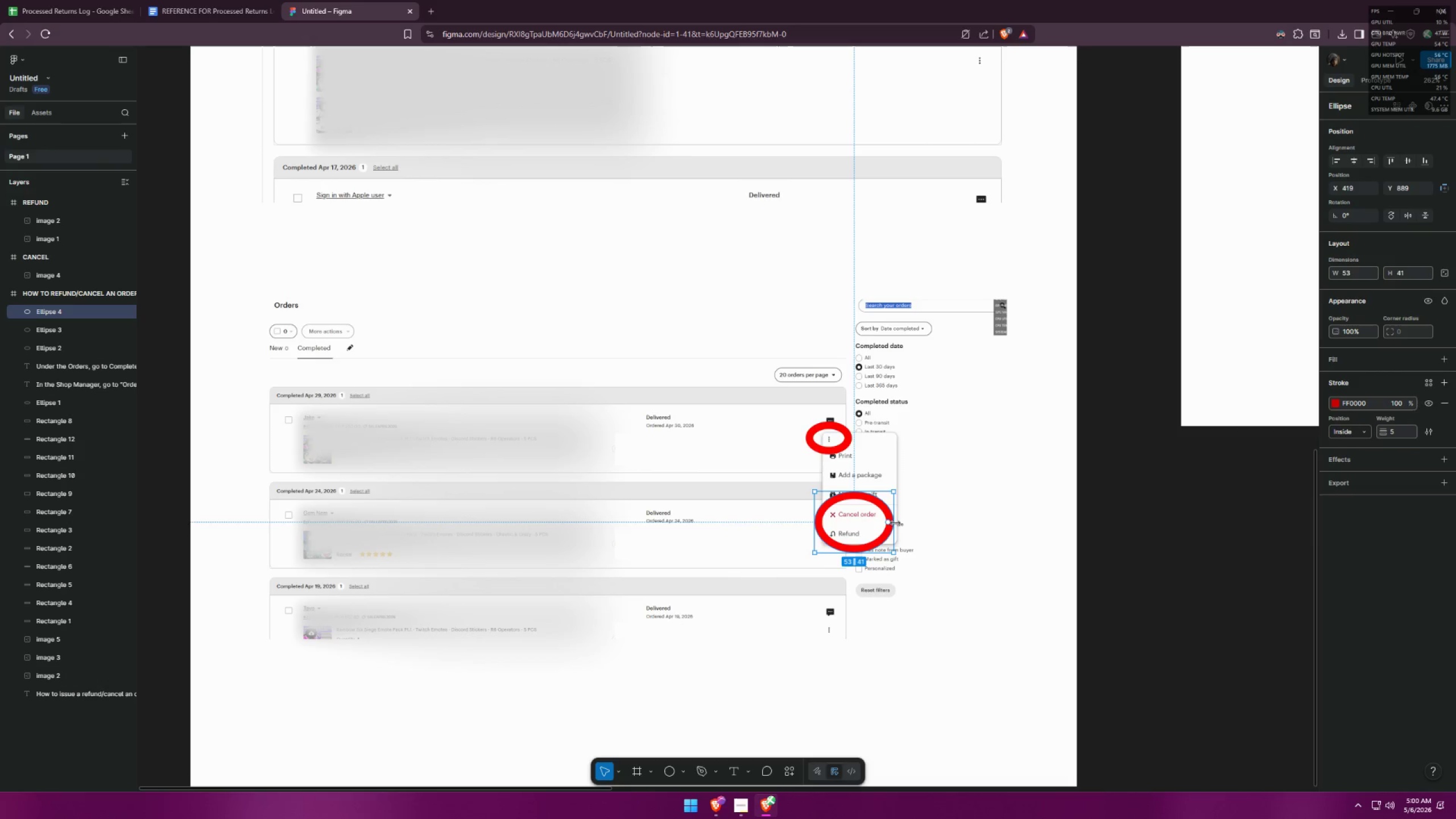 
left_click_drag(start_coordinate=[895, 523], to_coordinate=[908, 520])
 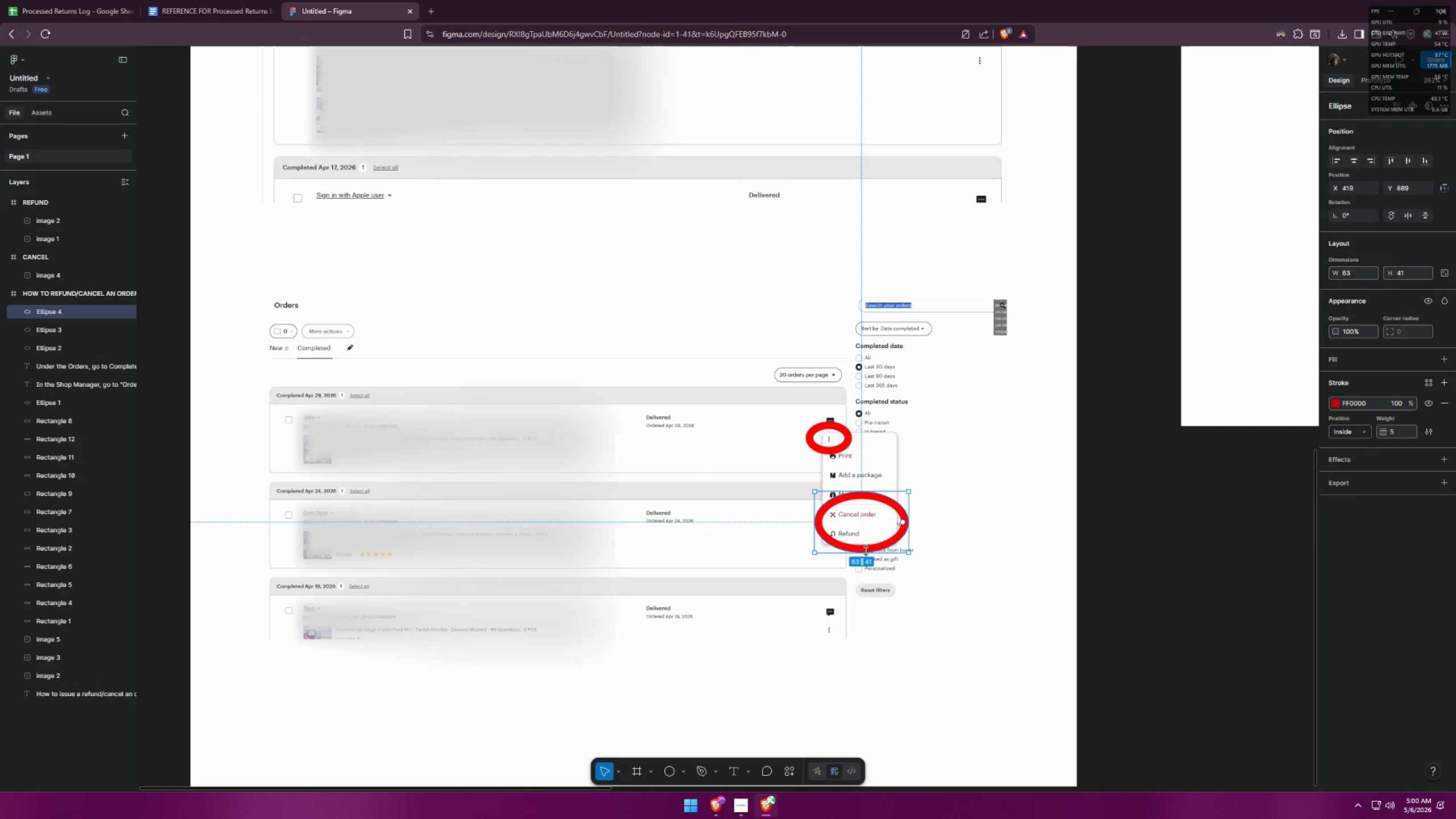 
left_click_drag(start_coordinate=[863, 552], to_coordinate=[859, 565])
 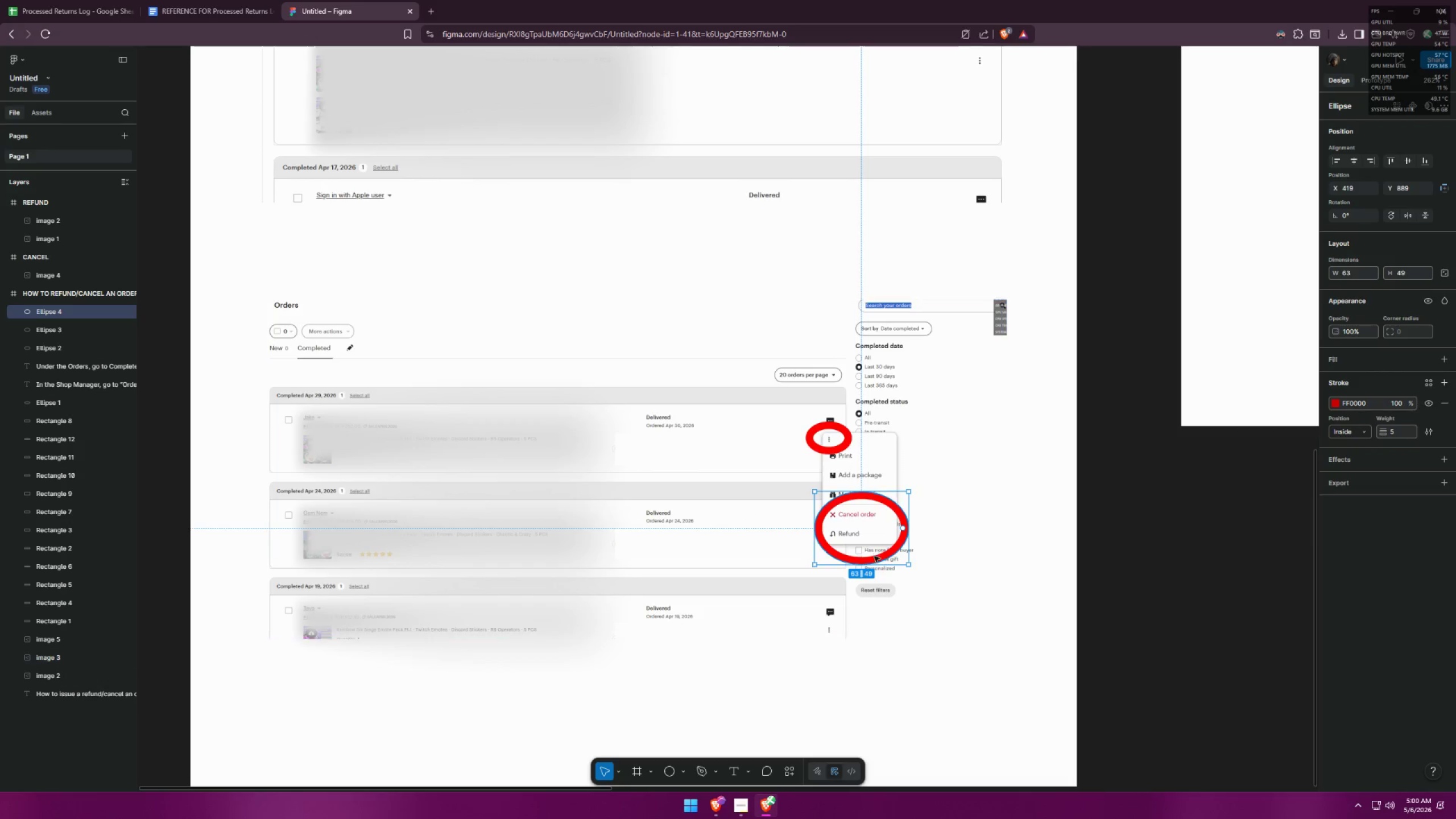 
left_click_drag(start_coordinate=[876, 558], to_coordinate=[869, 551])
 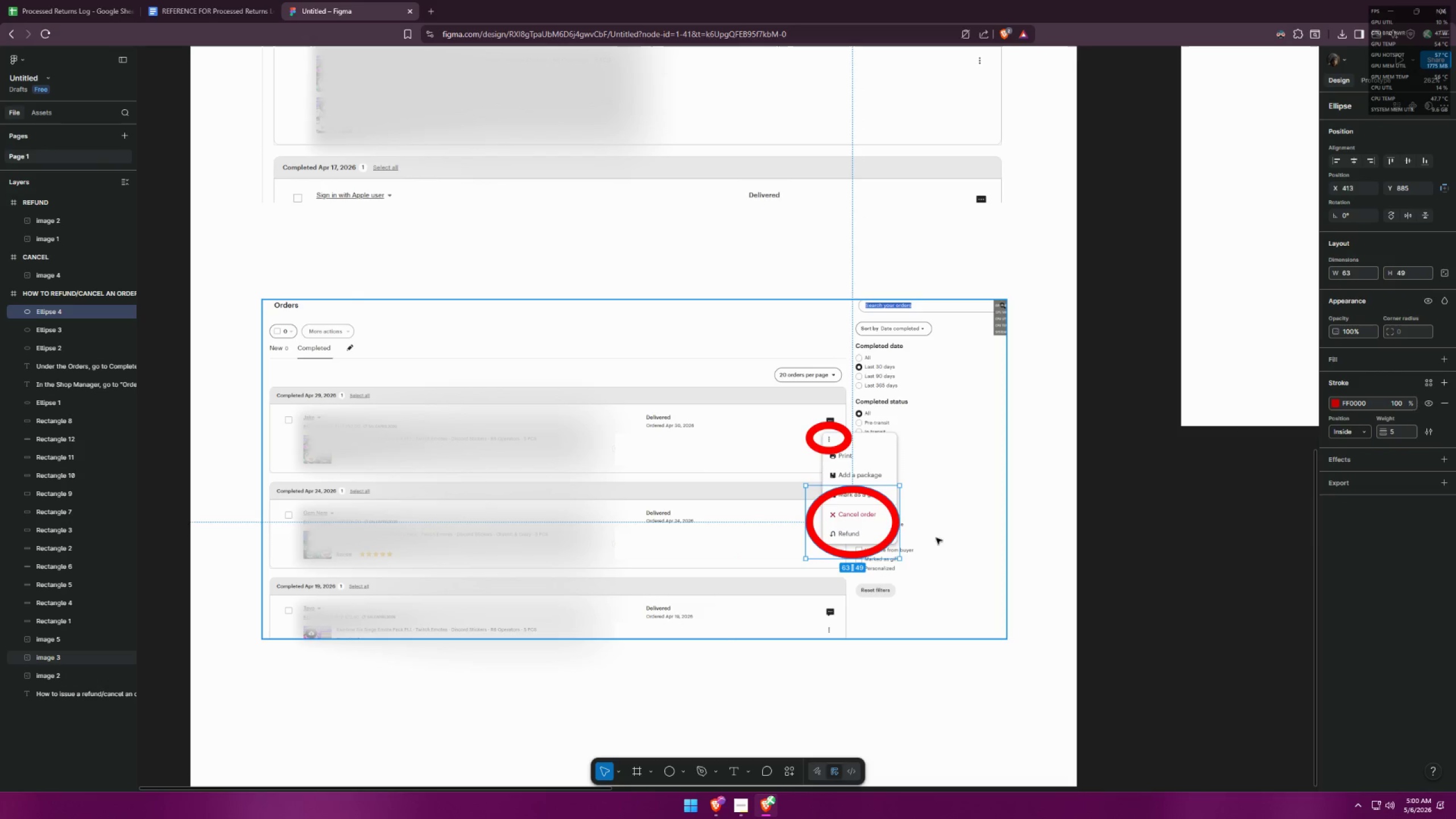 
left_click([958, 530])
 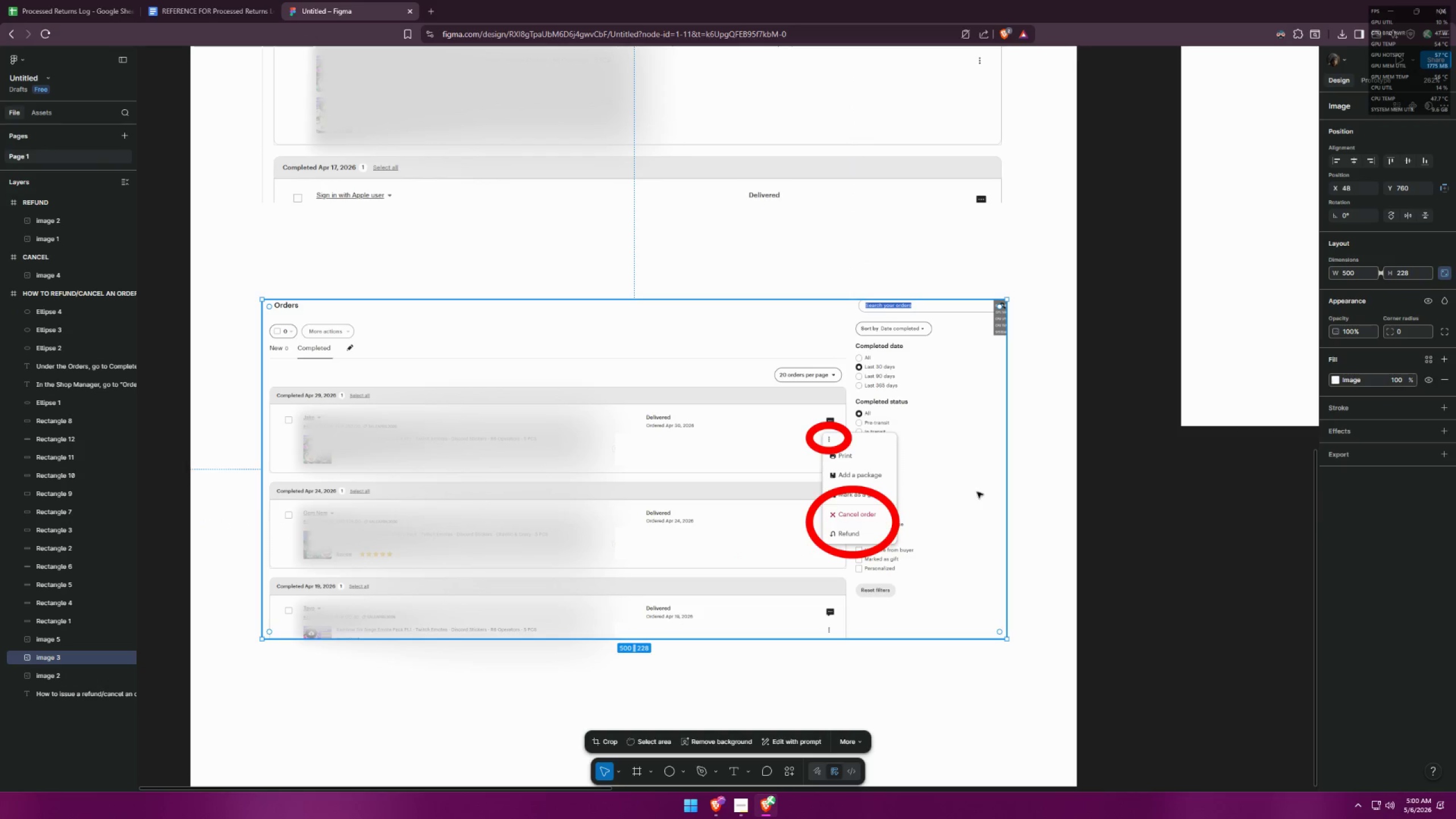 
left_click([1112, 485])
 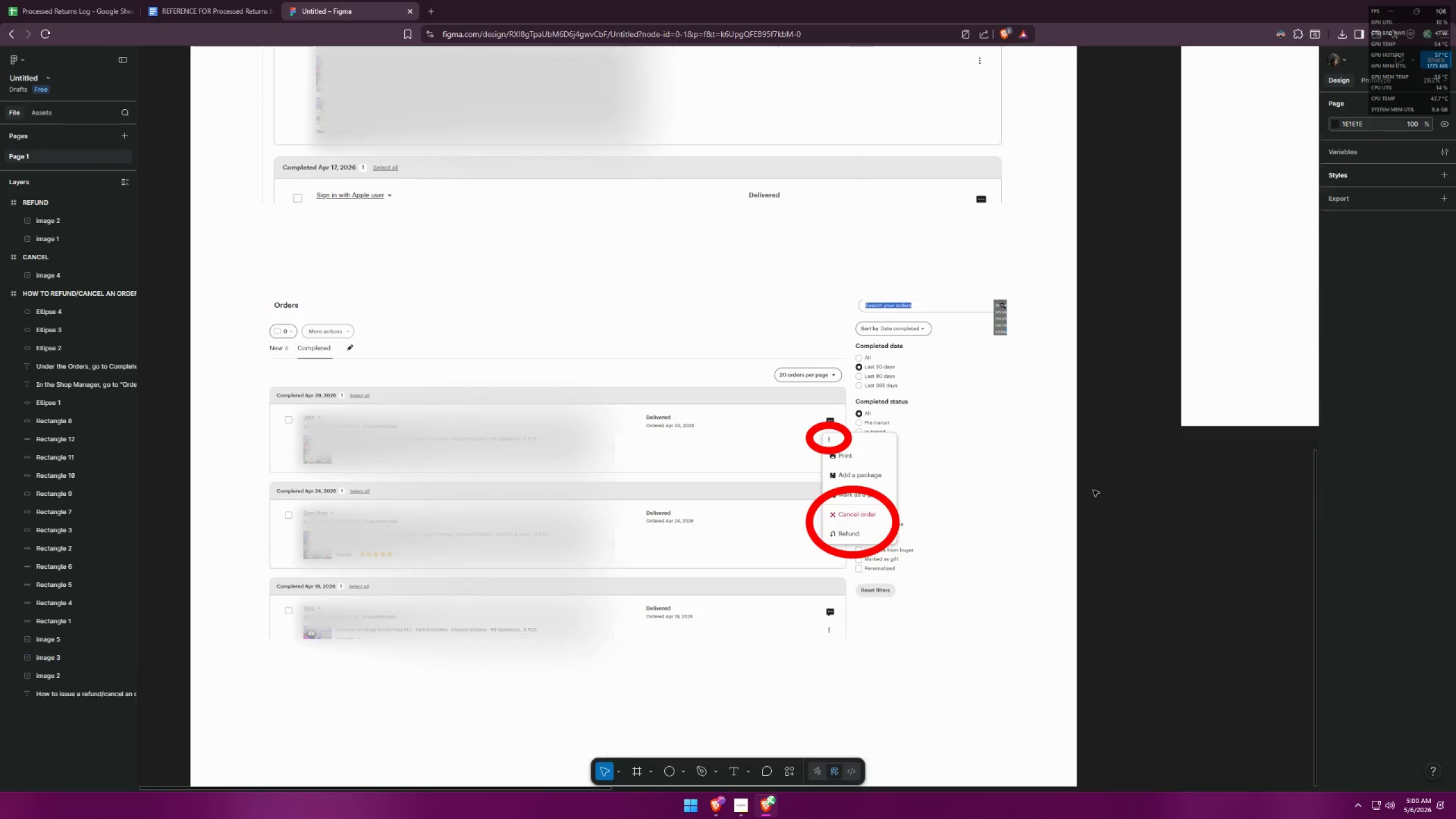 
hold_key(key=ControlLeft, duration=1.5)
 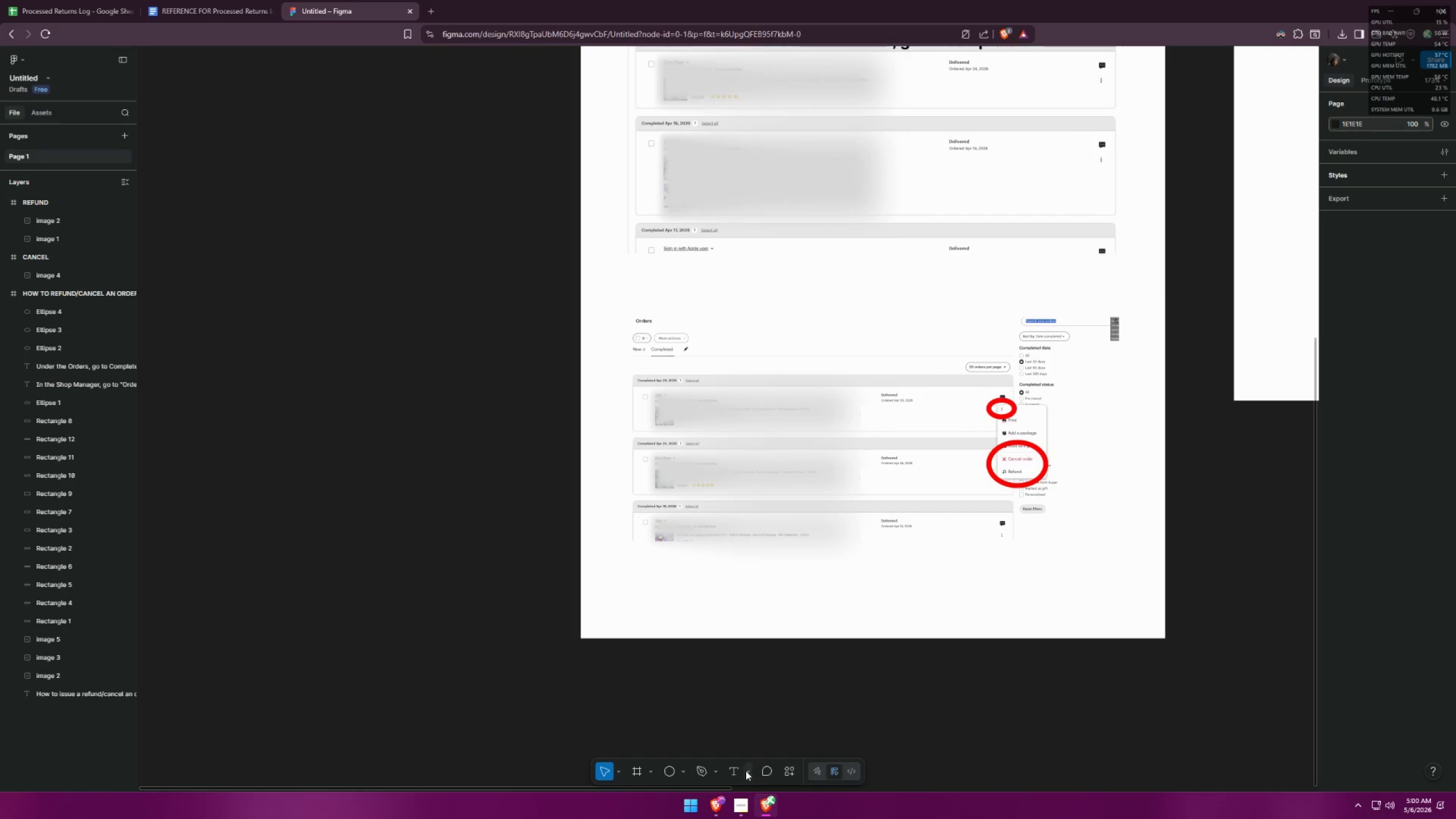 
hold_key(key=ControlLeft, duration=0.41)
 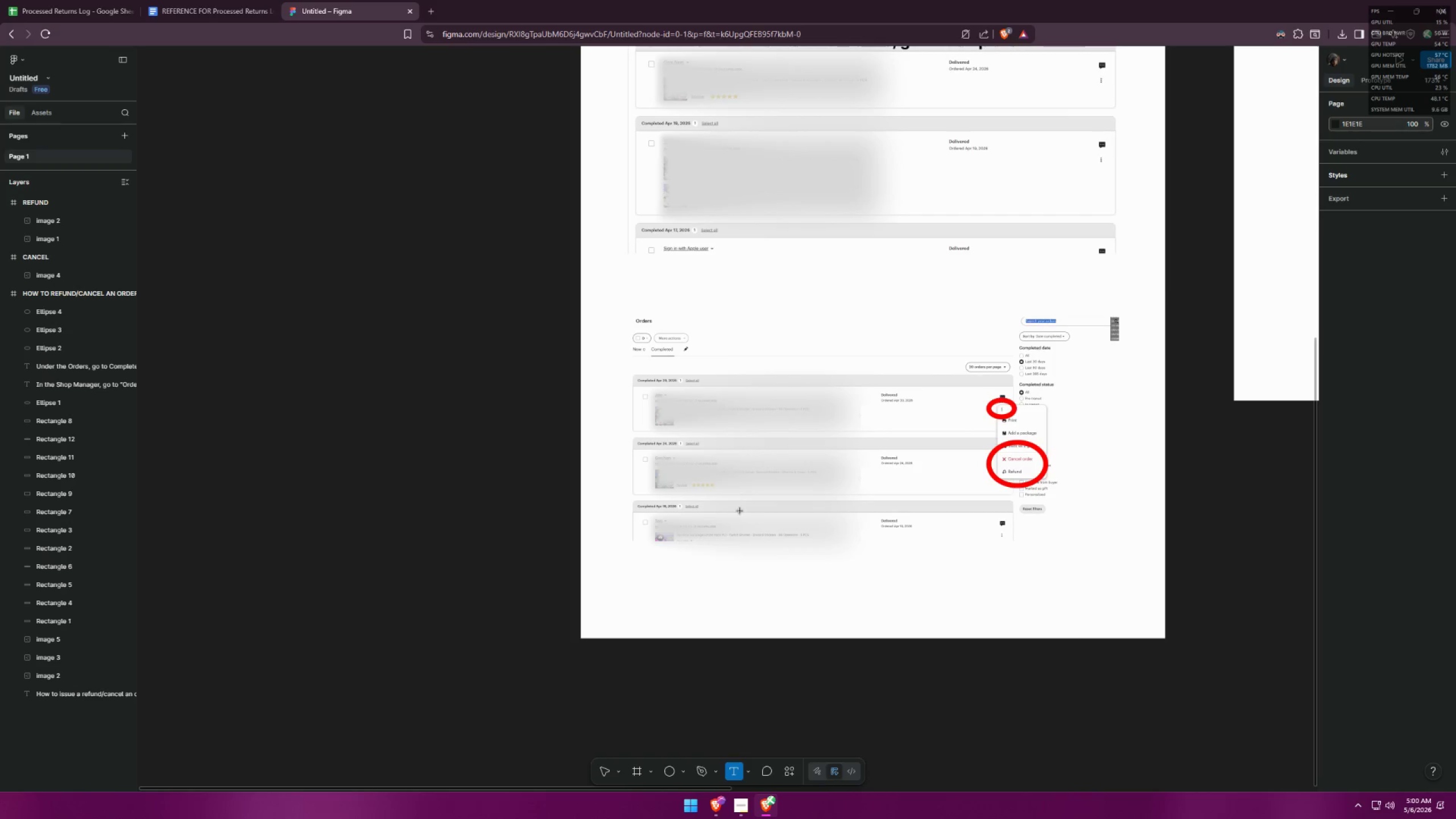 
scroll: coordinate [1016, 459], scroll_direction: down, amount: 4.0
 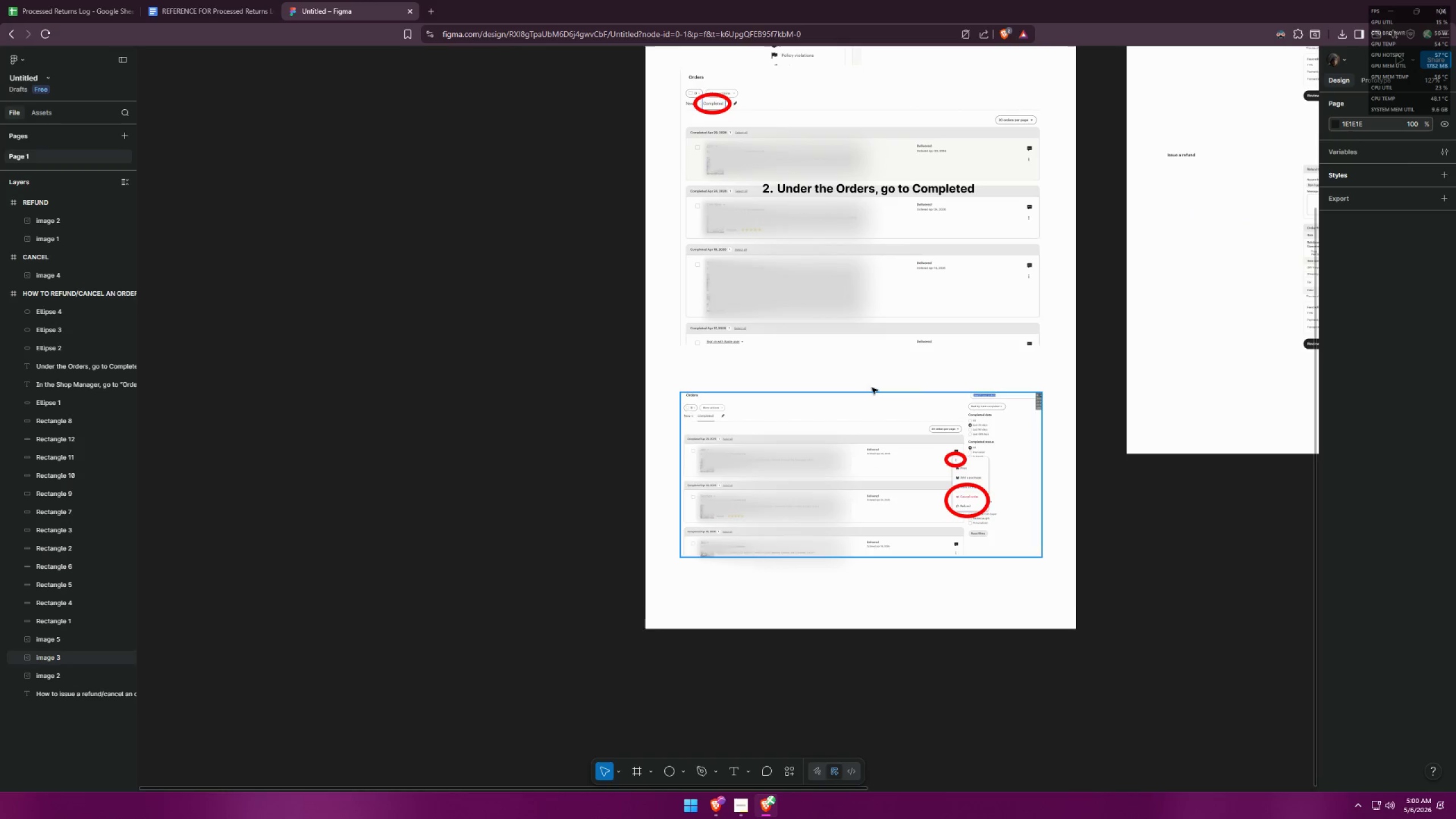 
scroll: coordinate [827, 602], scroll_direction: up, amount: 3.0
 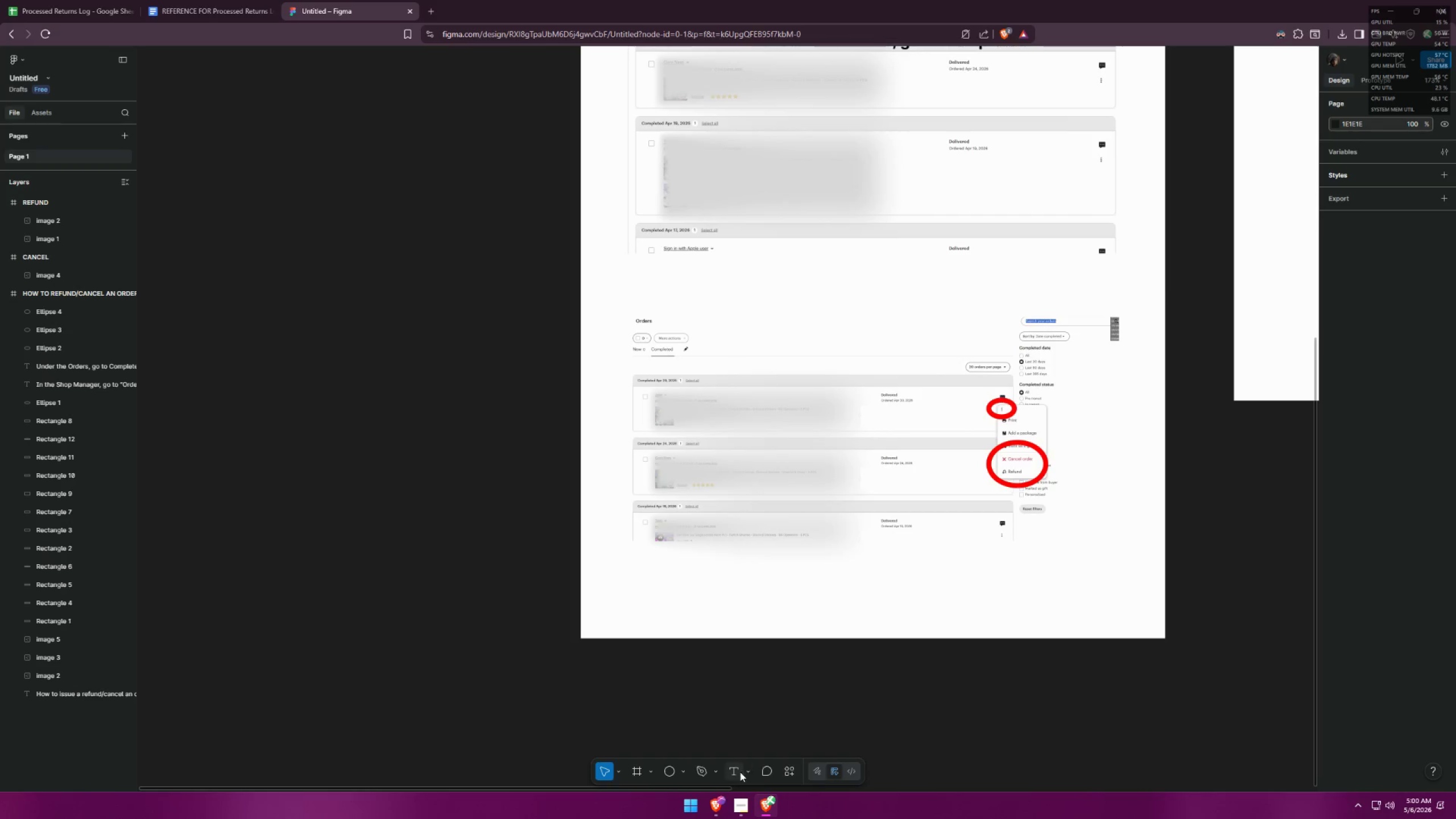 
left_click([734, 771])
 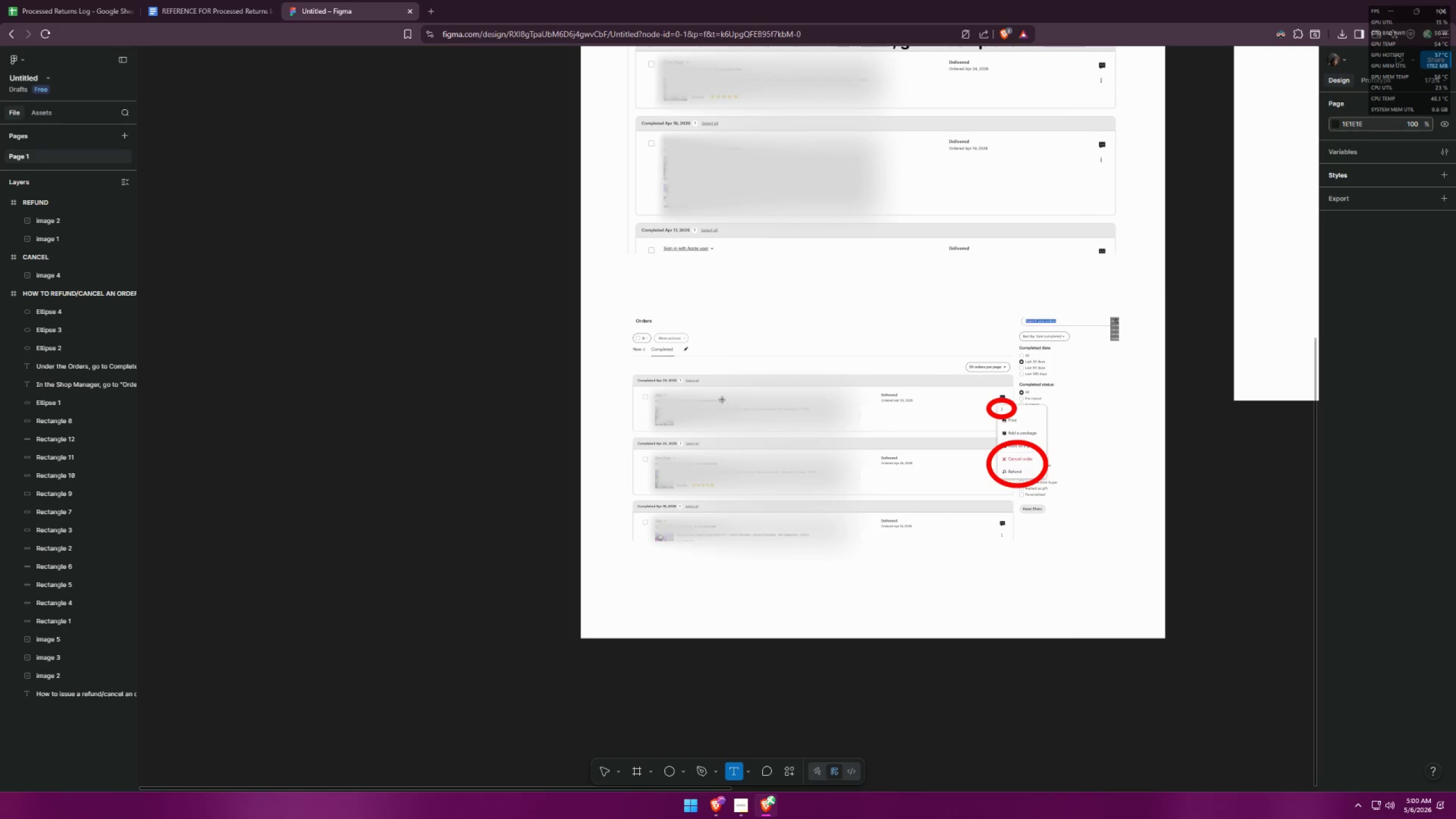 
left_click([715, 395])
 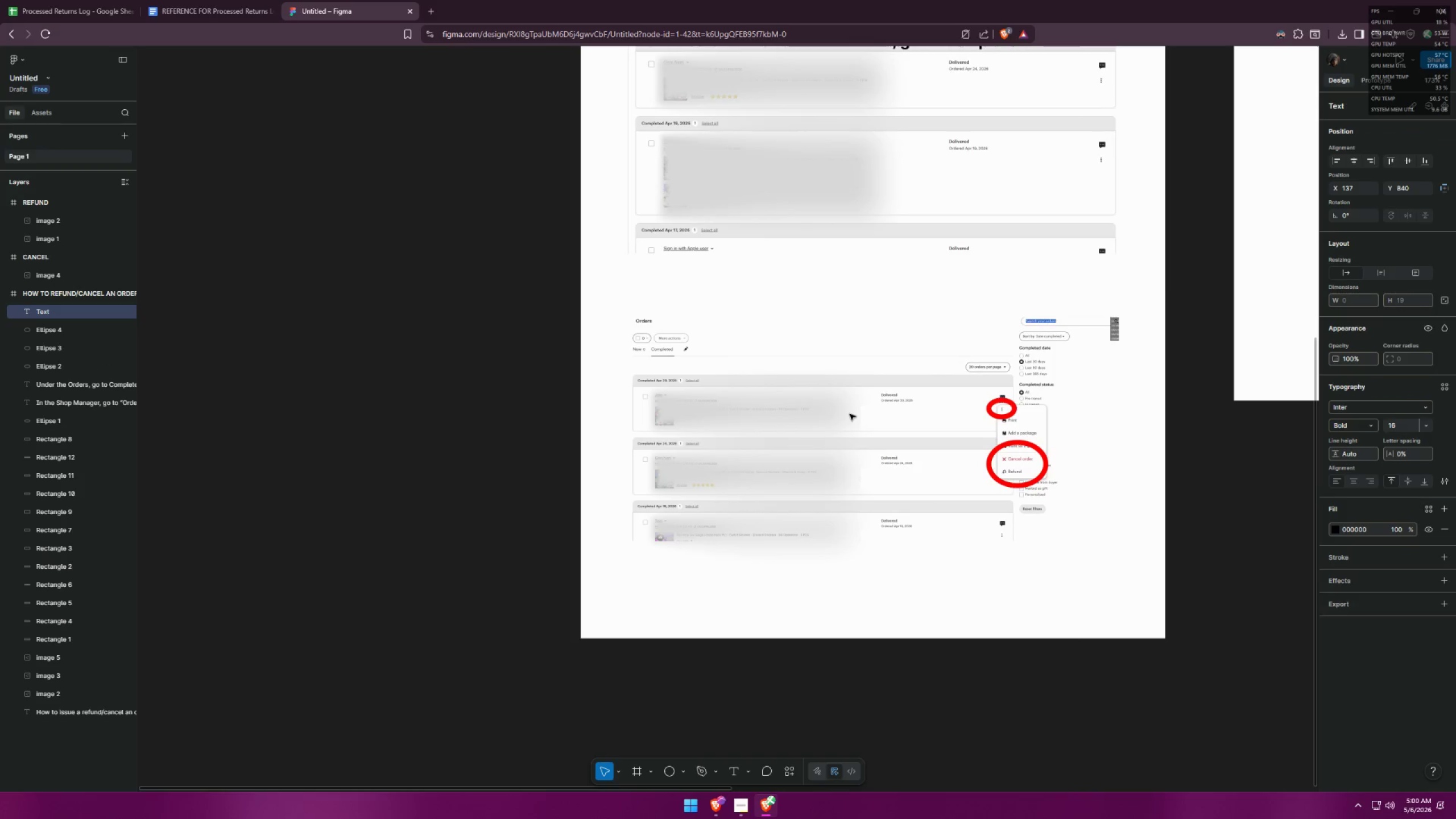 
type(3. O)
key(Backspace)
type(On the )
key(Backspace)
key(Backspace)
key(Backspace)
key(Backspace)
key(Backspace)
key(Backspace)
key(Backspace)
type(Look for the 3 dots on th e)
 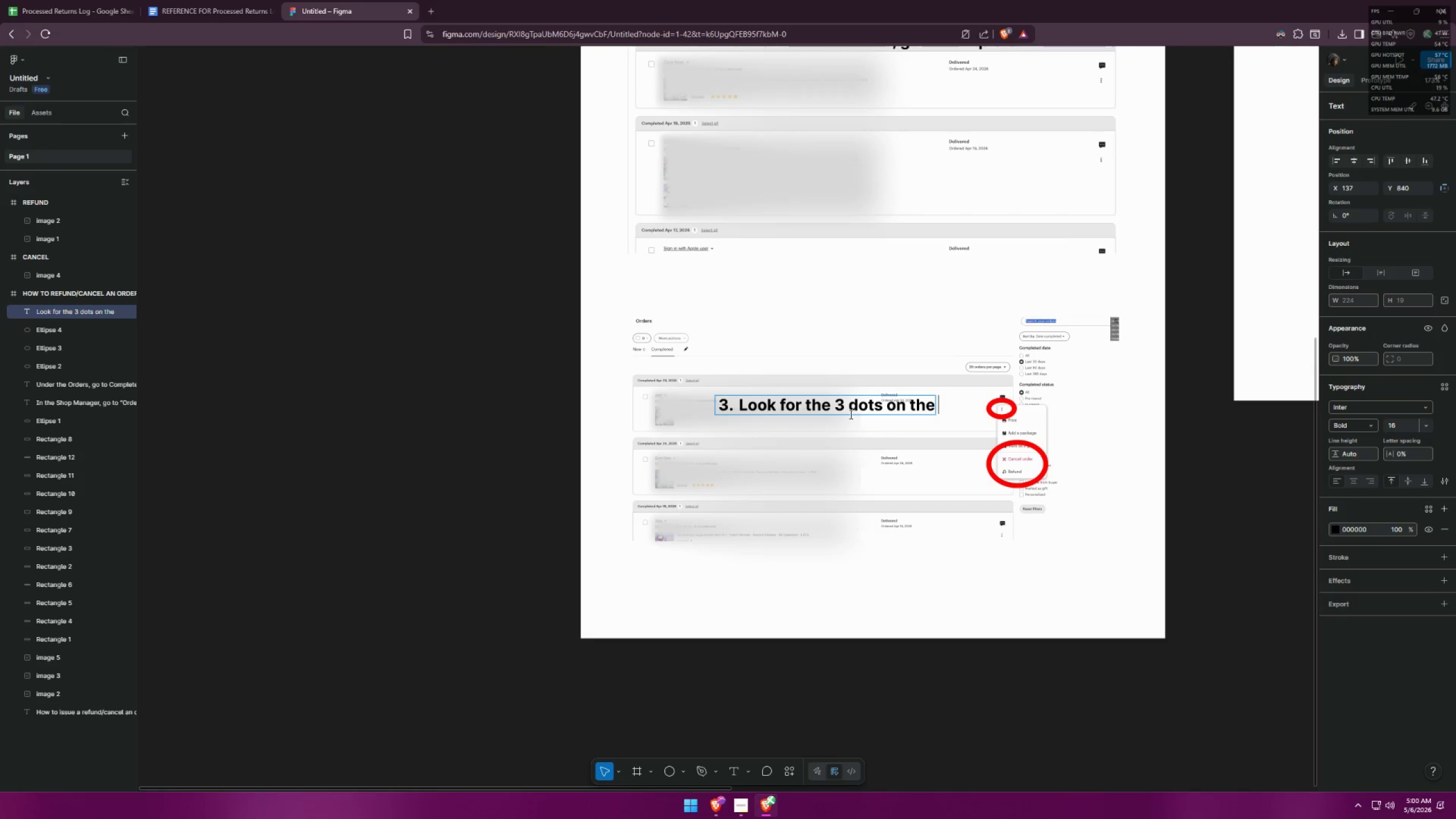 
wait(6.23)
 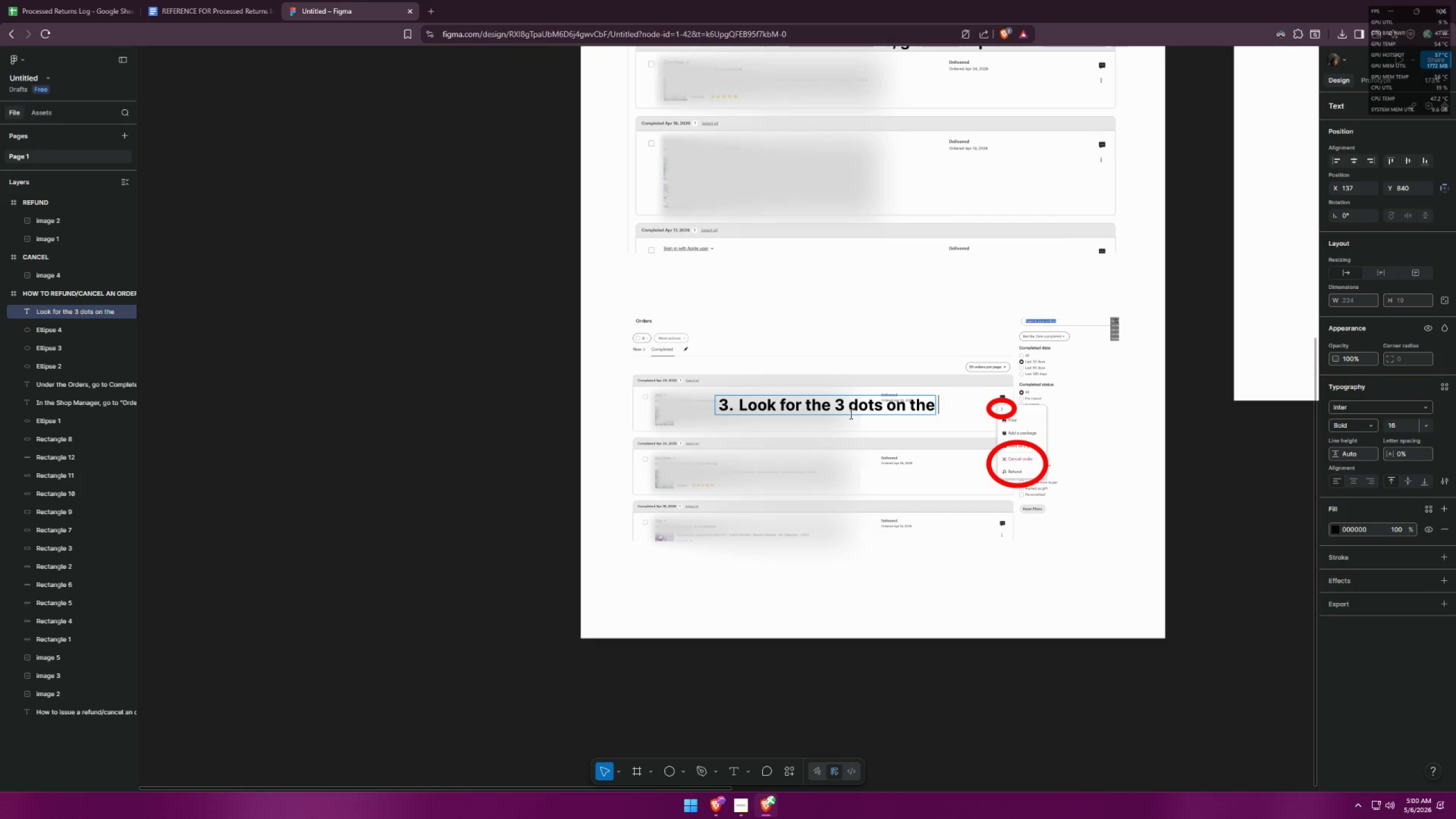 
type(right )
 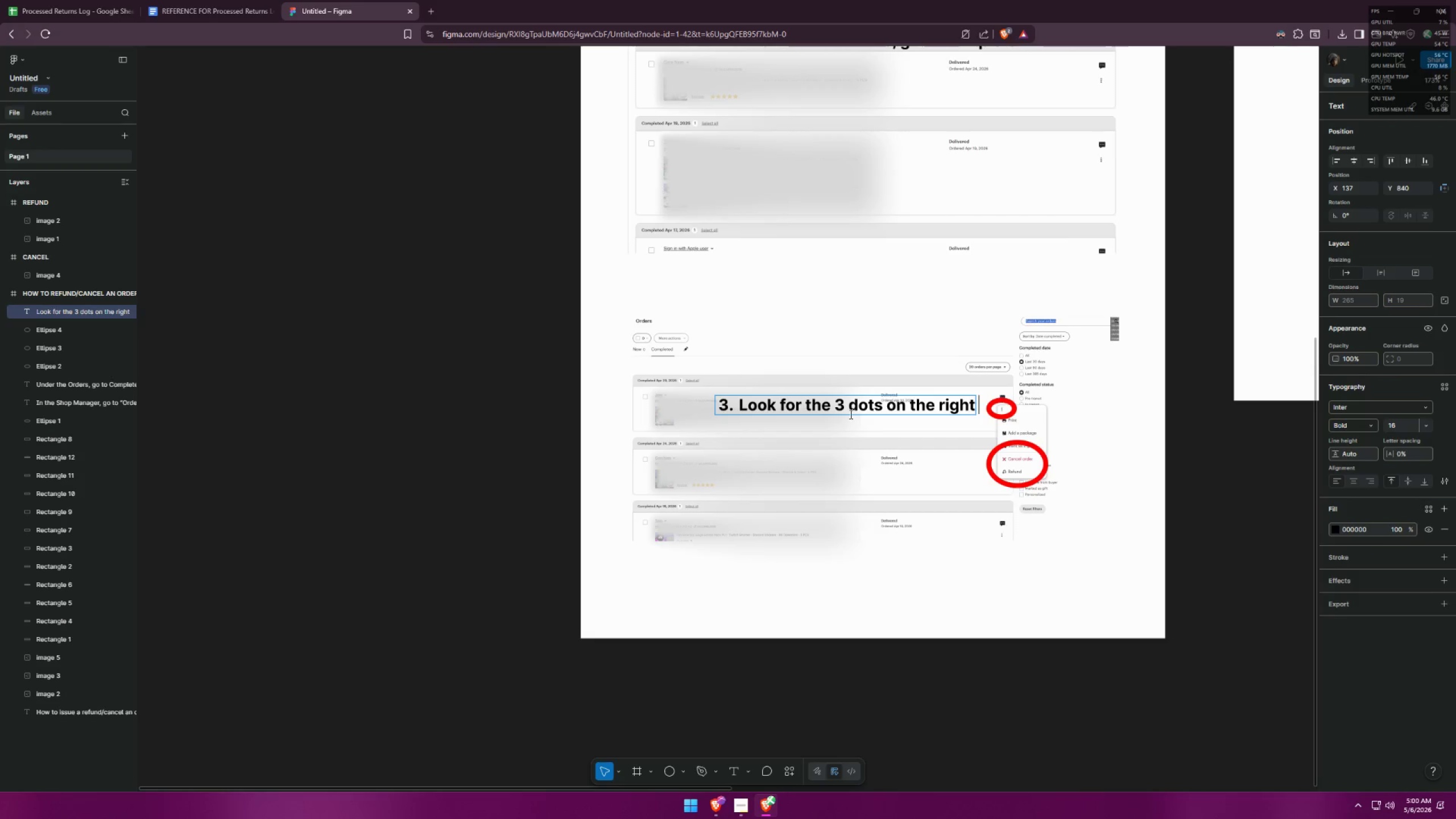 
wait(6.95)
 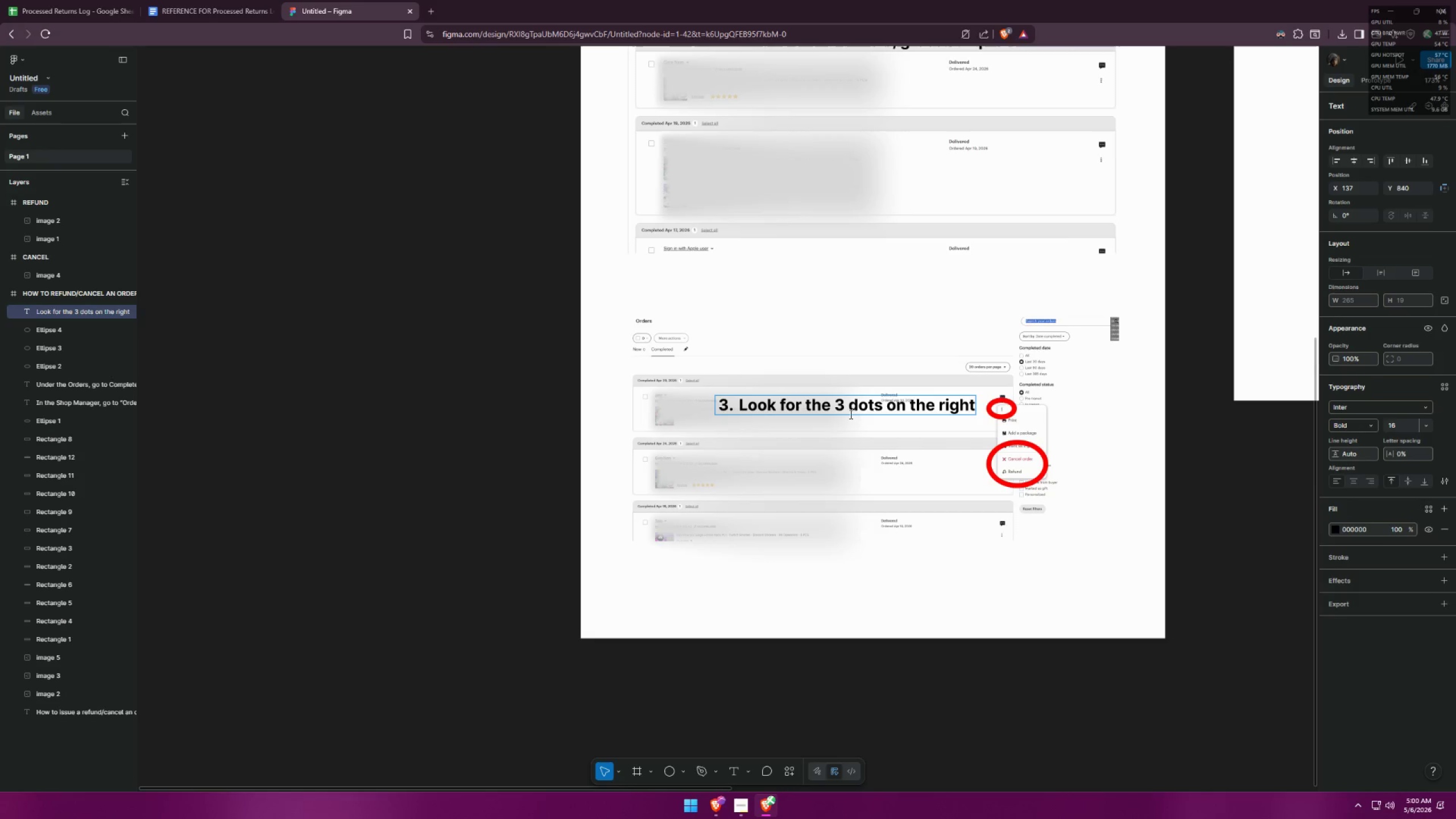 
type(side)
 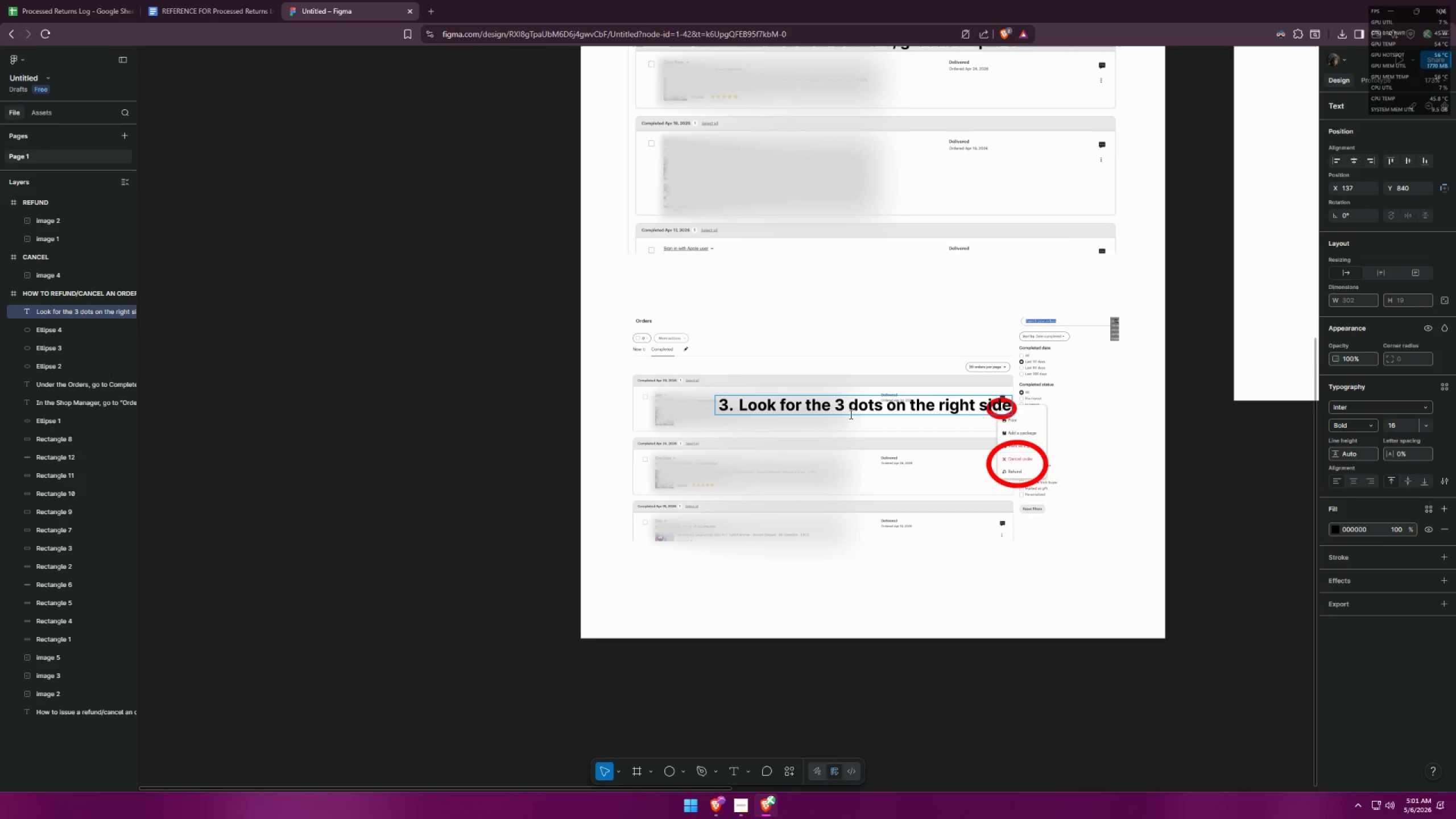 
wait(6.16)
 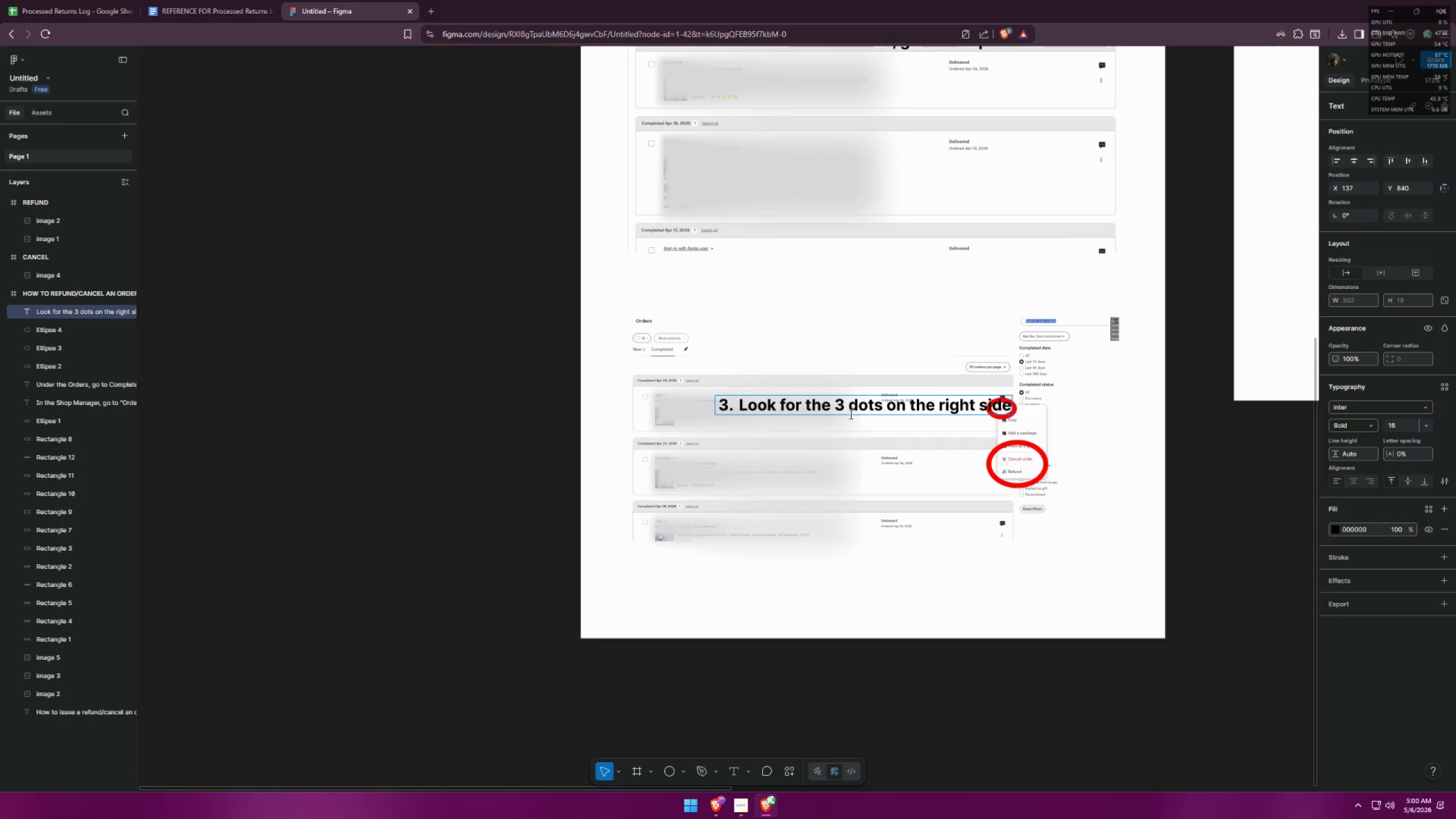 
hold_key(key=Backspace, duration=1.01)
 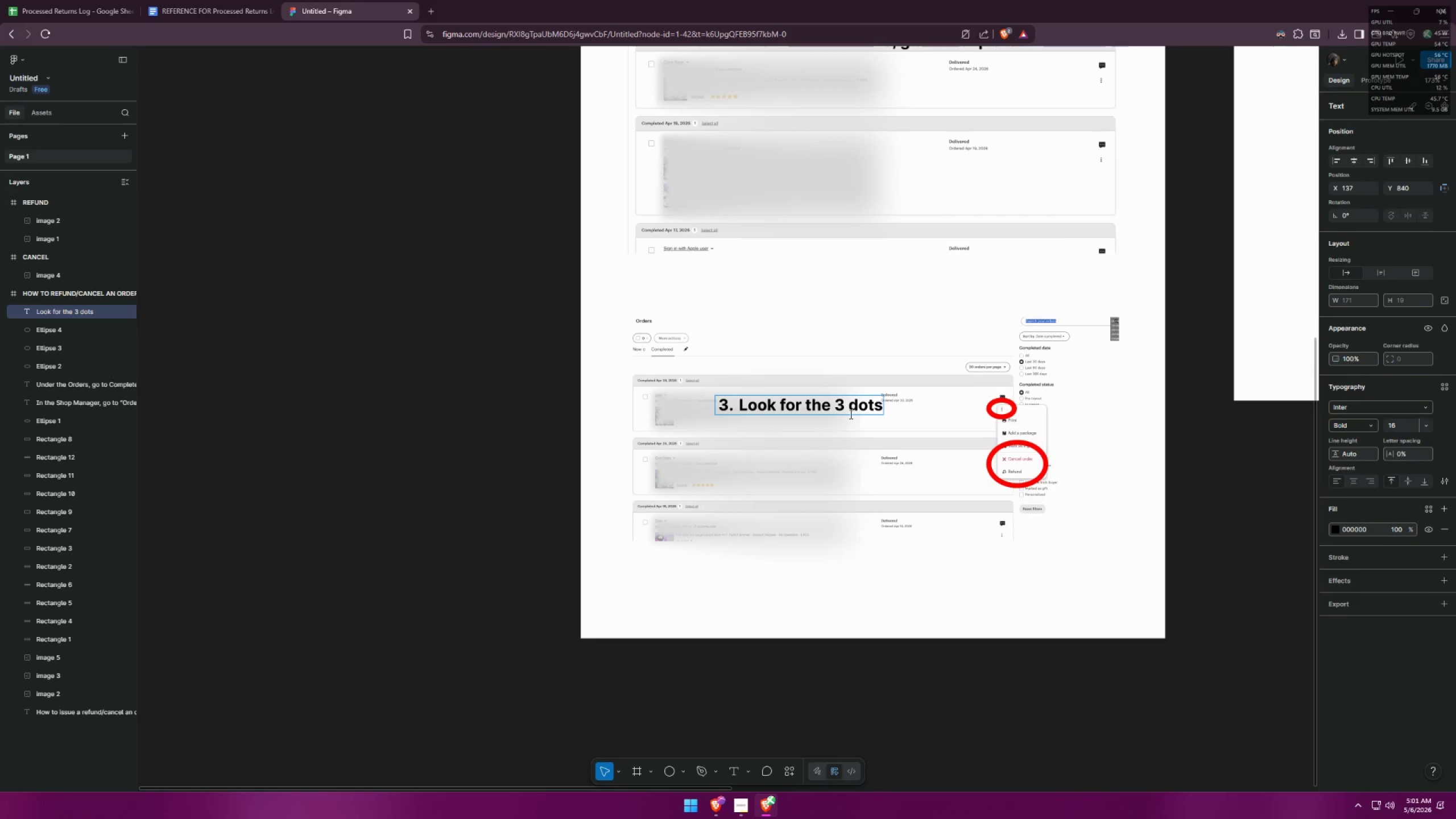 
key(Backspace)
 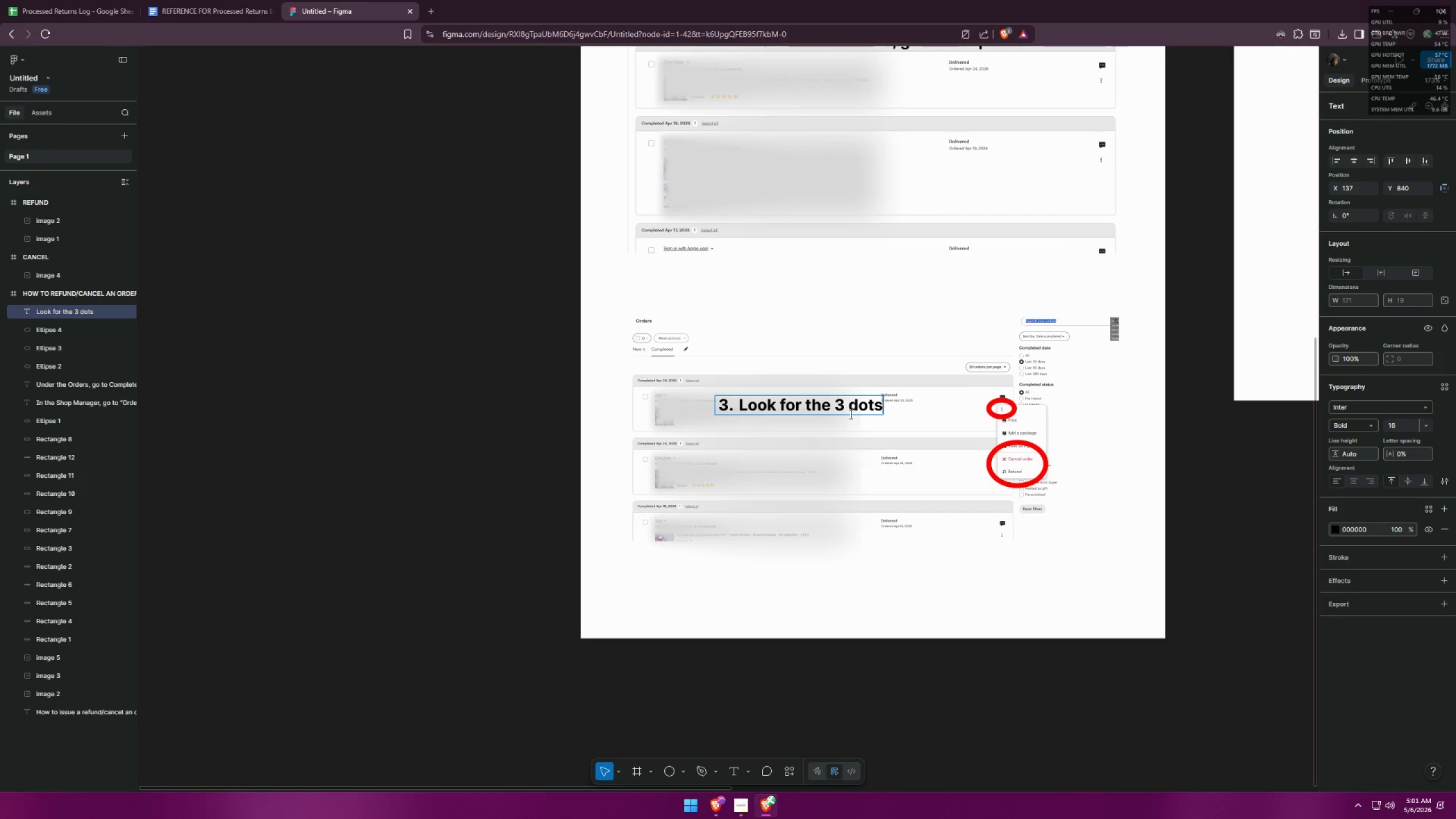 
key(Space)
 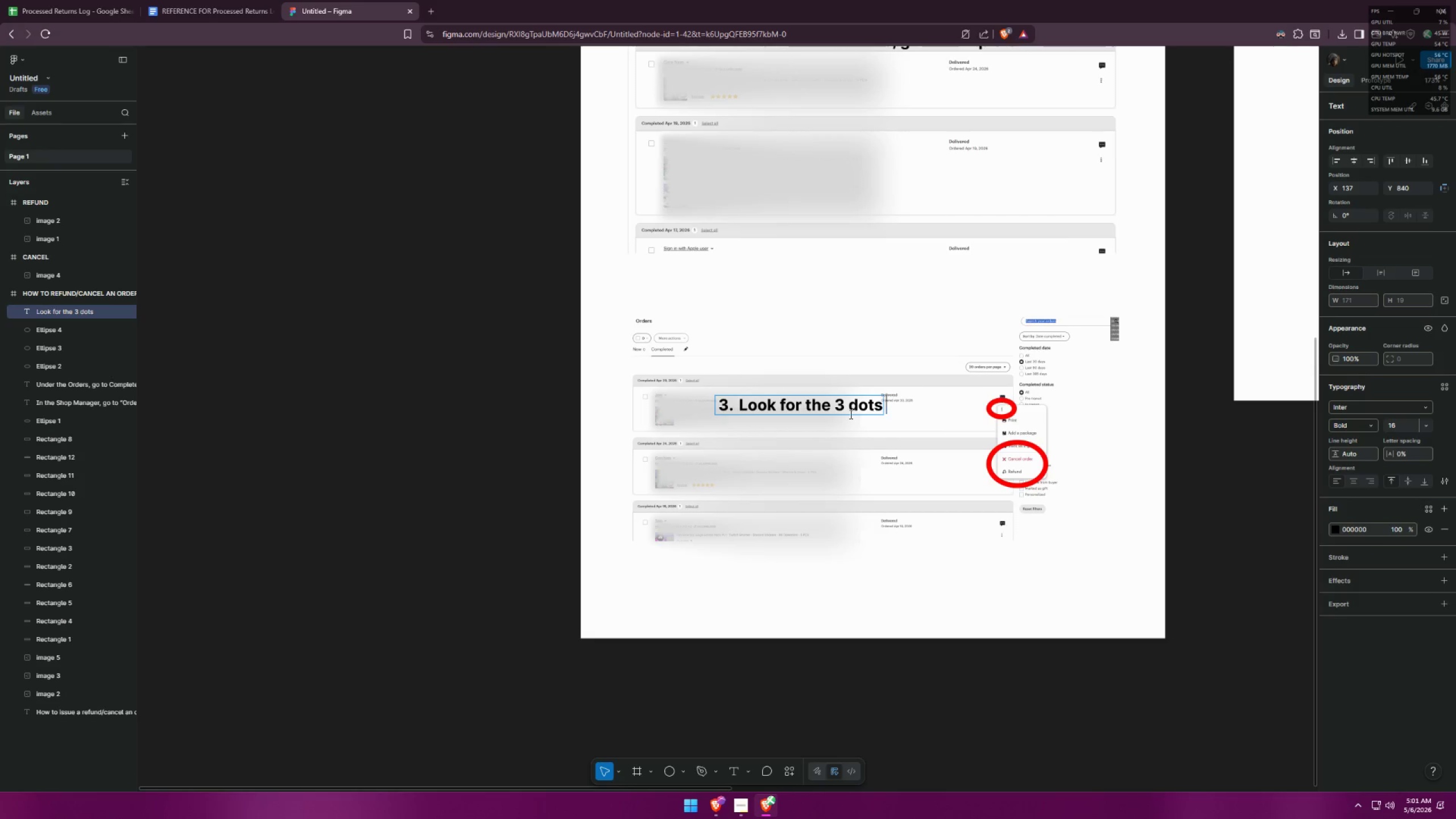 
wait(9.05)
 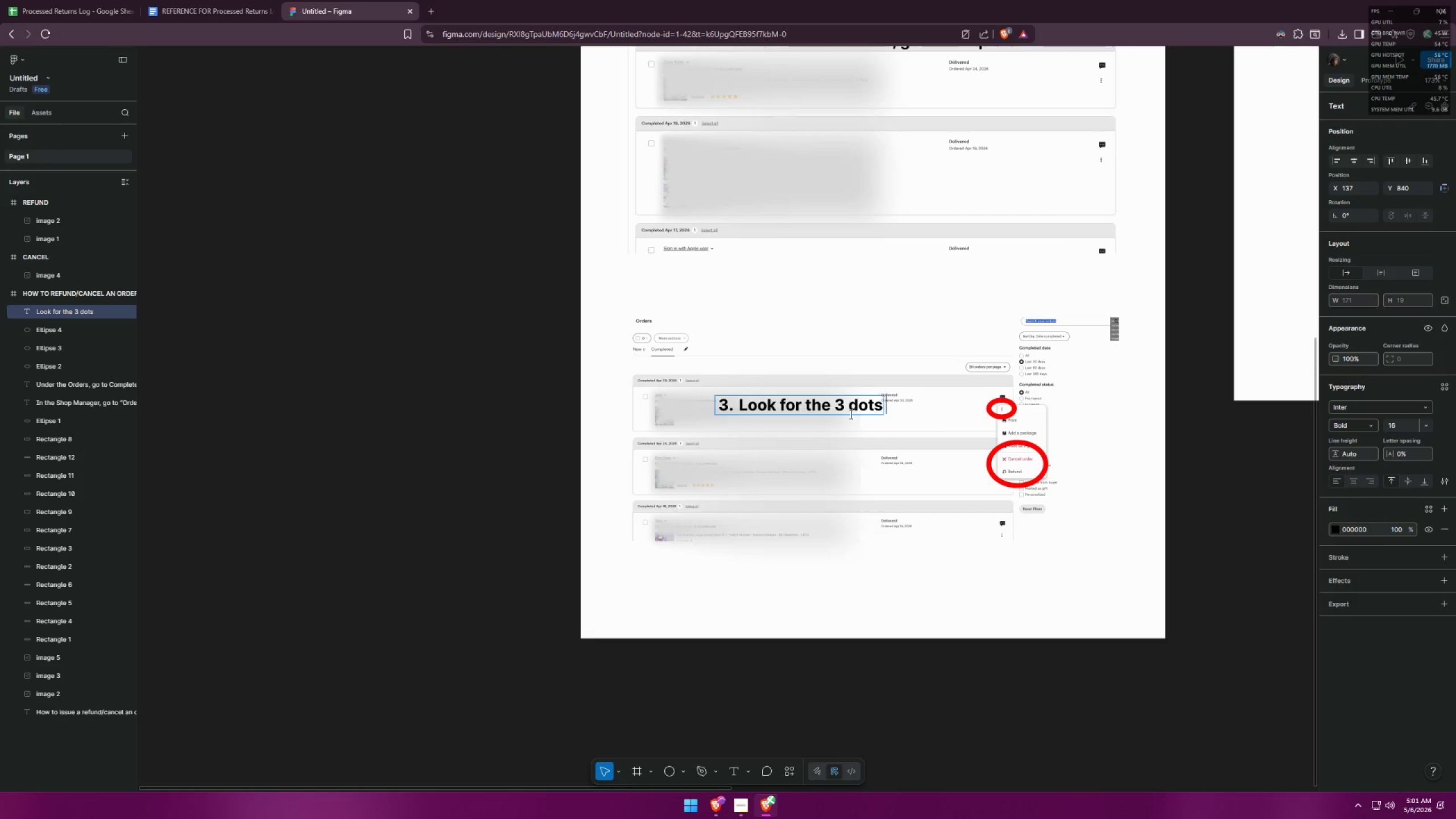 
type(in the )
 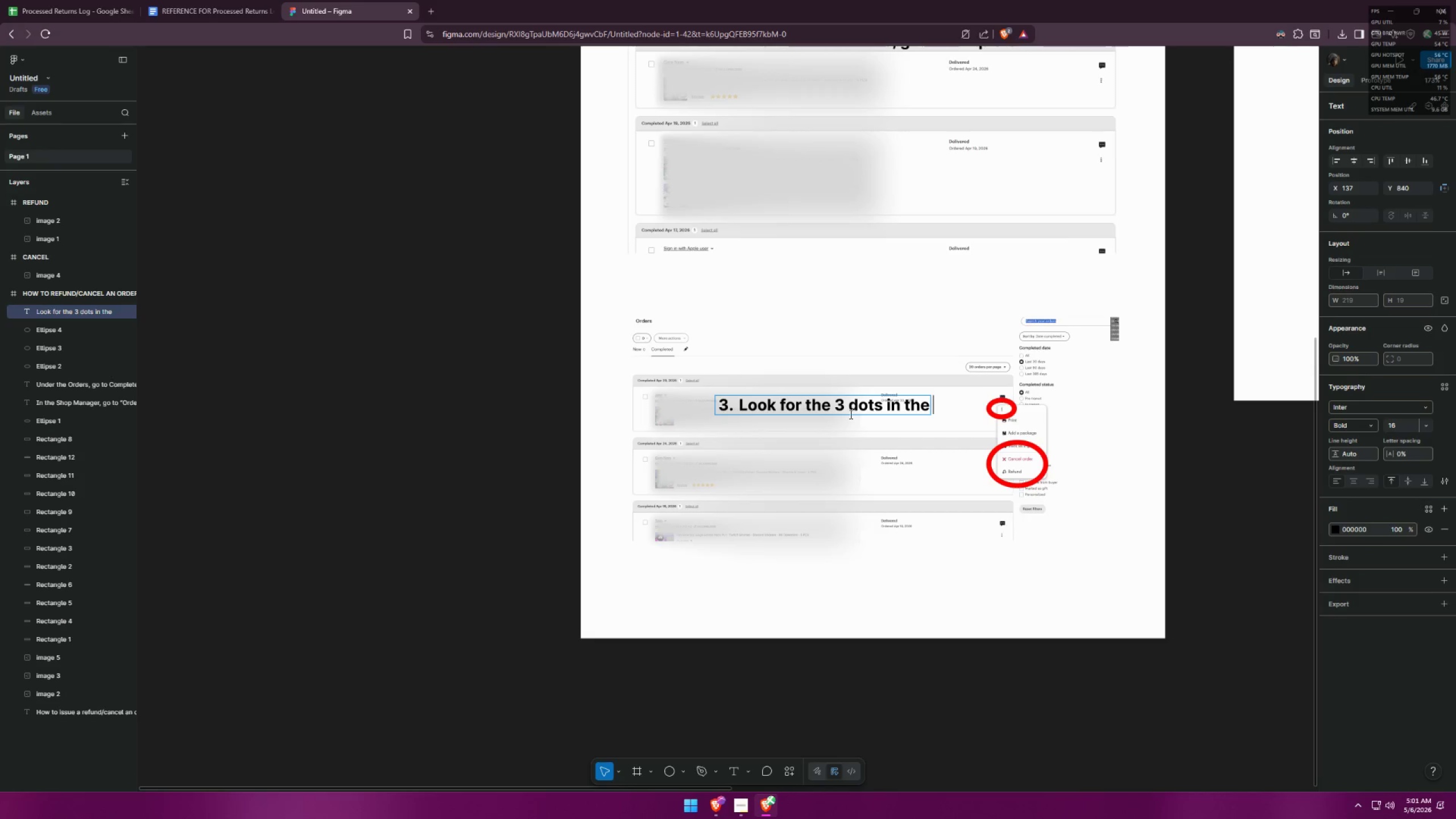 
wait(5.59)
 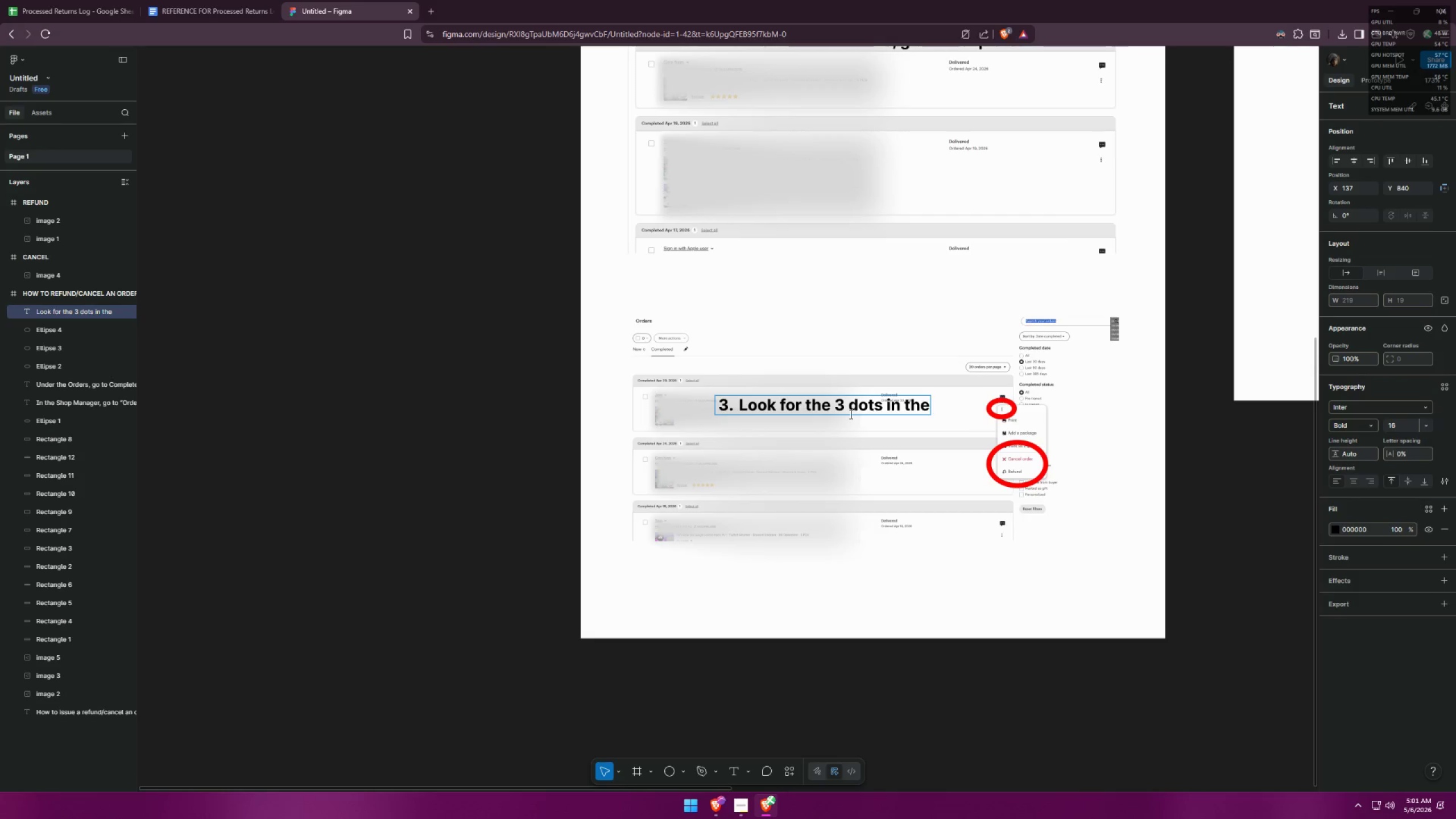 
type(completed orders. )
 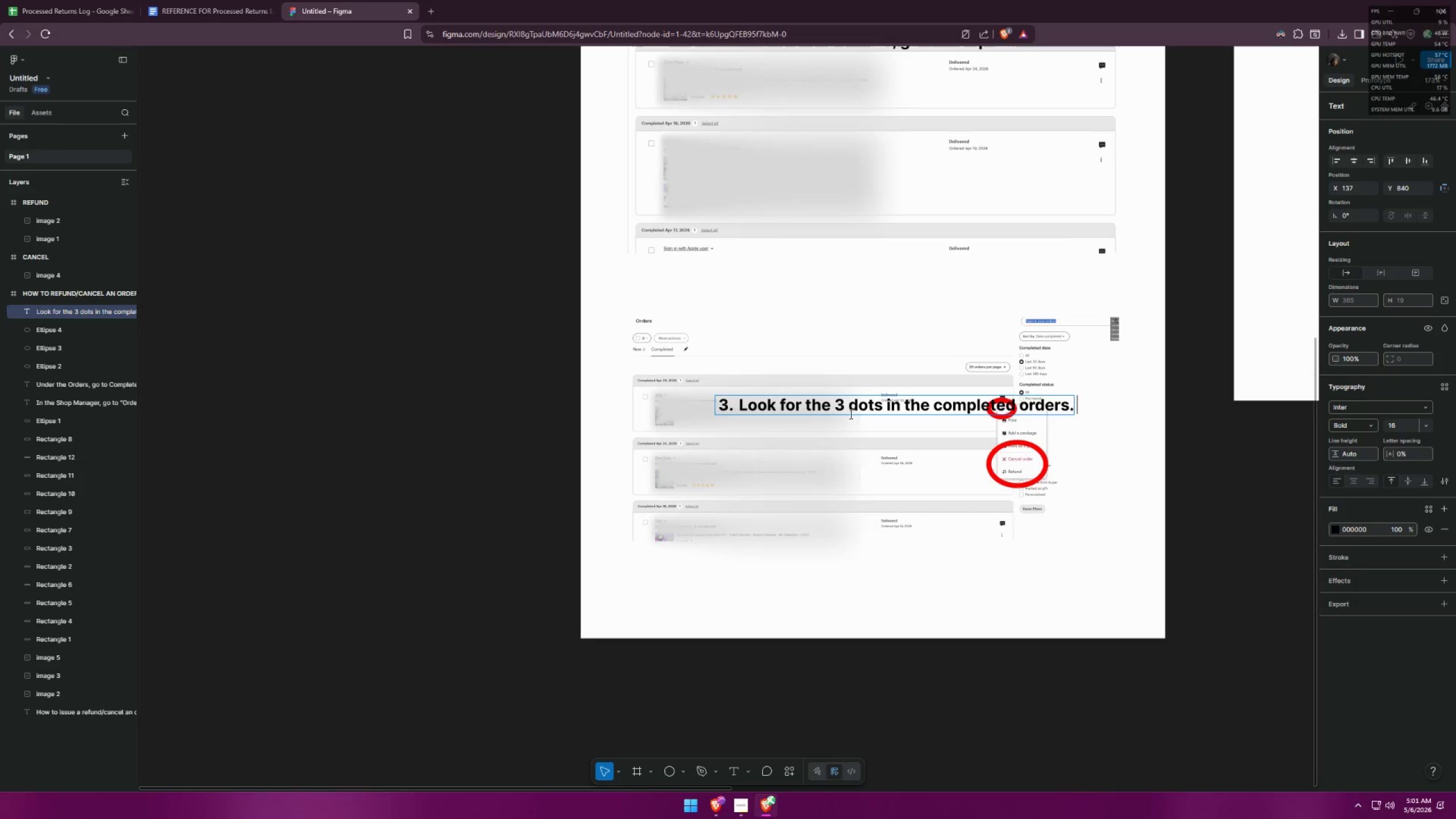 
key(Enter)
 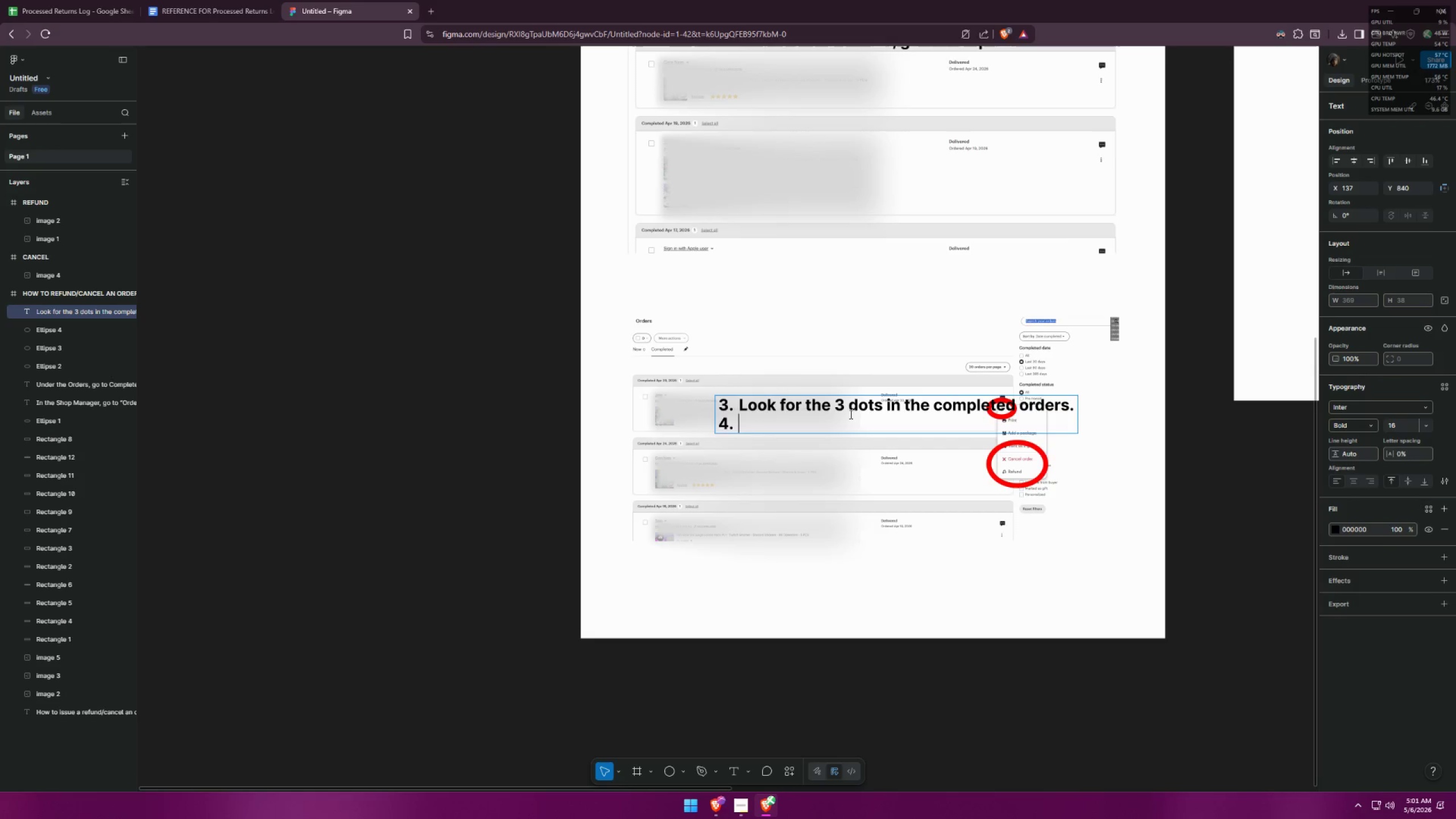 
key(Backspace)
type(It is under )
key(Backspace)
type(on the lef)
key(Backspace)
key(Backspace)
key(Backspace)
type(right side)
 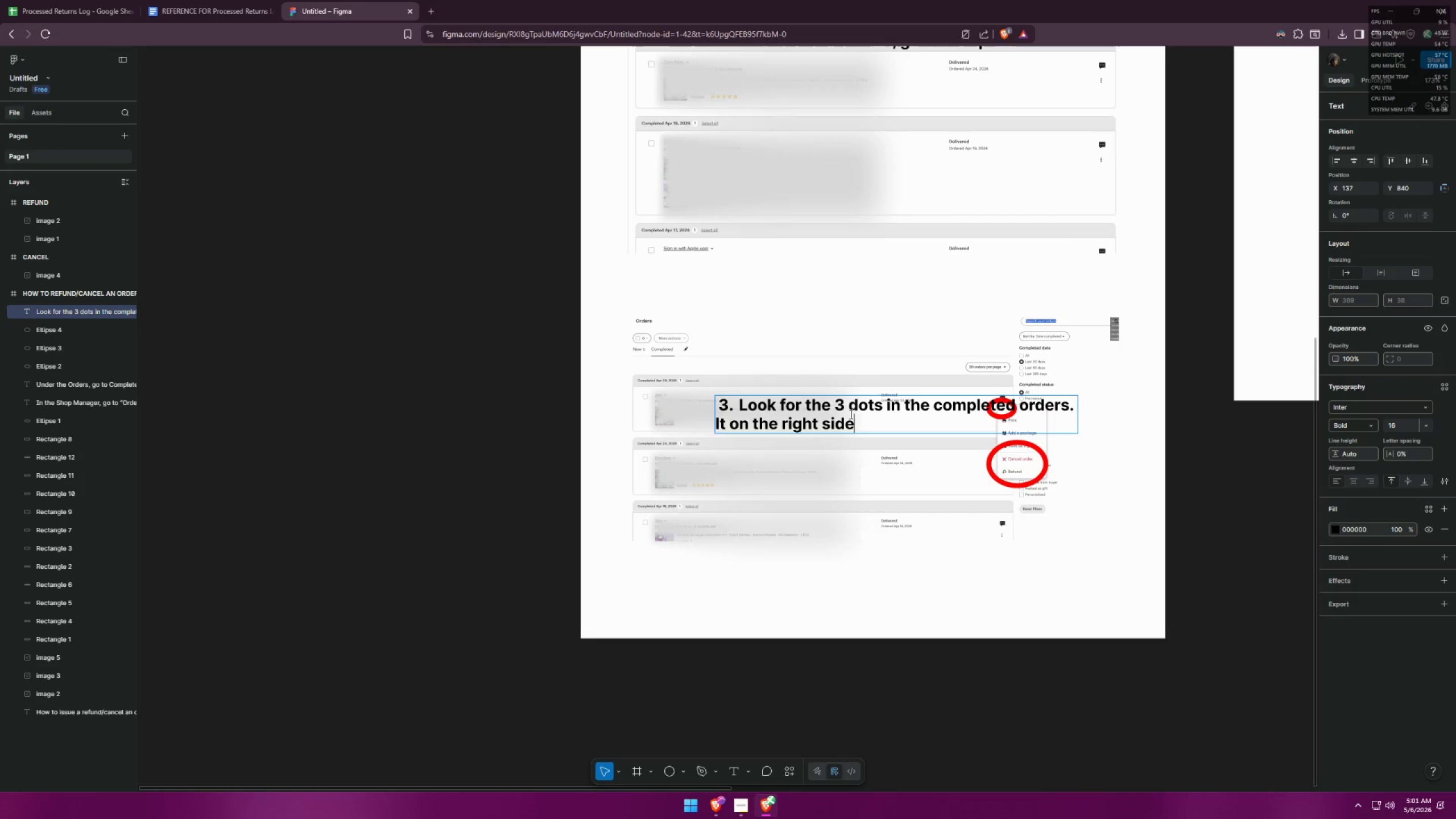 
wait(5.12)
 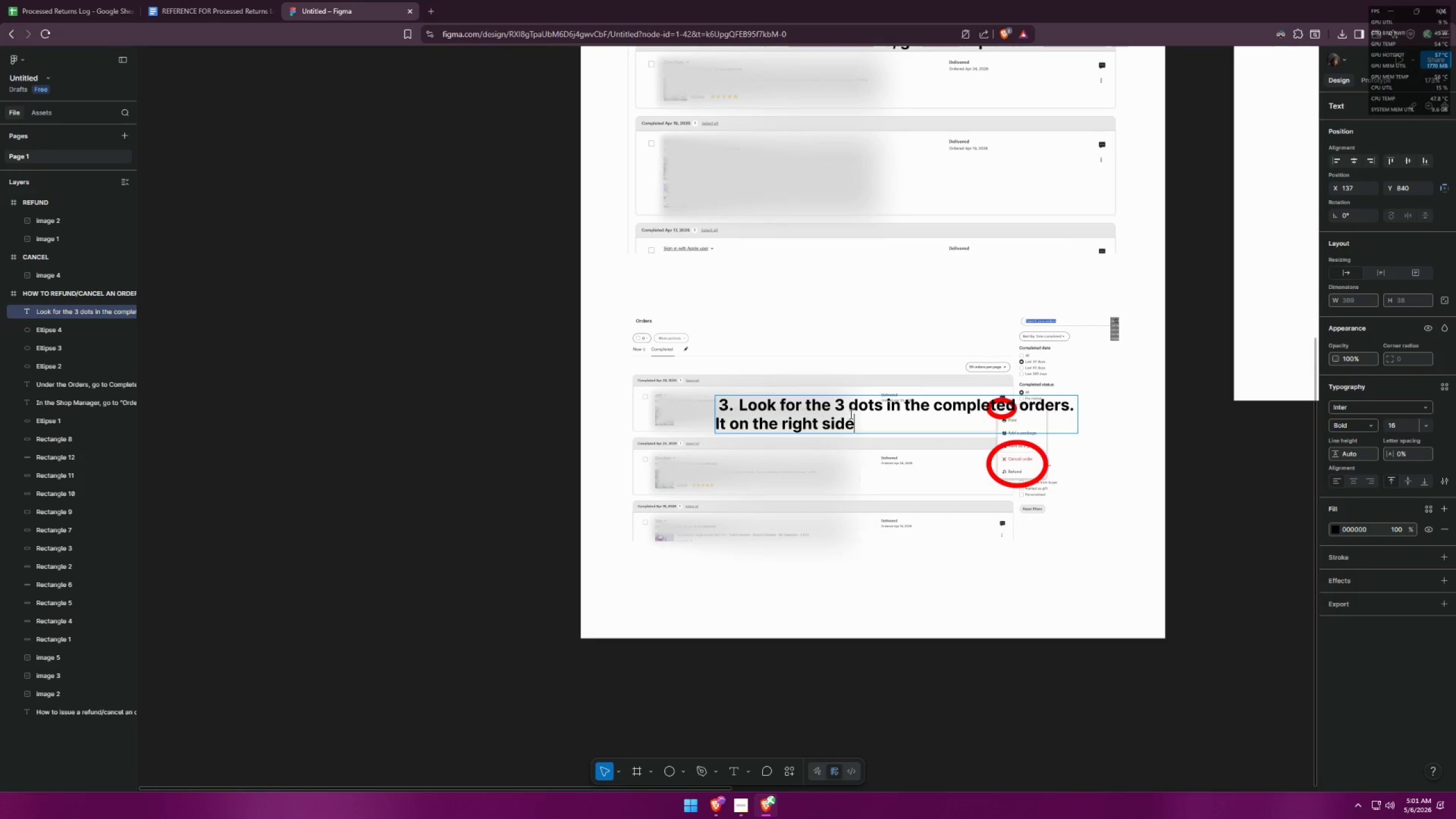 
type( )
key(Backspace)
type(, below the message icon.)
 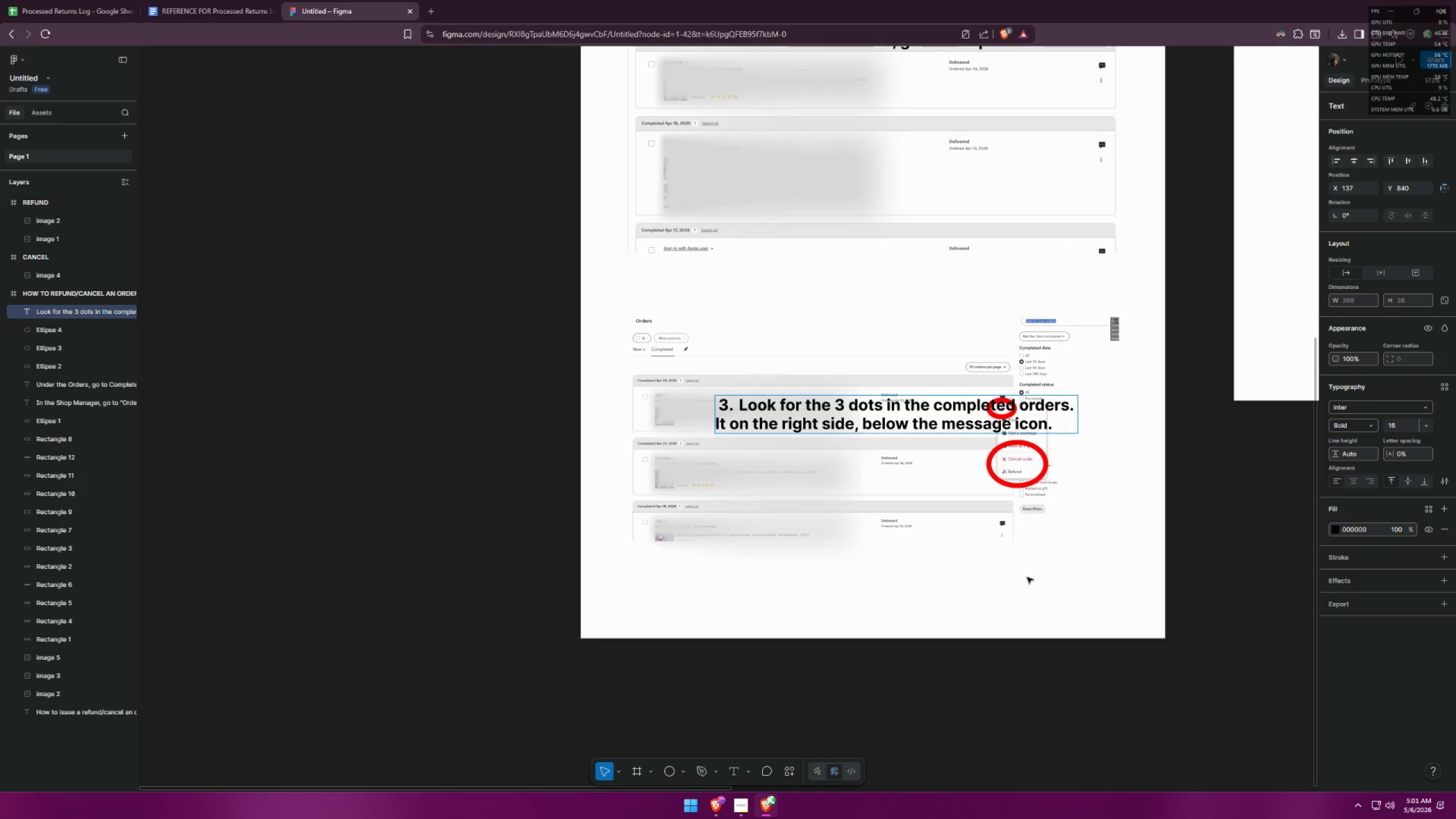 
left_click([1210, 523])
 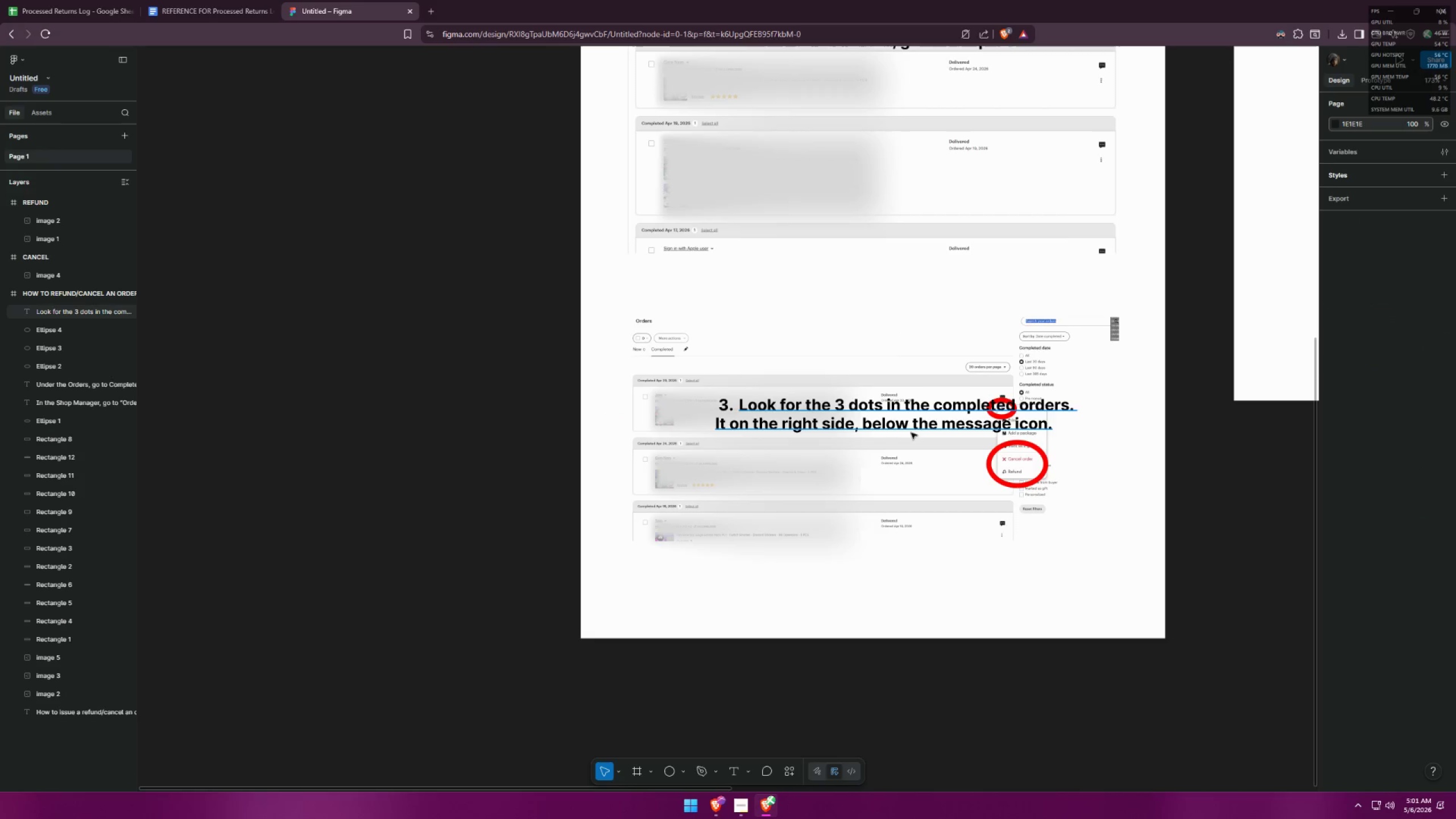 
left_click_drag(start_coordinate=[909, 423], to_coordinate=[817, 412])
 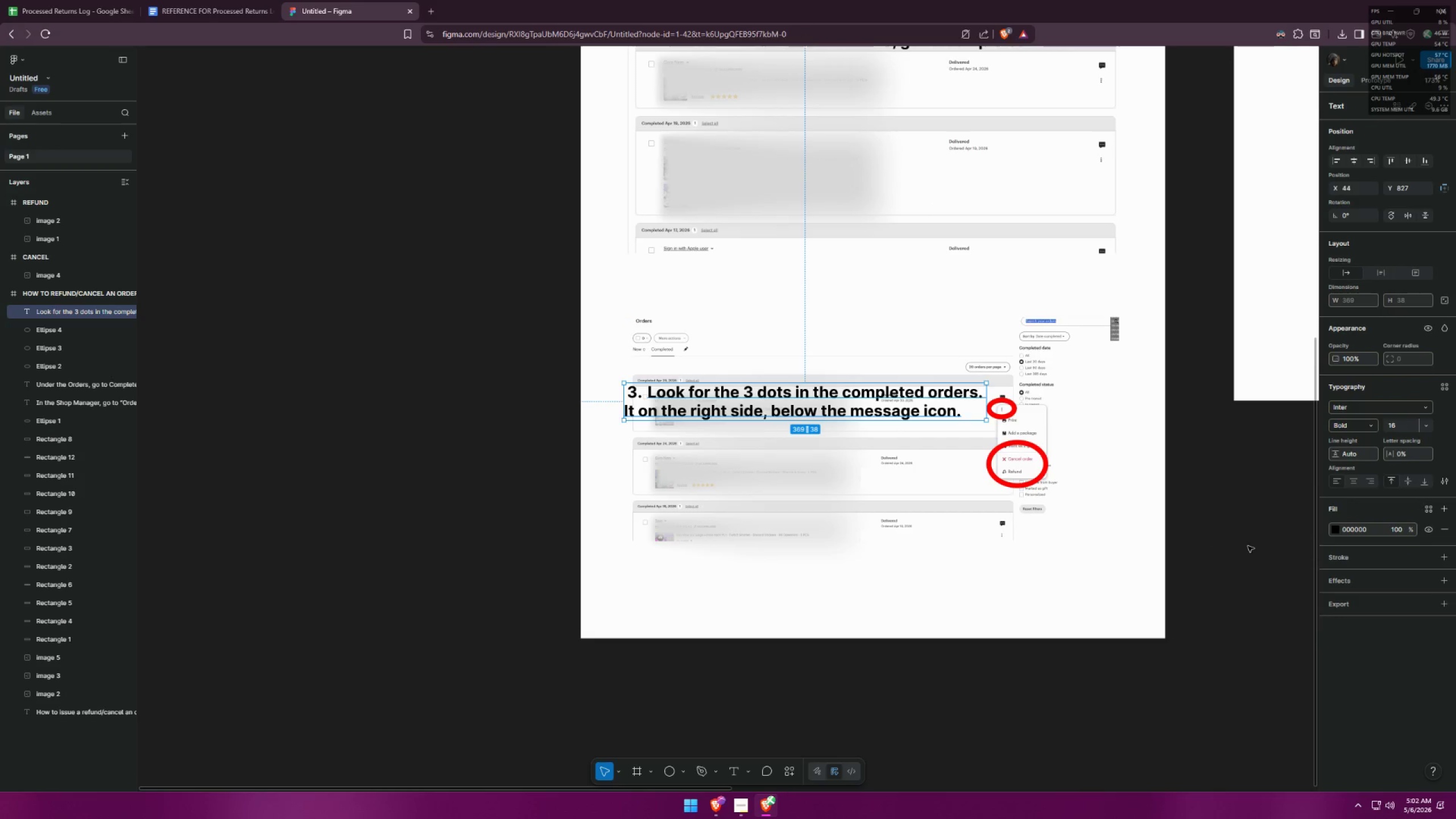 
left_click([1248, 545])
 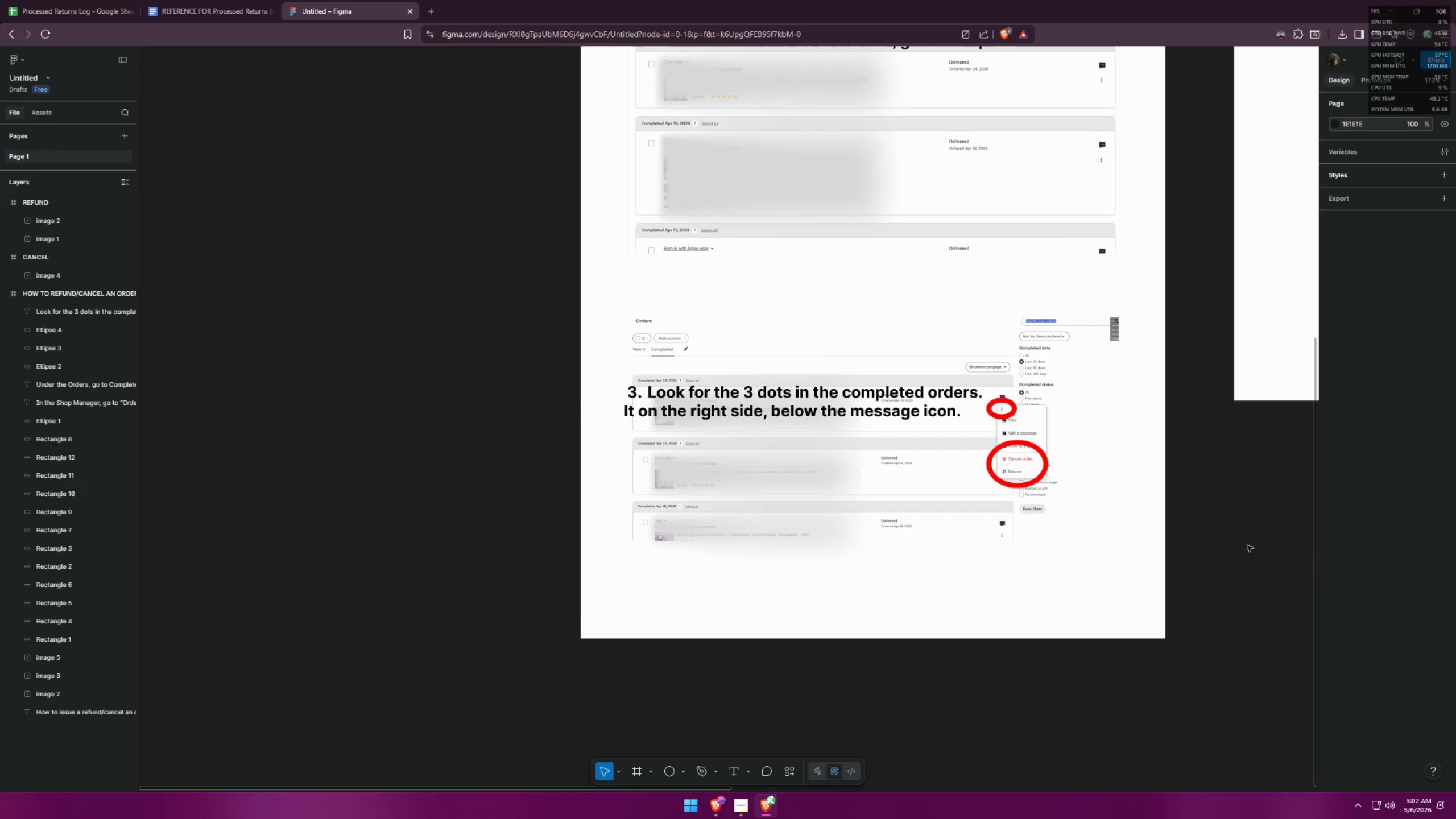 
hold_key(key=ControlLeft, duration=1.5)
scroll: coordinate [956, 494], scroll_direction: down, amount: 6.0
 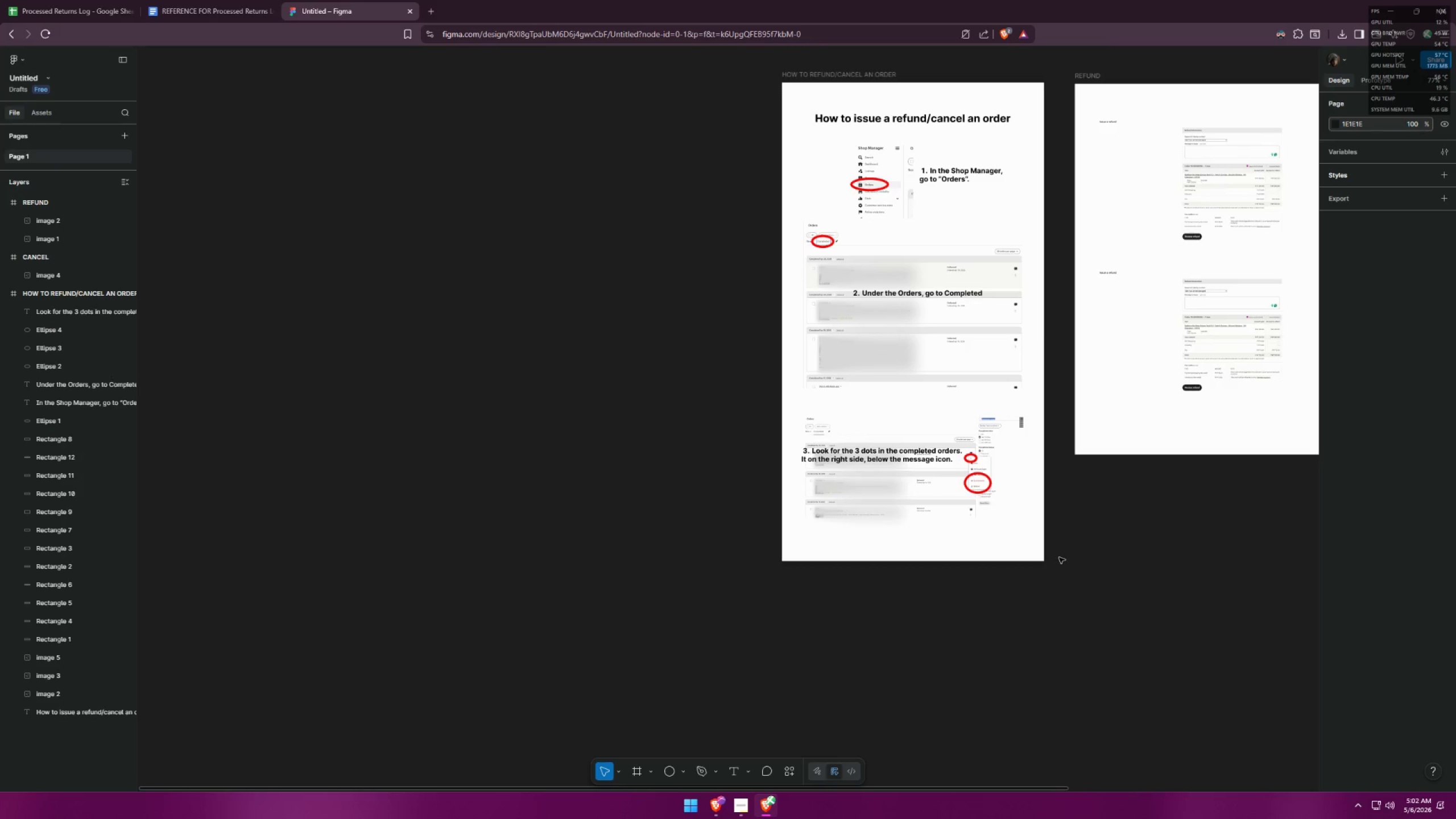 
hold_key(key=ControlLeft, duration=0.45)
scroll: coordinate [986, 514], scroll_direction: down, amount: 3.0
 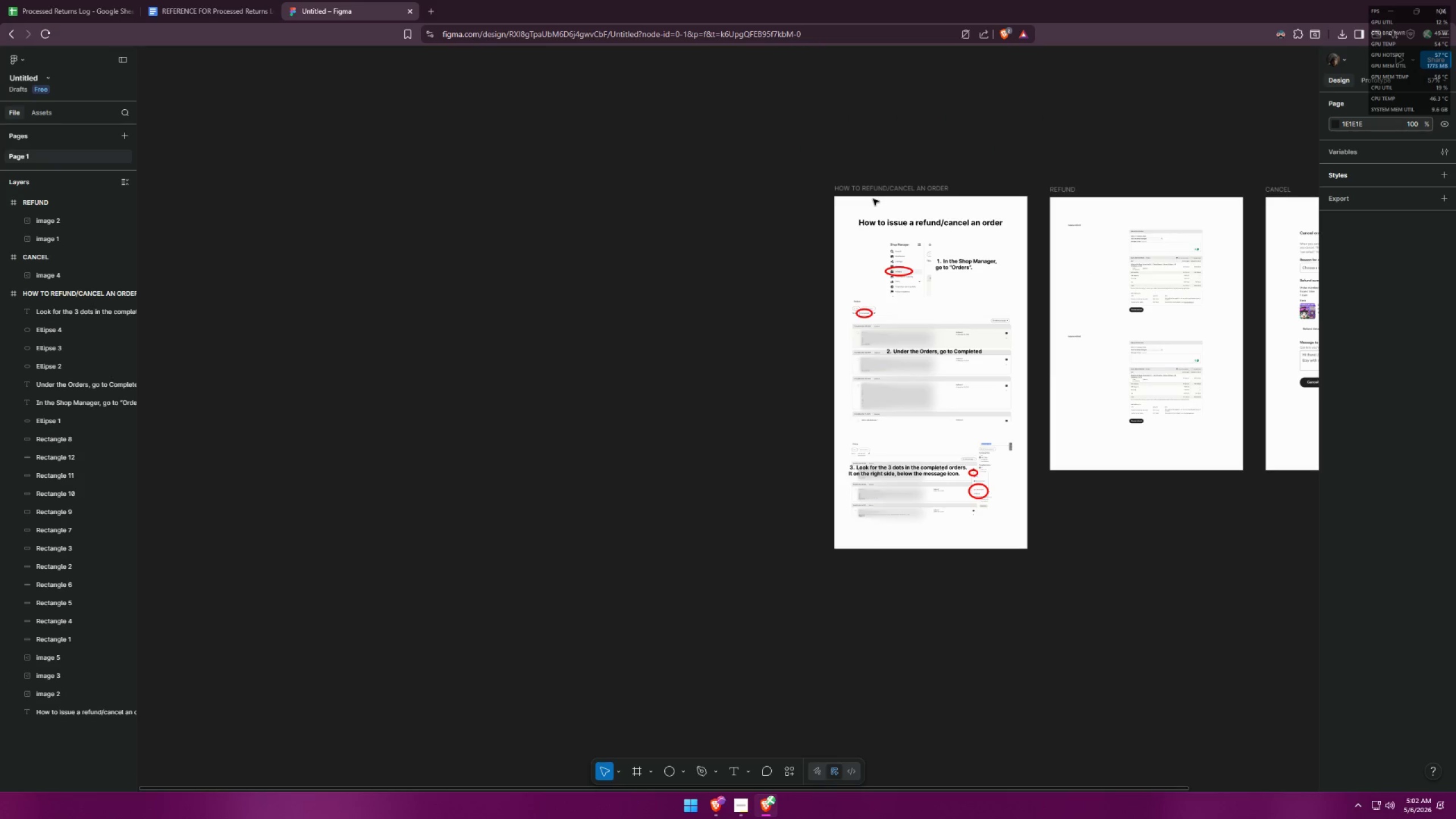 
left_click([875, 195])
 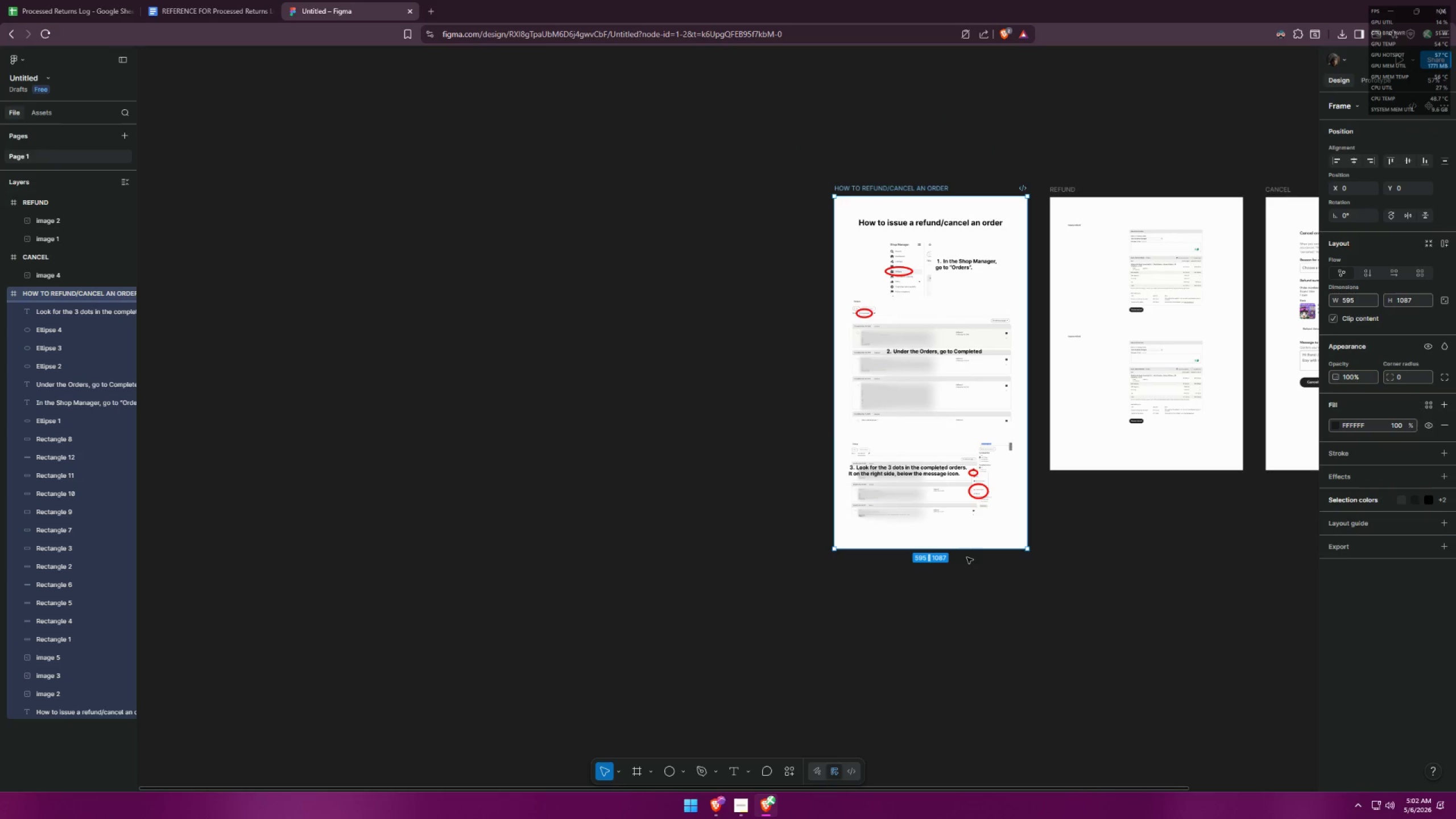 
left_click_drag(start_coordinate=[972, 549], to_coordinate=[990, 581])
 